 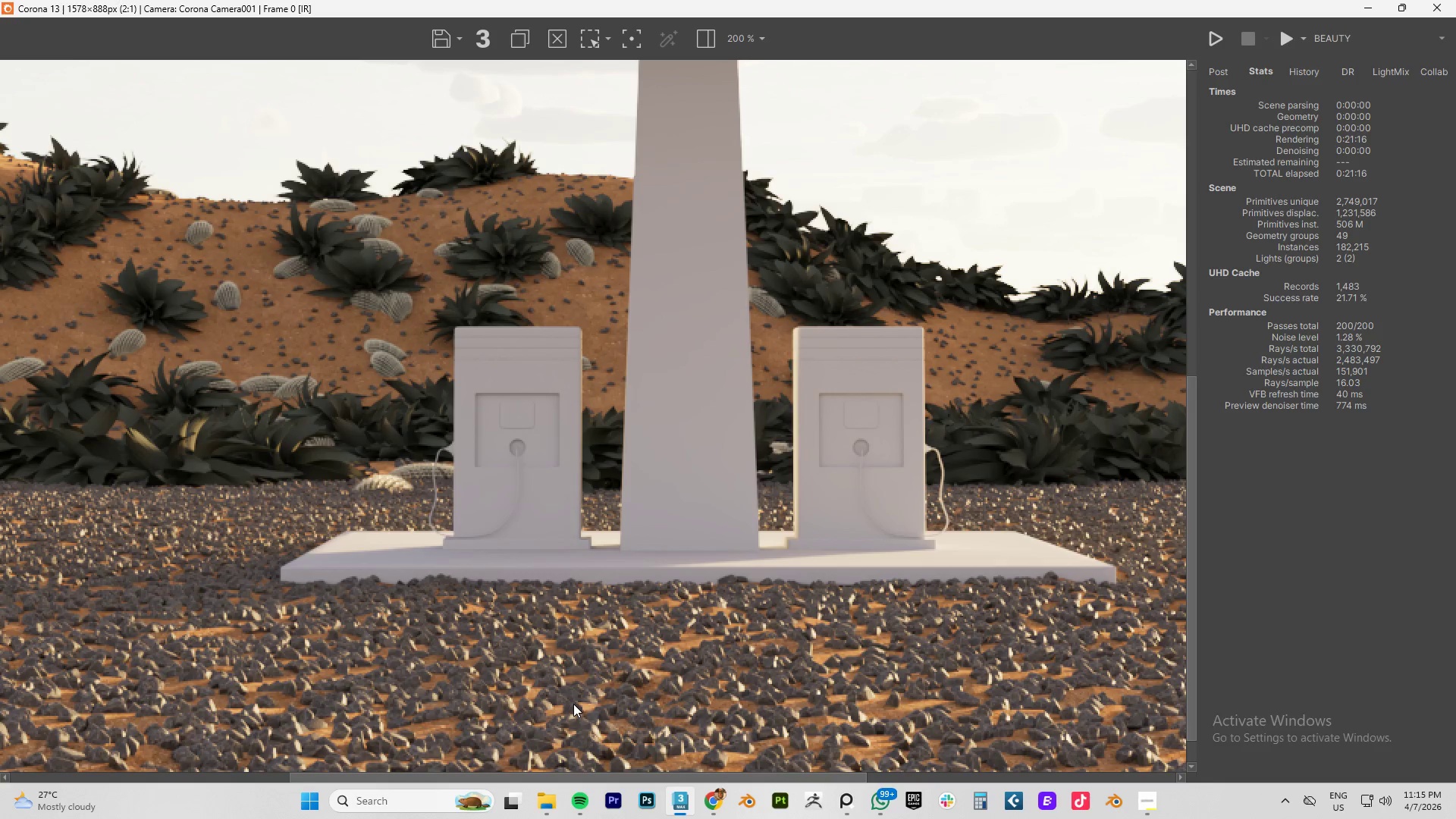 
scroll: coordinate [573, 704], scroll_direction: down, amount: 2.0
 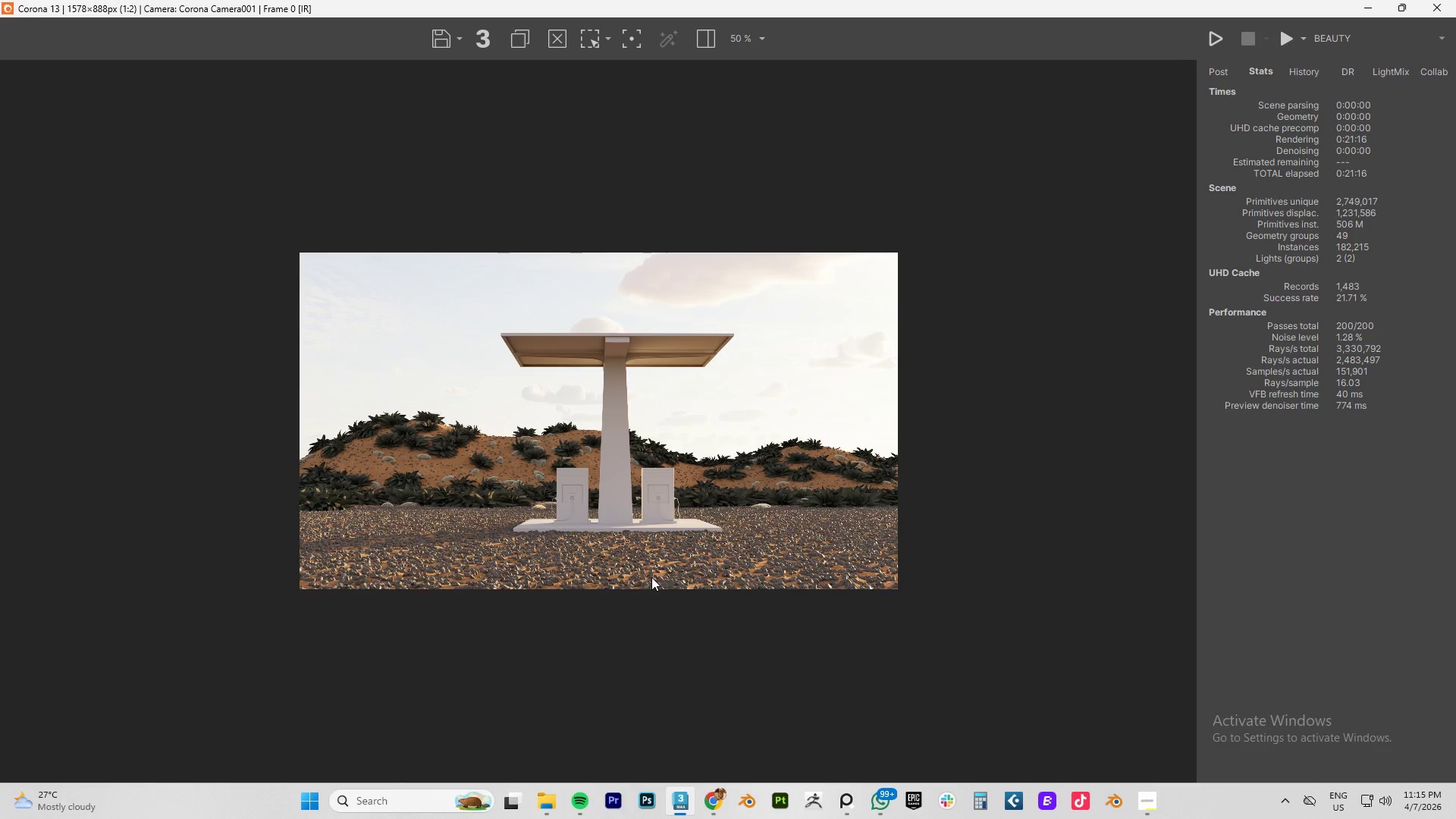 
scroll: coordinate [651, 577], scroll_direction: up, amount: 1.0
 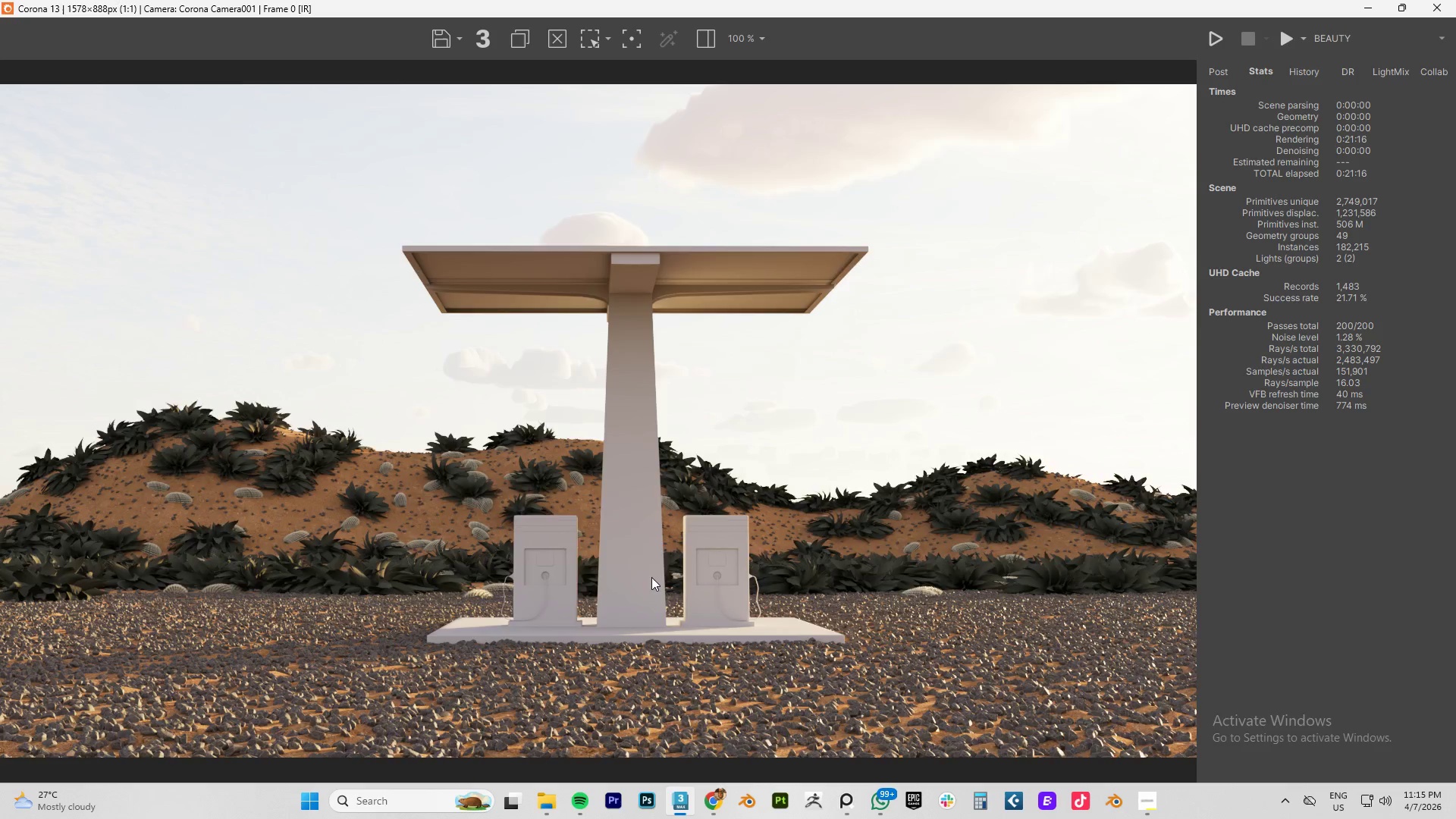 
scroll: coordinate [651, 577], scroll_direction: down, amount: 1.0
 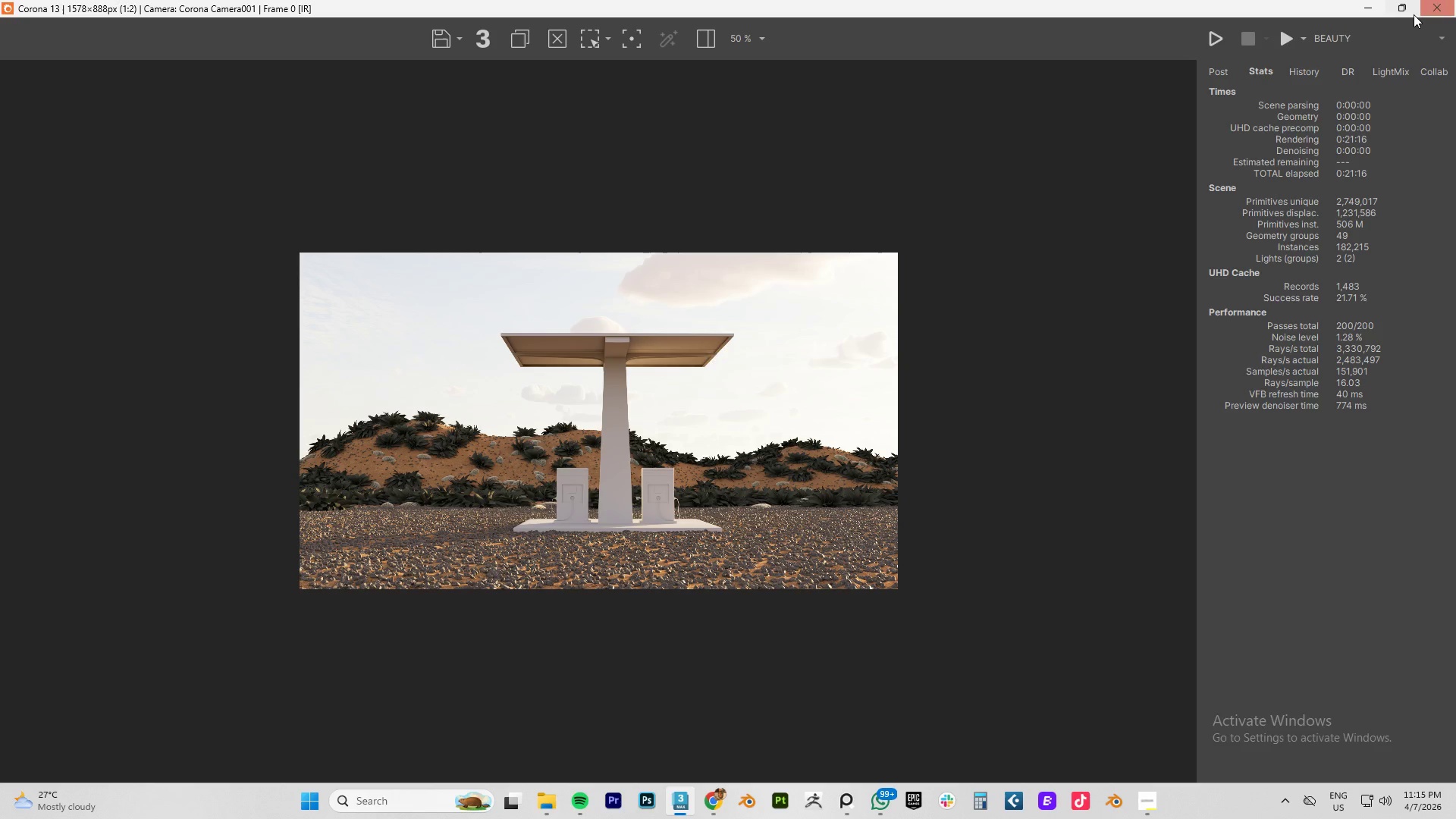 
left_click([1401, 15])
 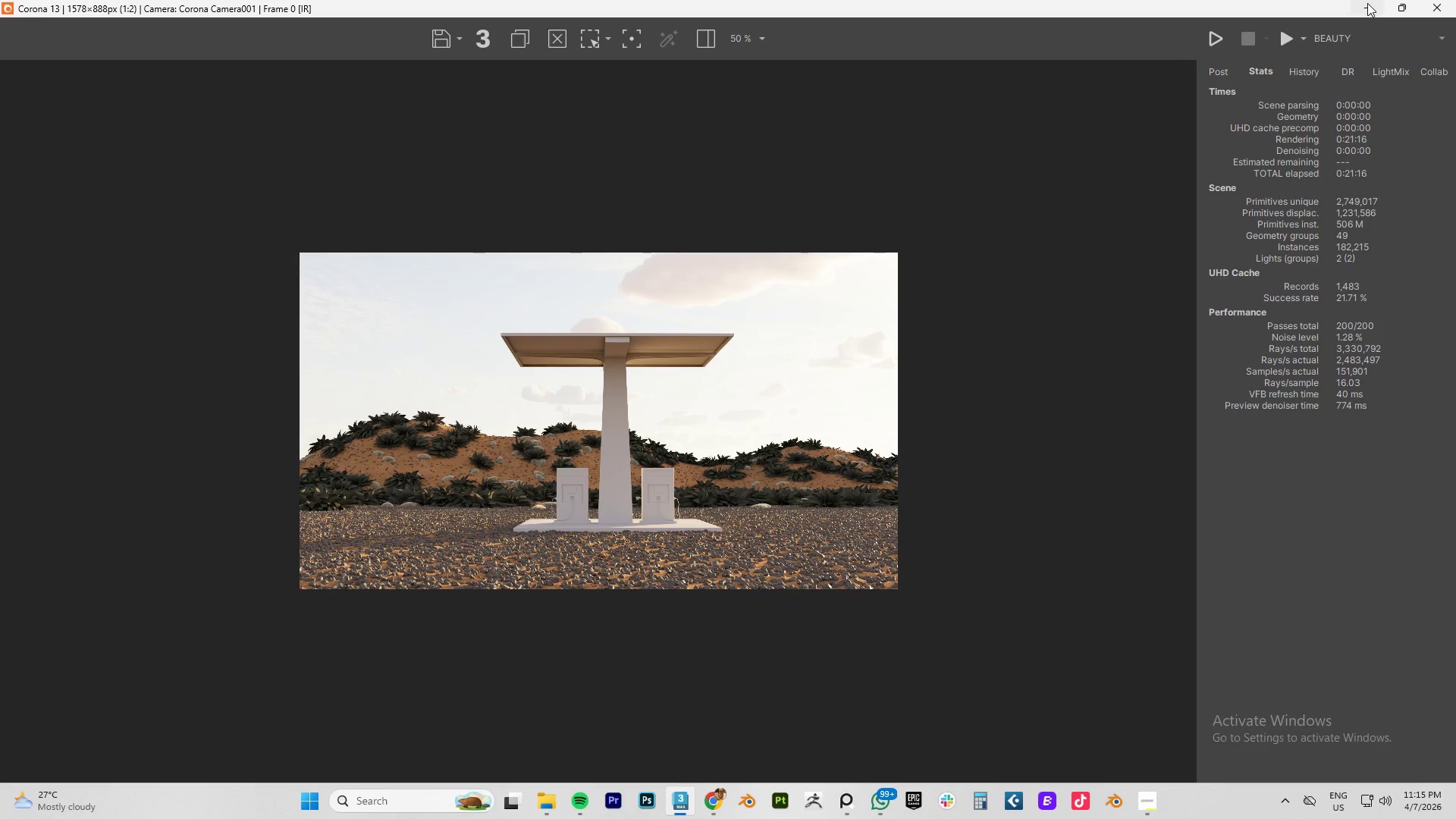 
left_click([1402, 9])
 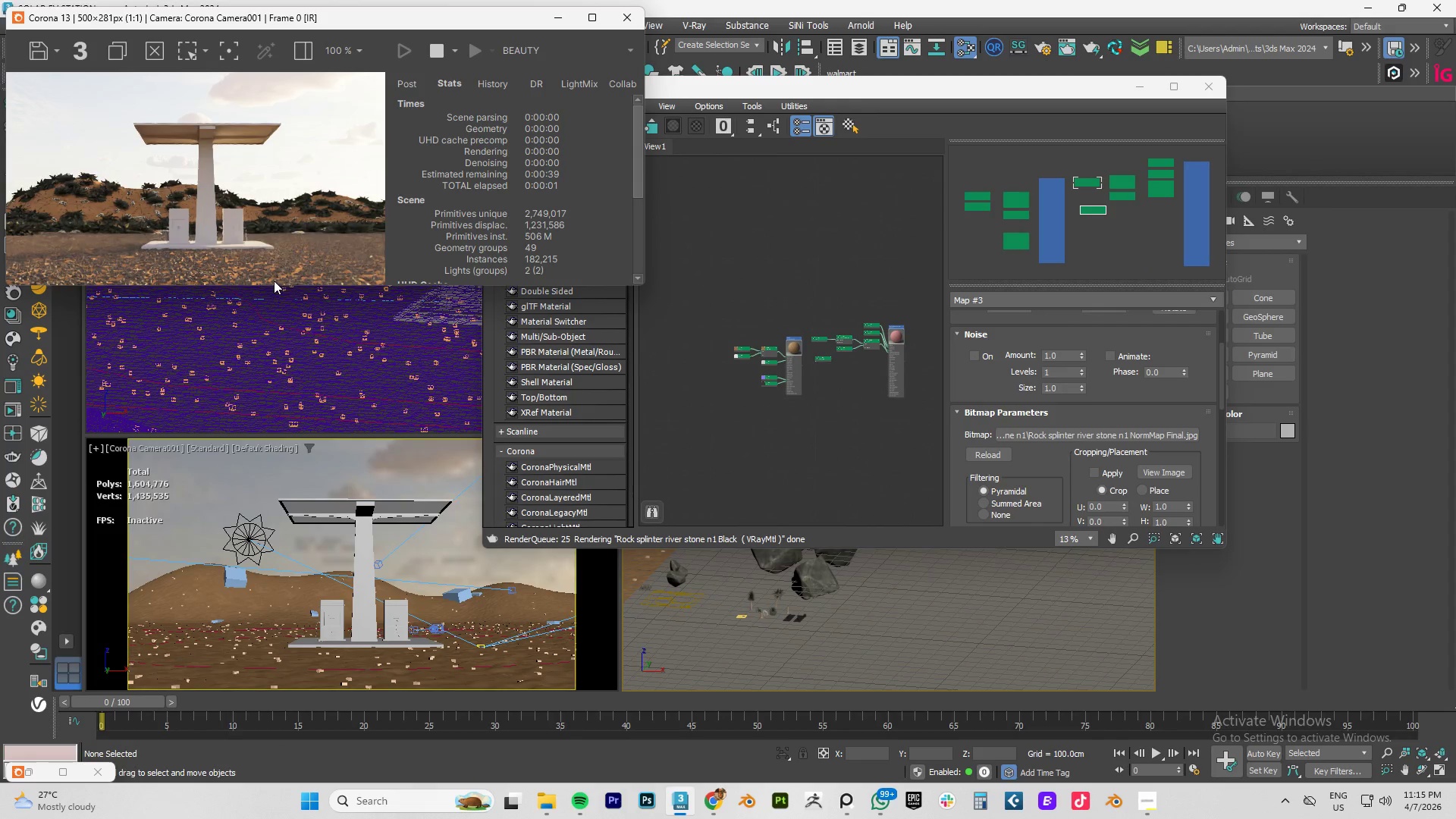 
left_click_drag(start_coordinate=[265, 287], to_coordinate=[277, 525])
 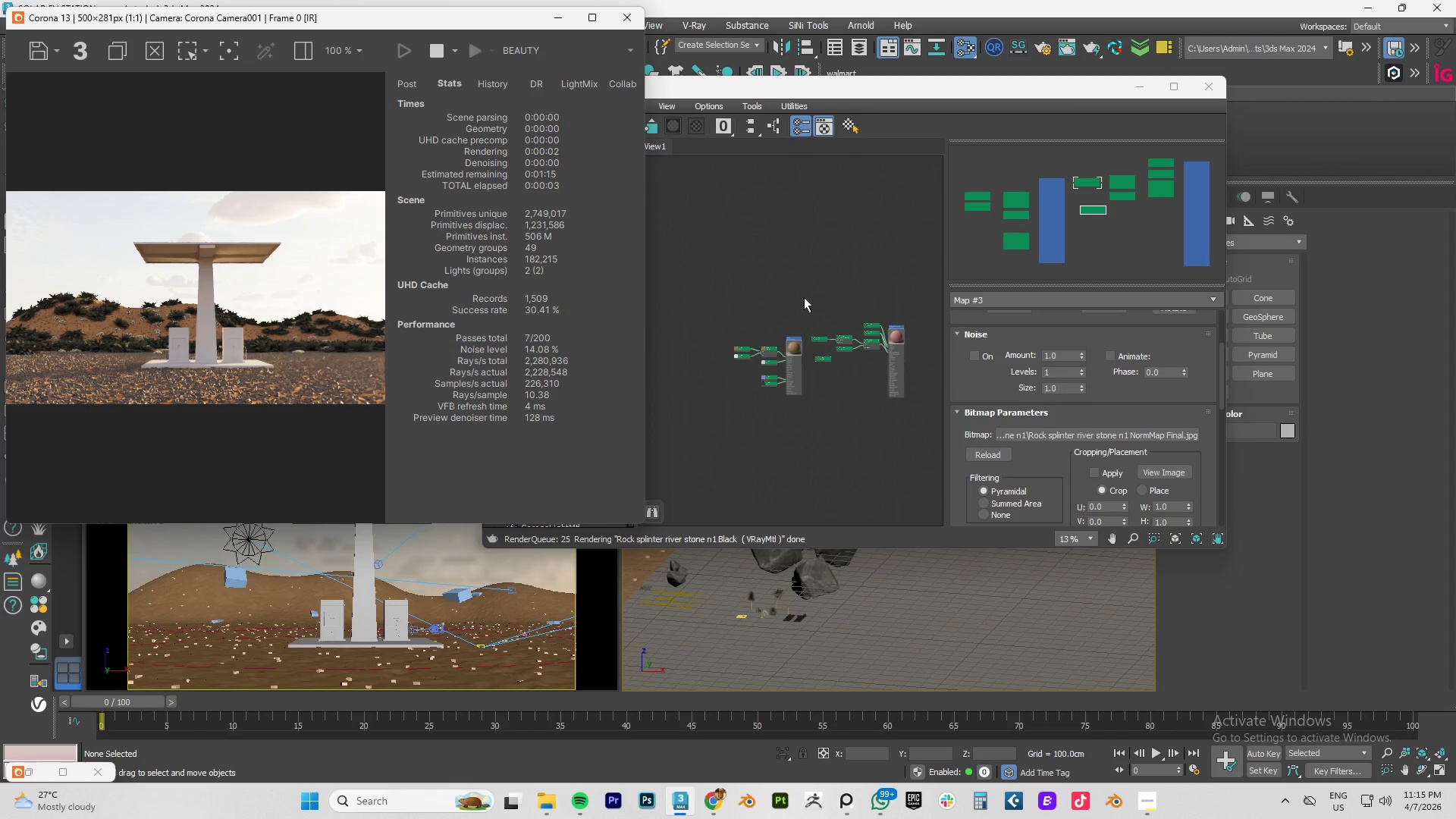 
left_click([804, 297])
 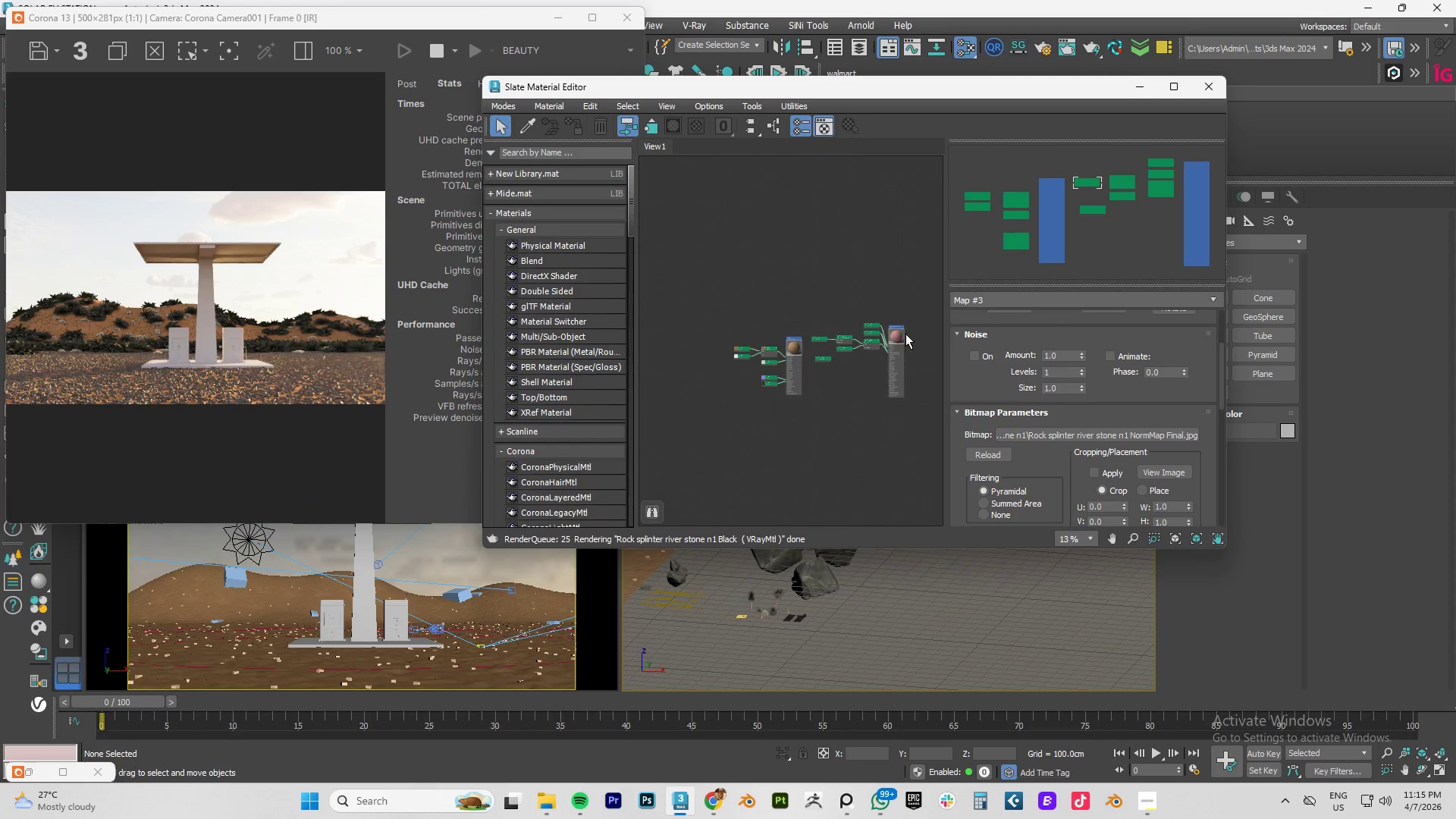 
scroll: coordinate [900, 334], scroll_direction: up, amount: 6.0
 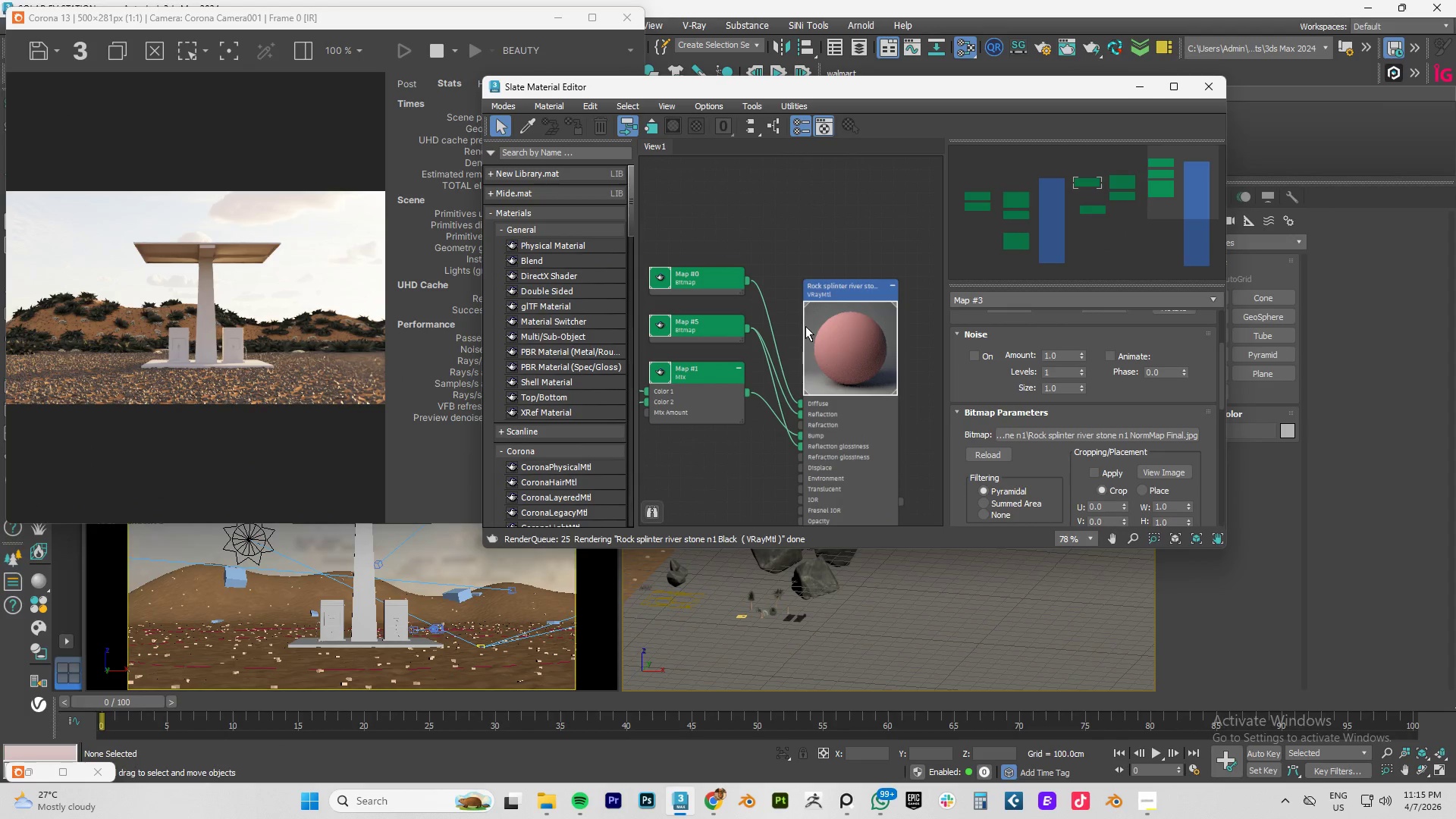 
right_click([837, 334])
 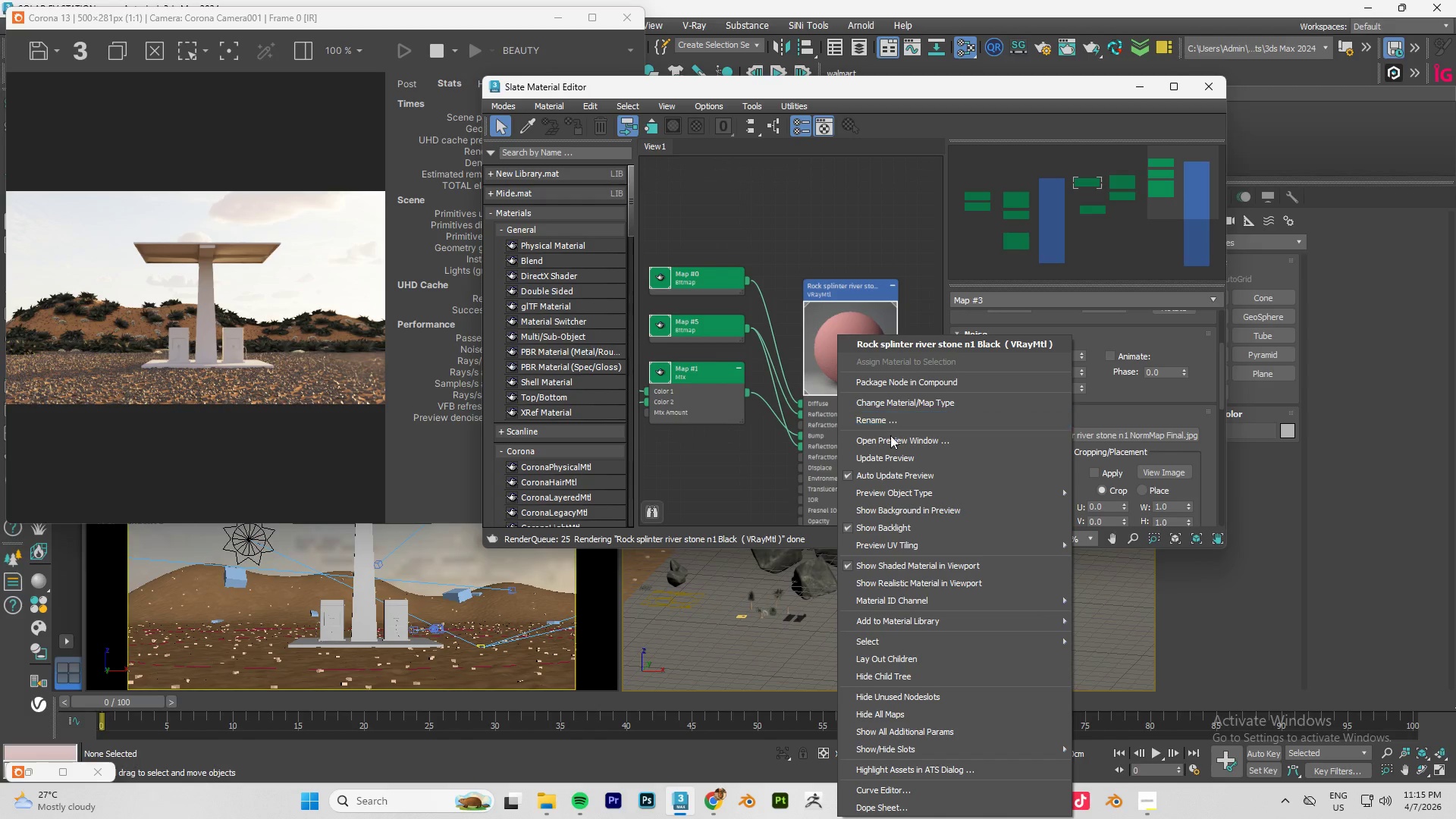 
left_click([889, 456])
 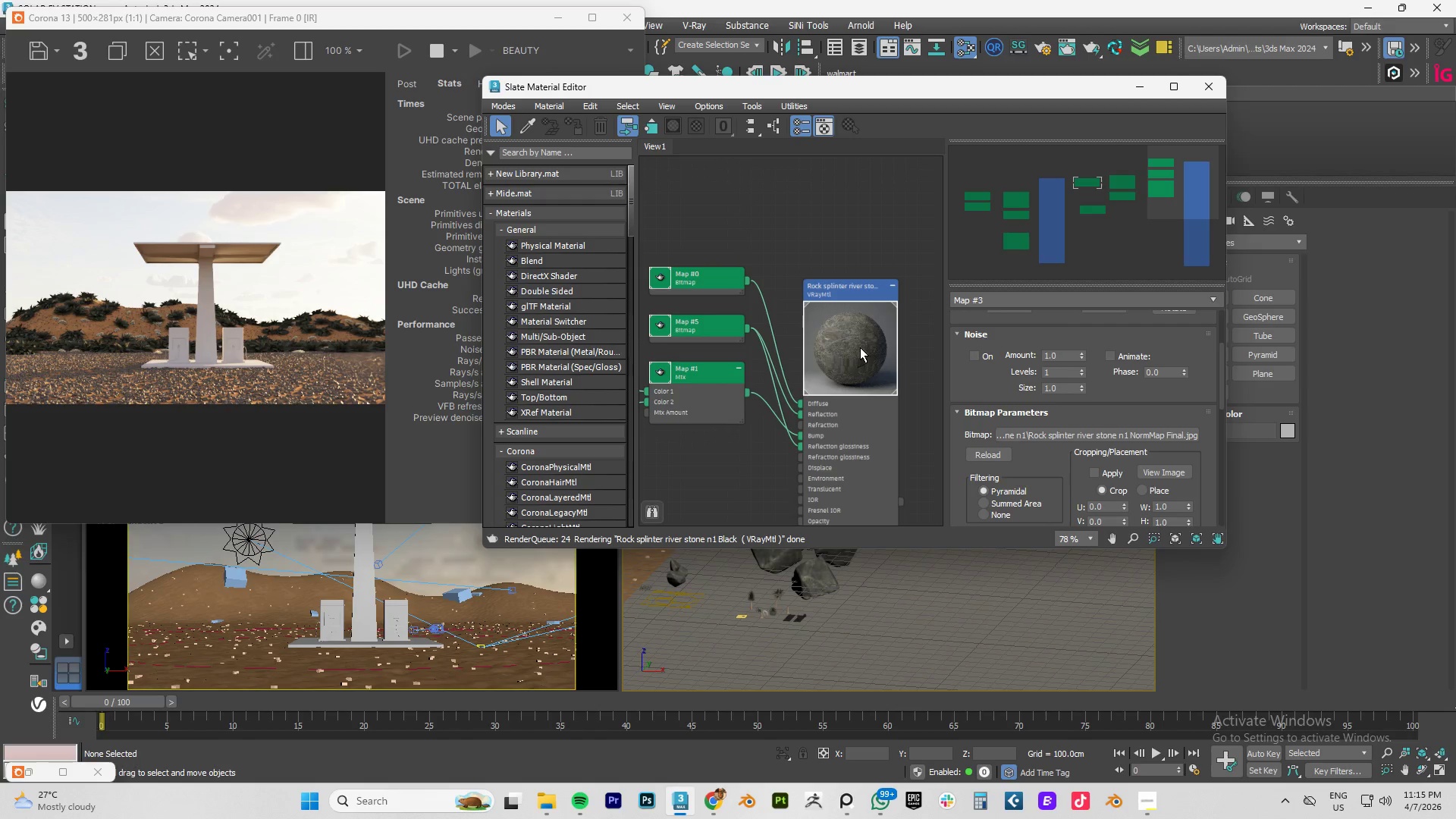 
scroll: coordinate [834, 346], scroll_direction: none, amount: 0.0
 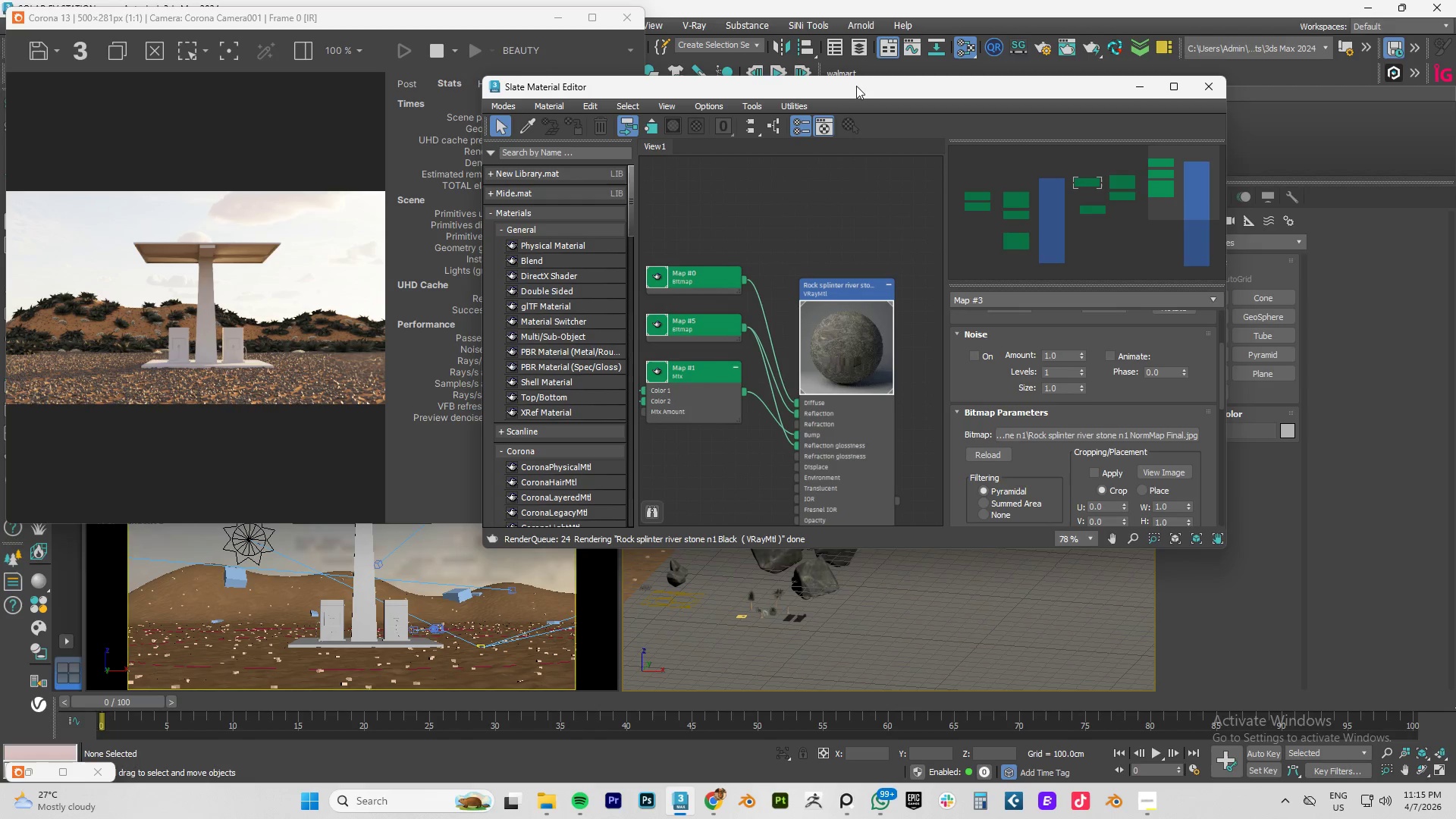 
left_click_drag(start_coordinate=[856, 86], to_coordinate=[1022, 110])
 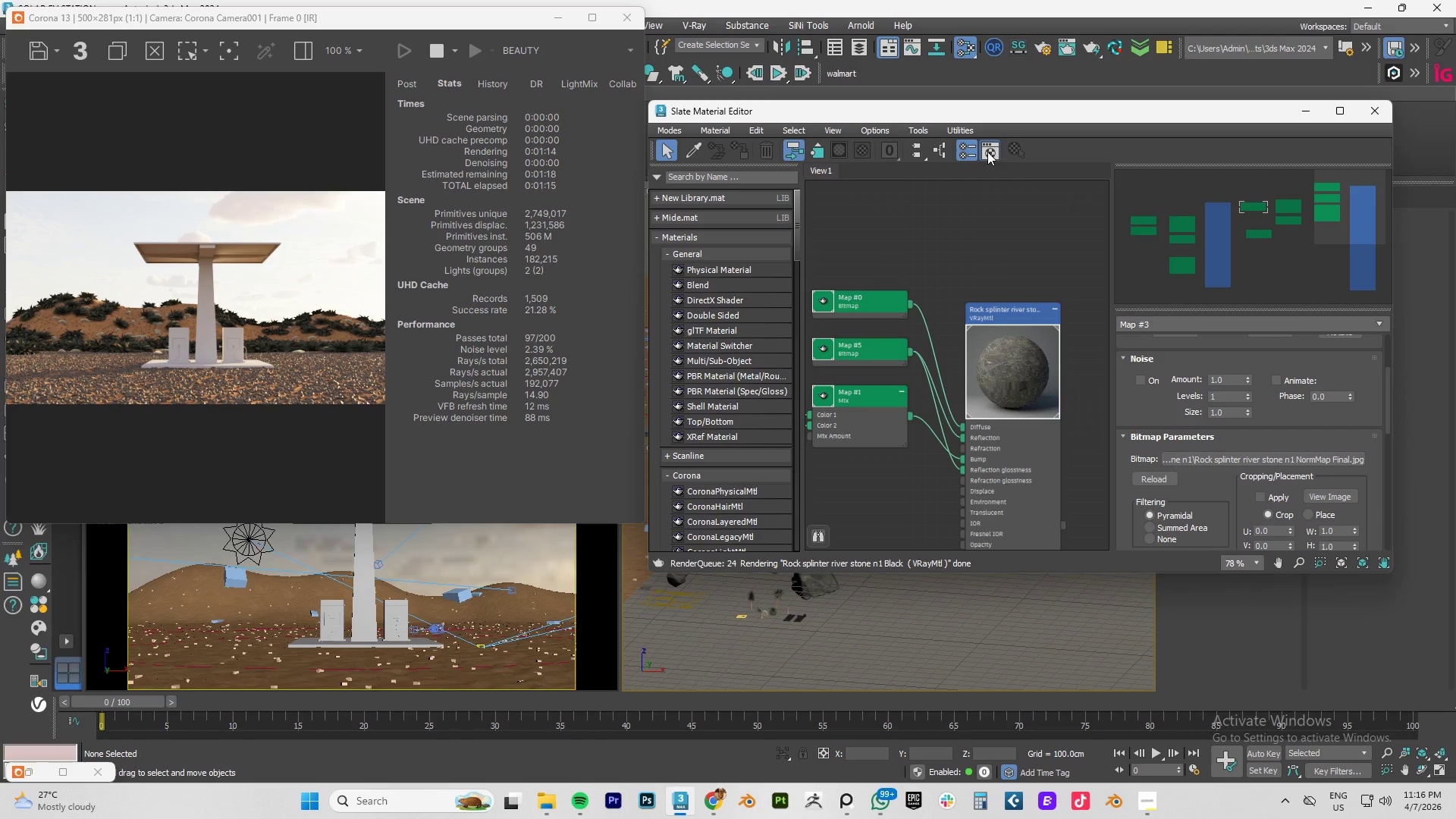 
wait(65.51)
 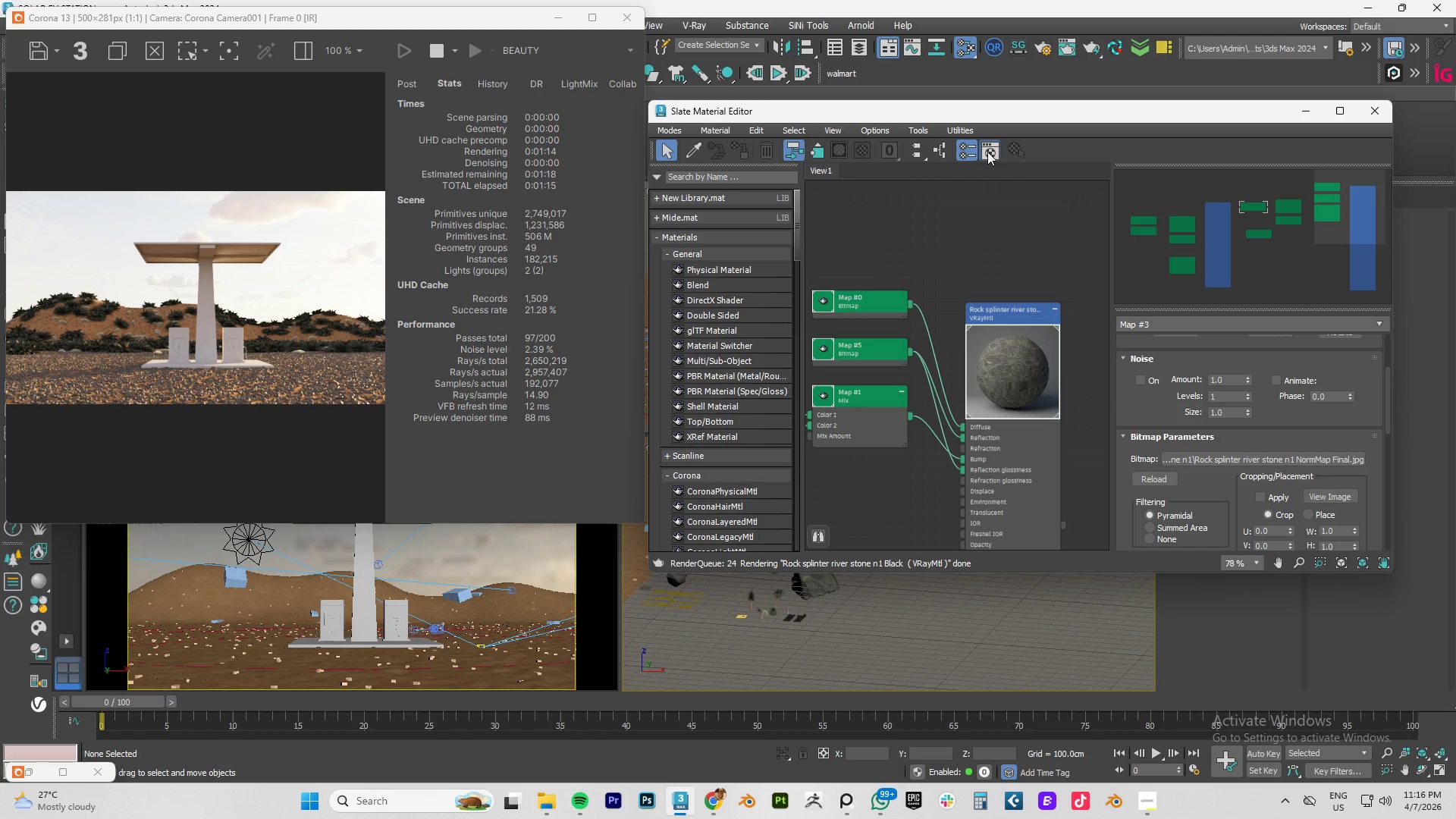 
mouse_move([1144, 788])
 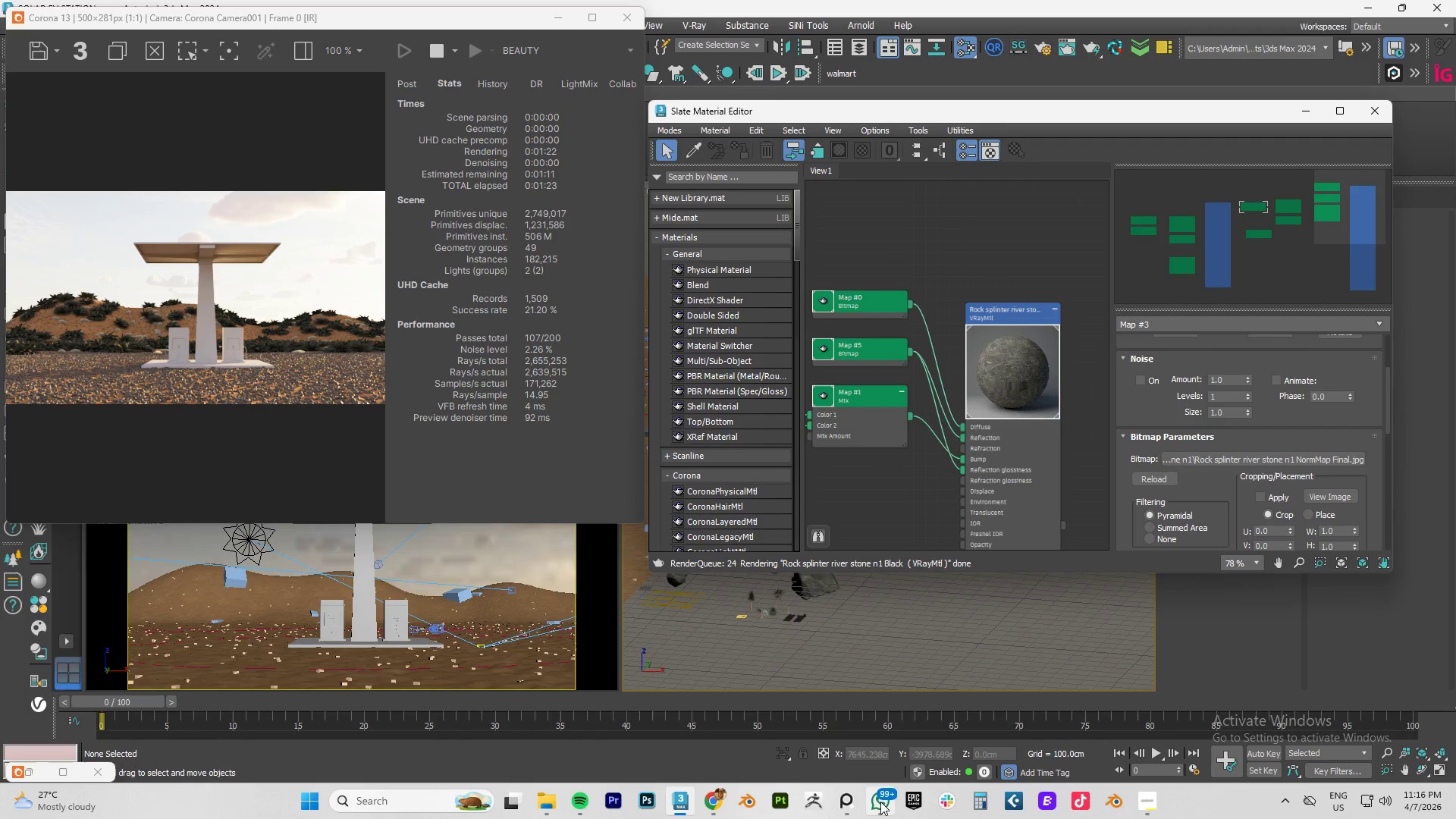 
left_click([880, 802])
 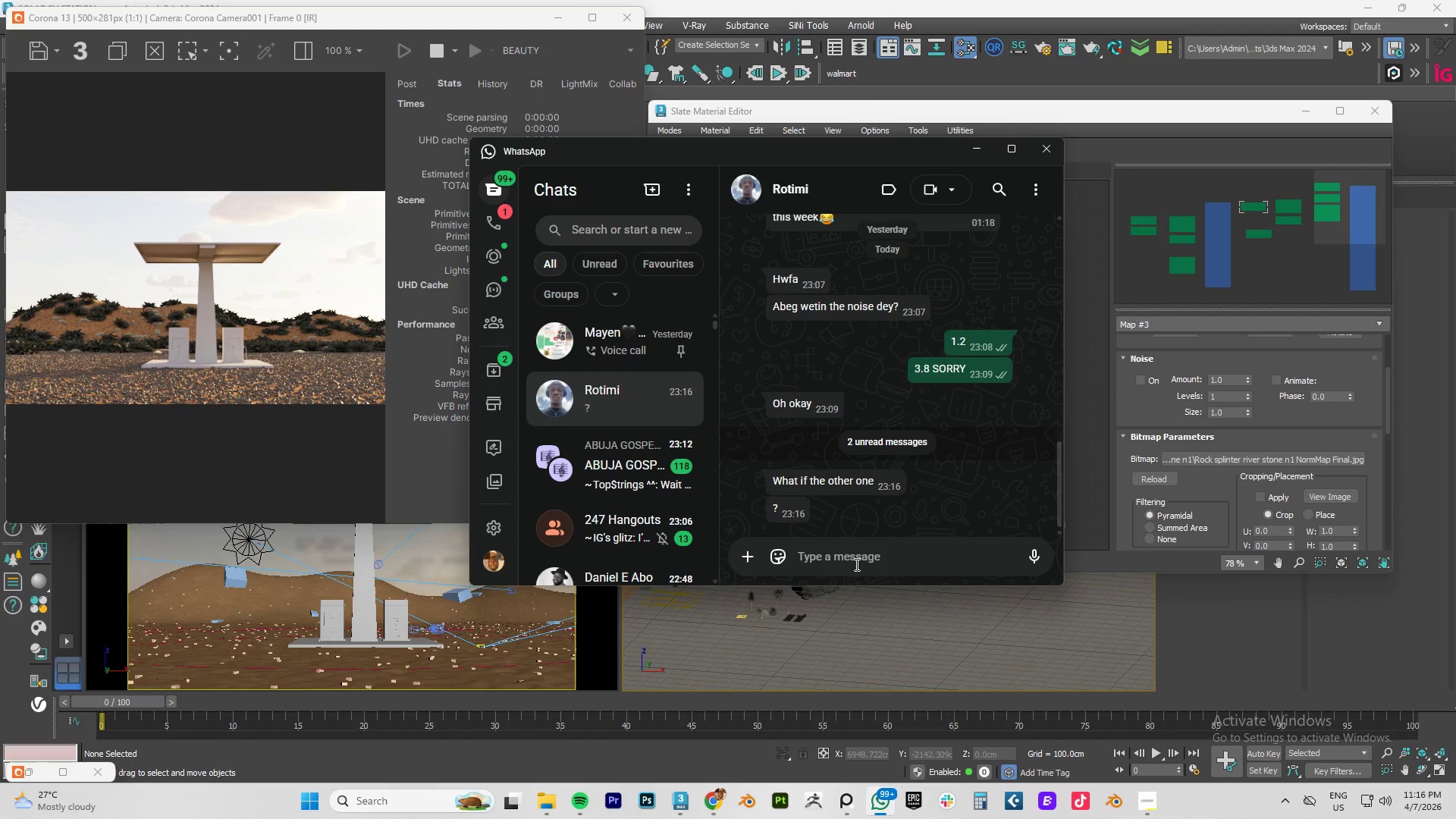 
left_click([859, 551])
 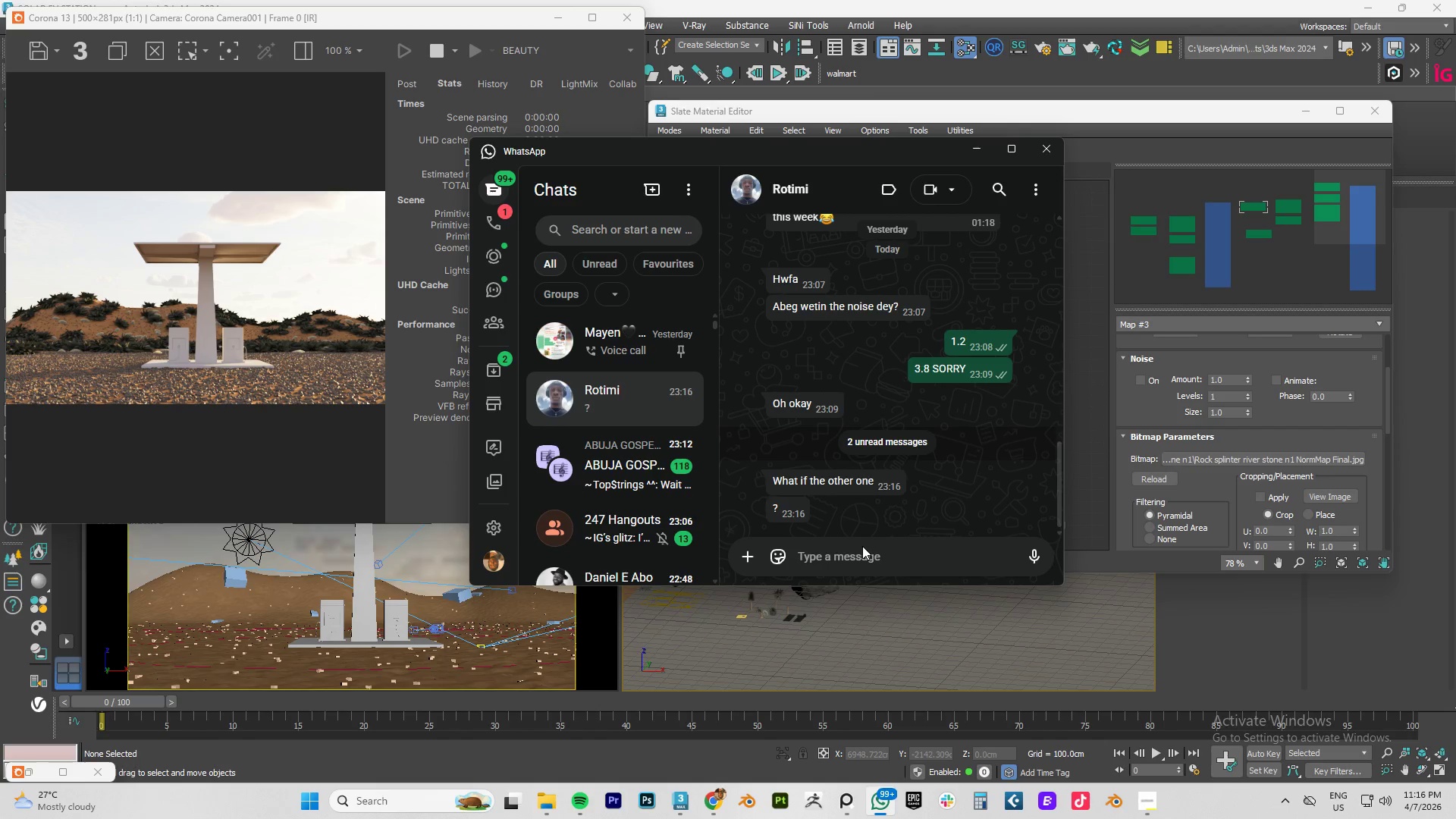 
key(Numpad2)
 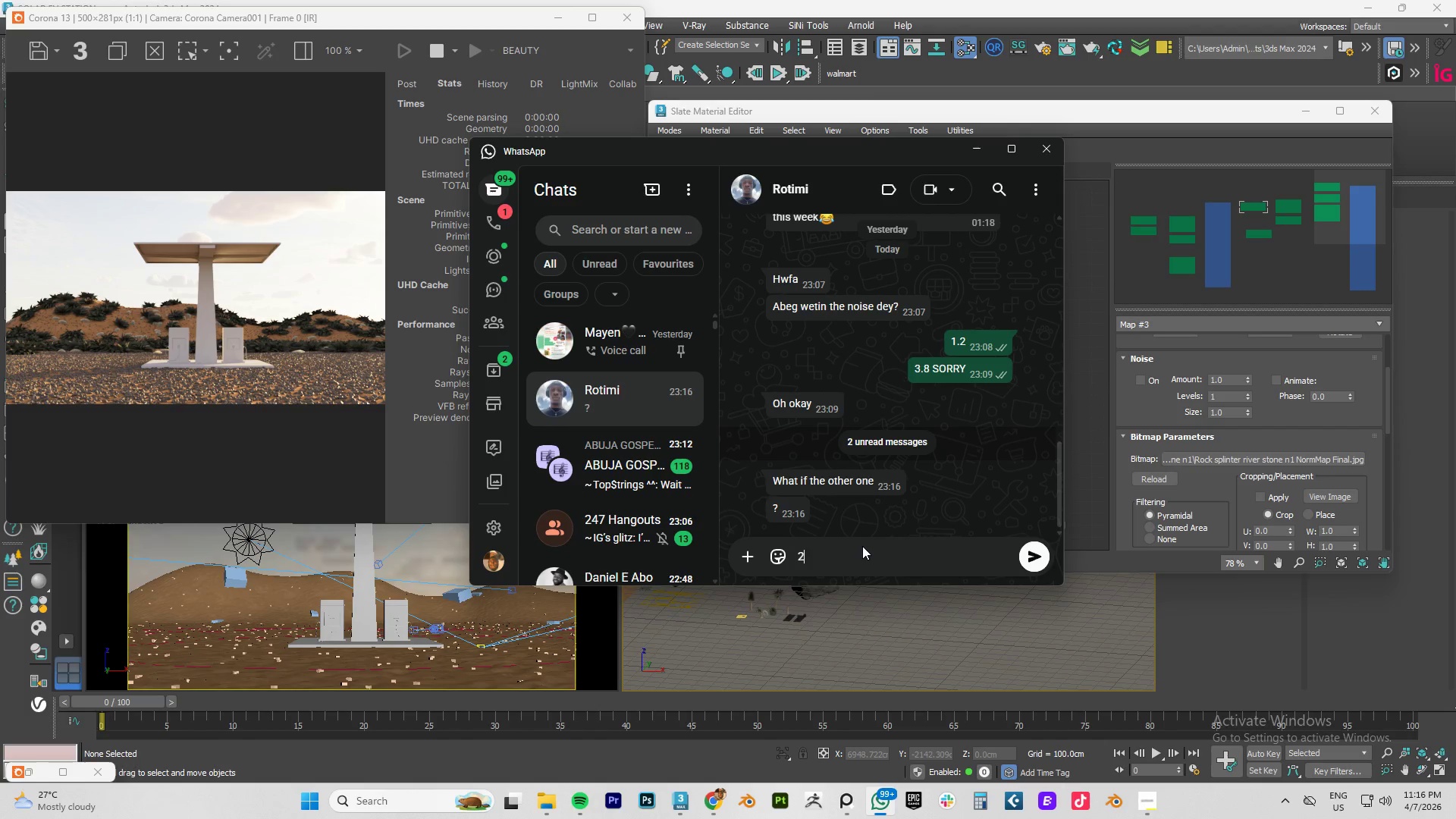 
key(NumpadDecimal)
 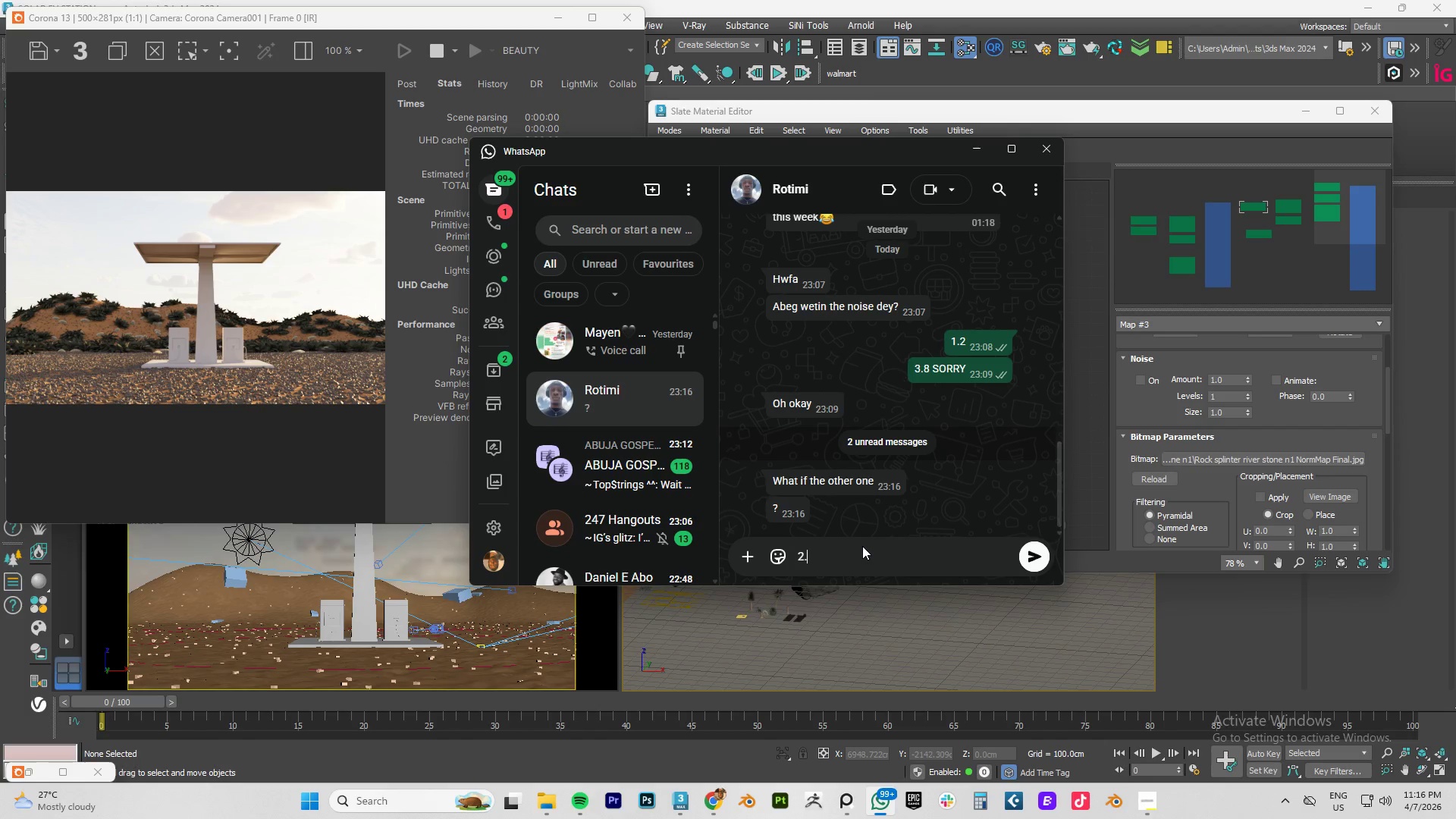 
key(Numpad8)
 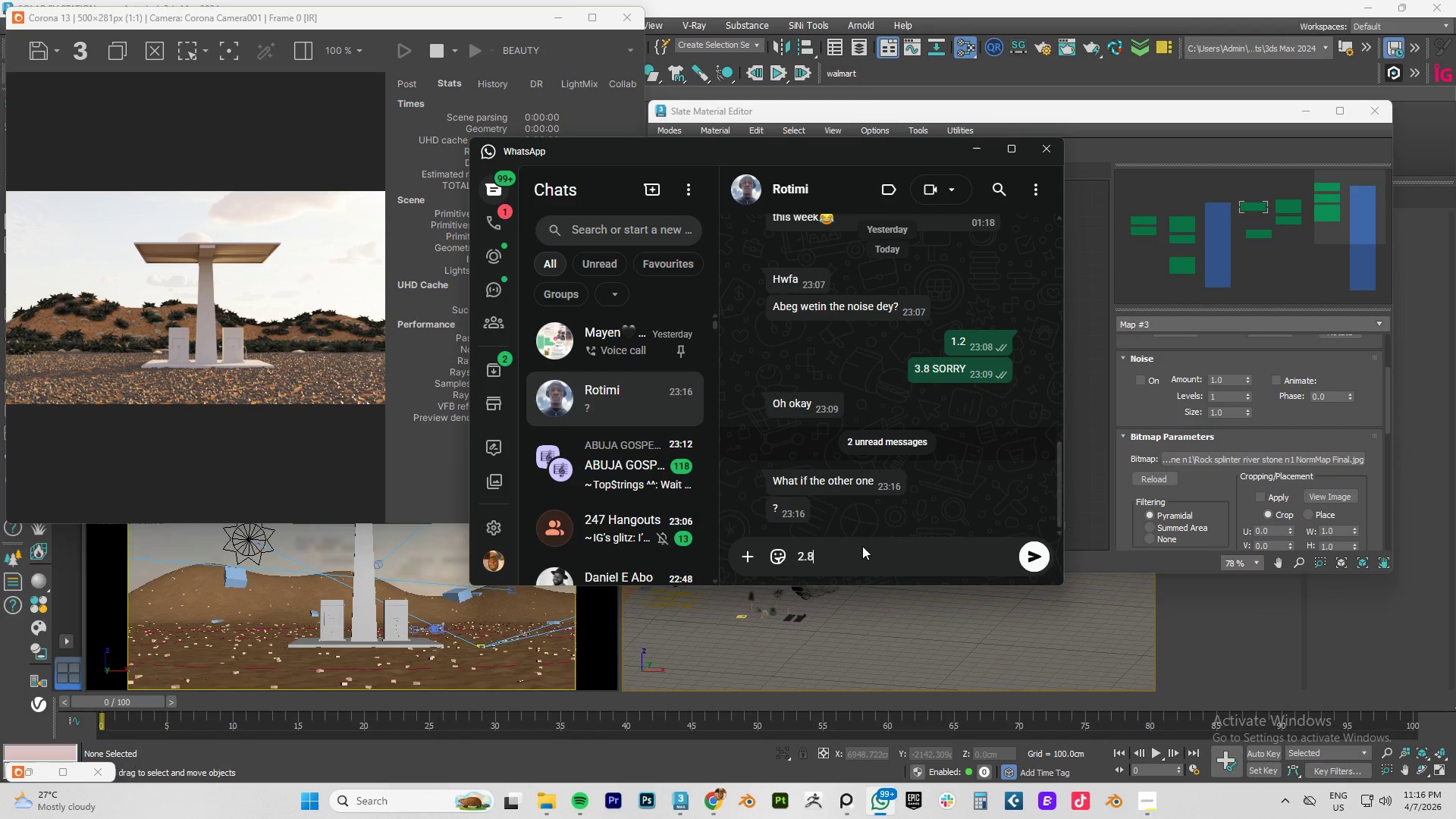 
key(NumpadEnter)
 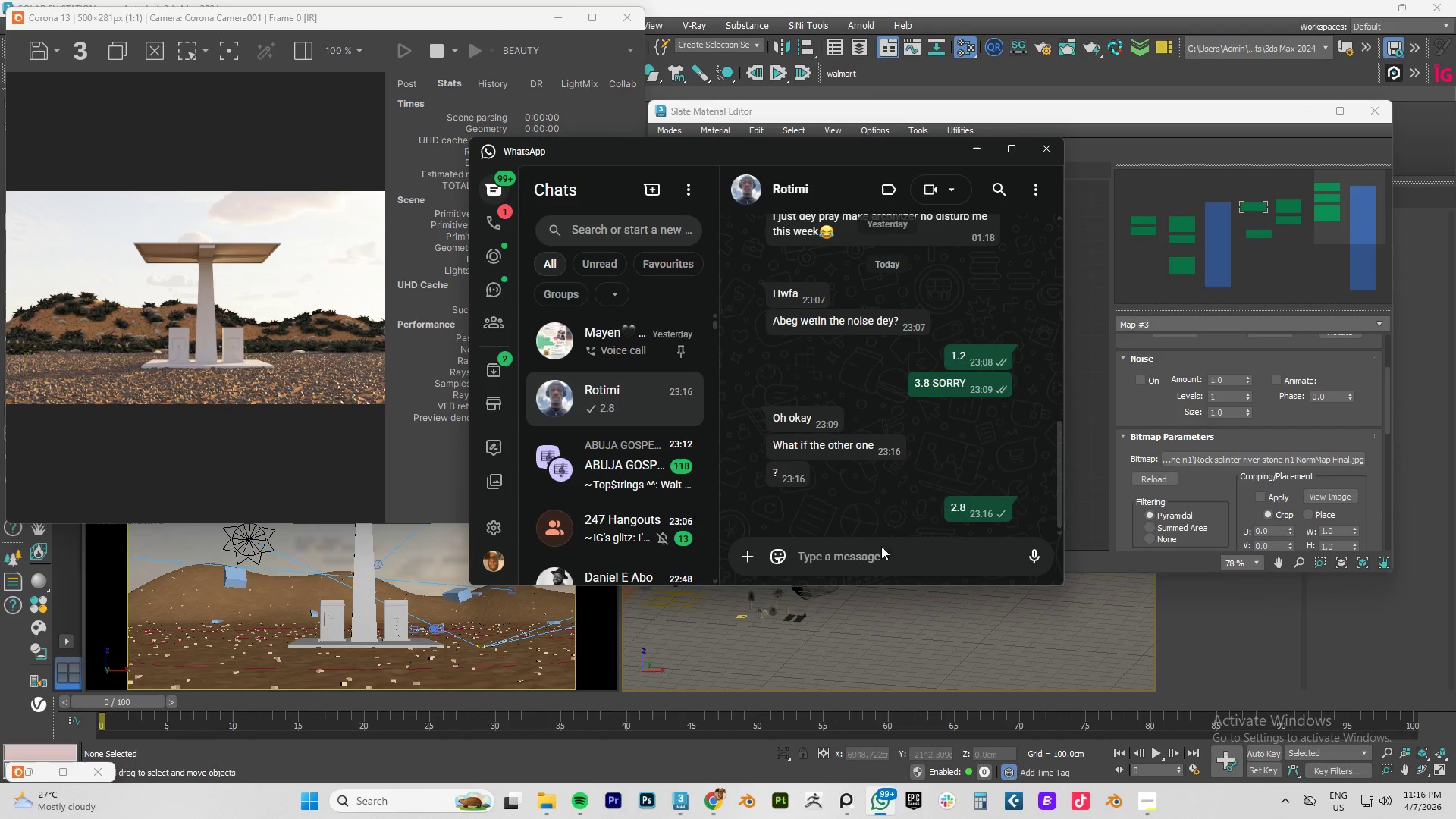 
left_click([883, 637])
 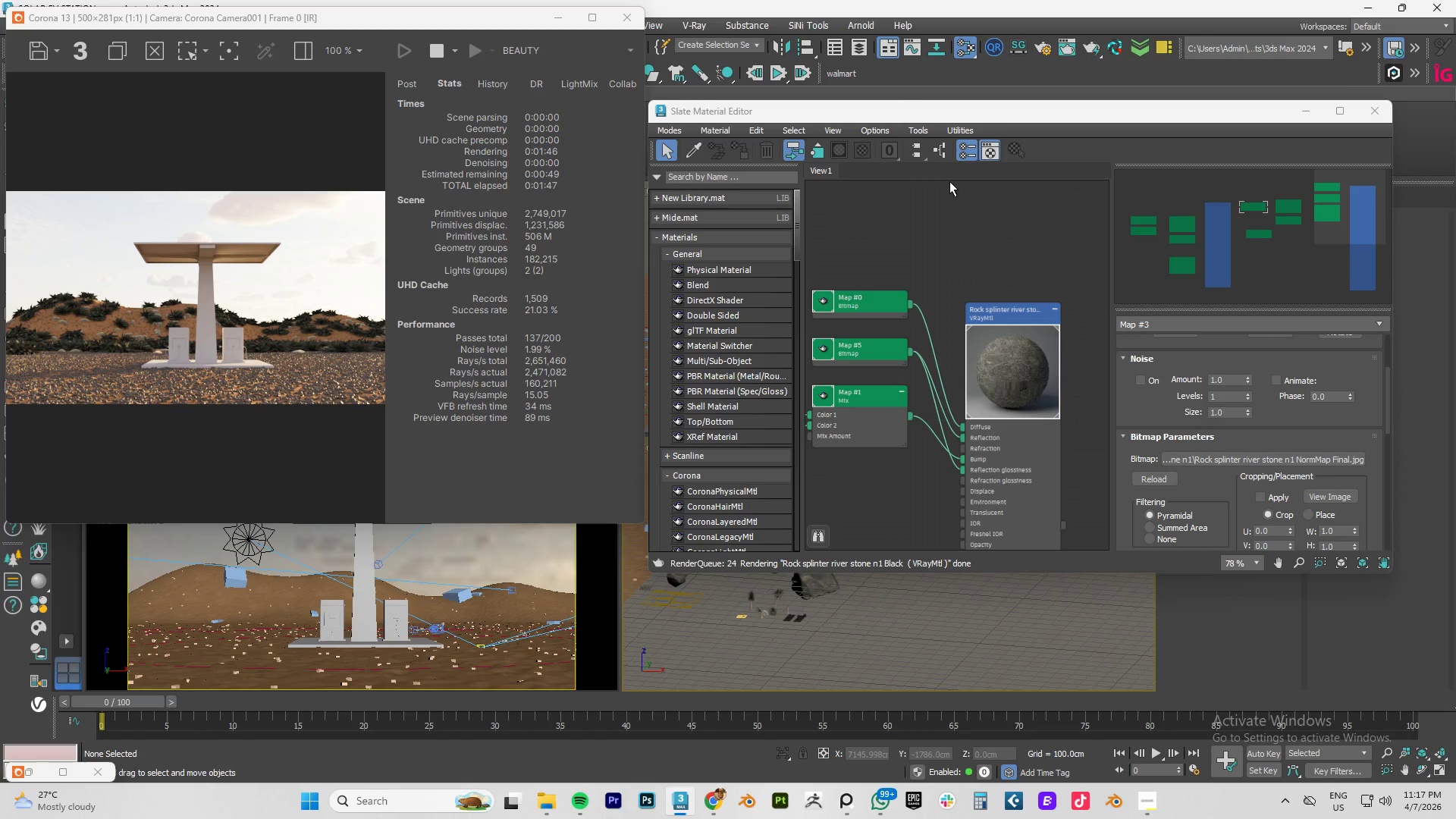 
wait(25.28)
 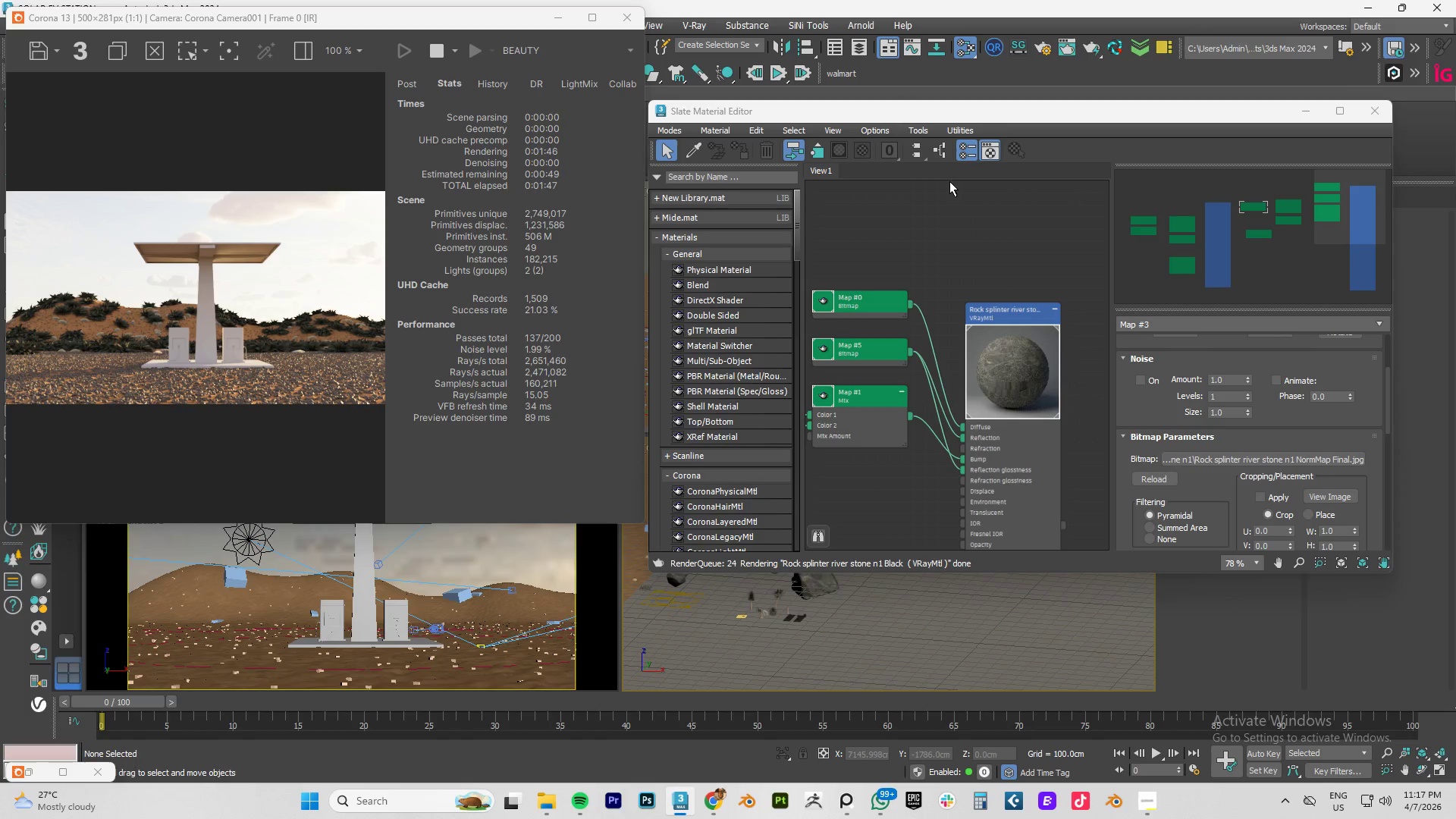 
left_click([875, 795])
 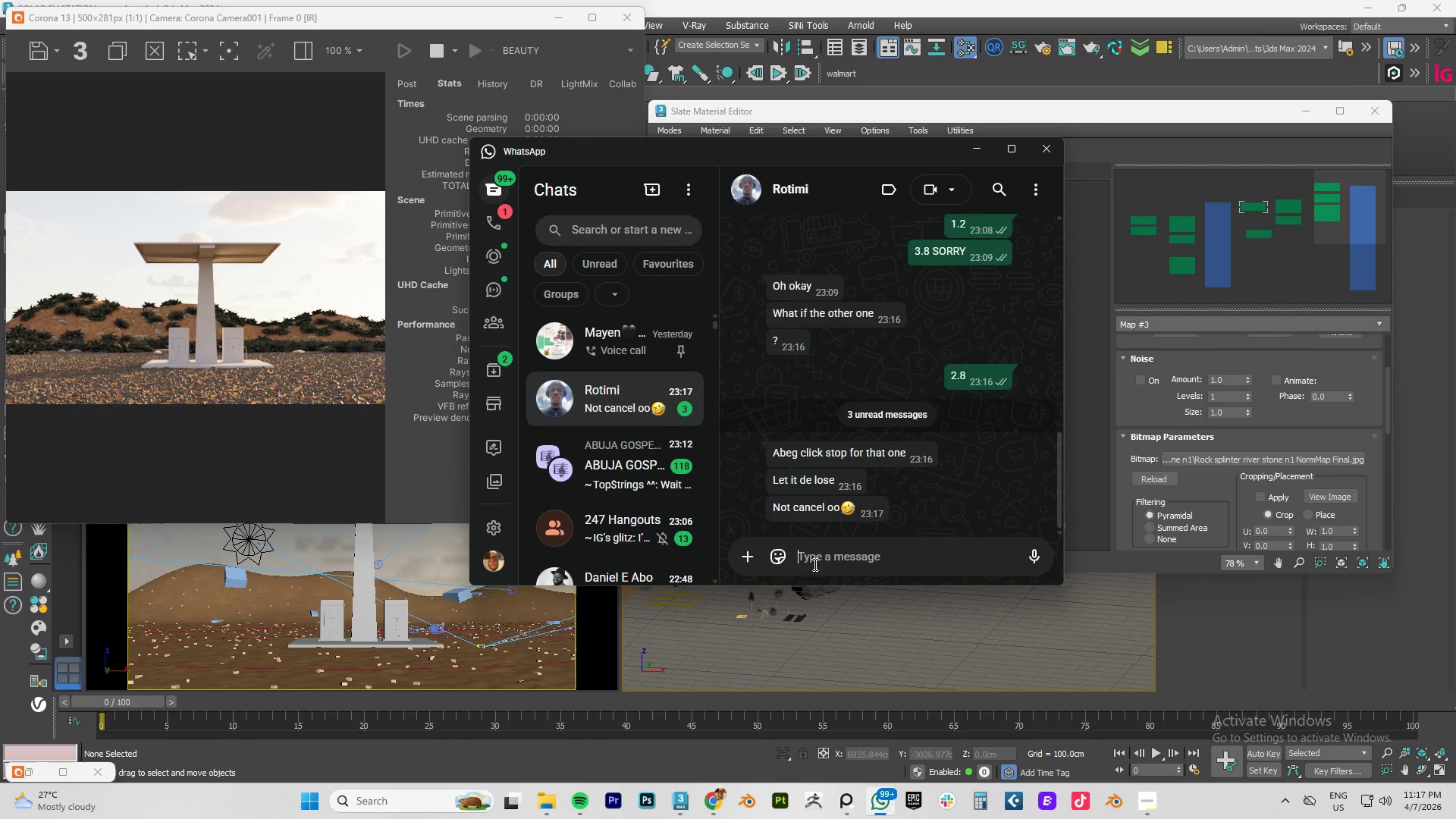 
left_click([817, 557])
 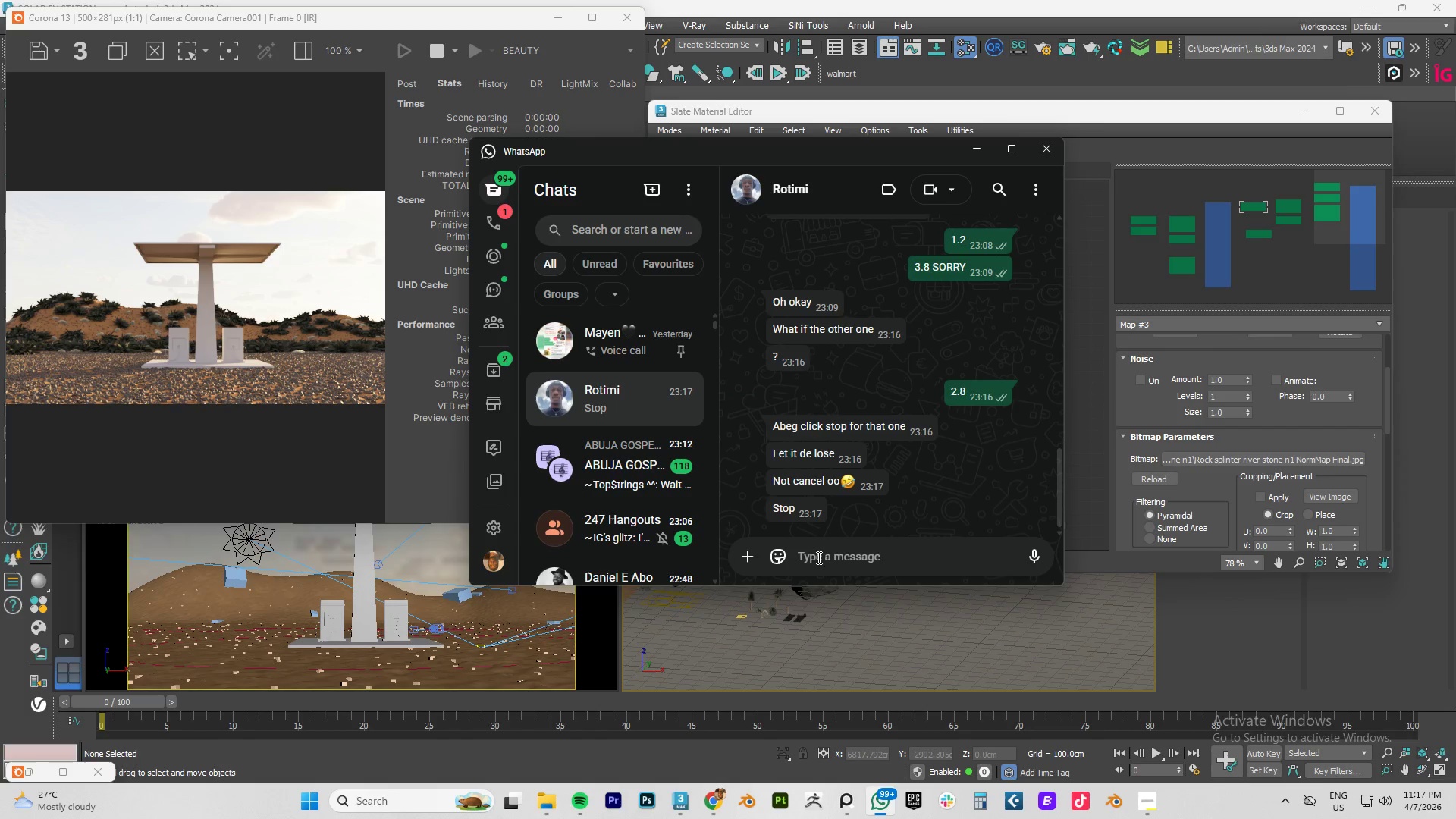 
key(CapsLock)
 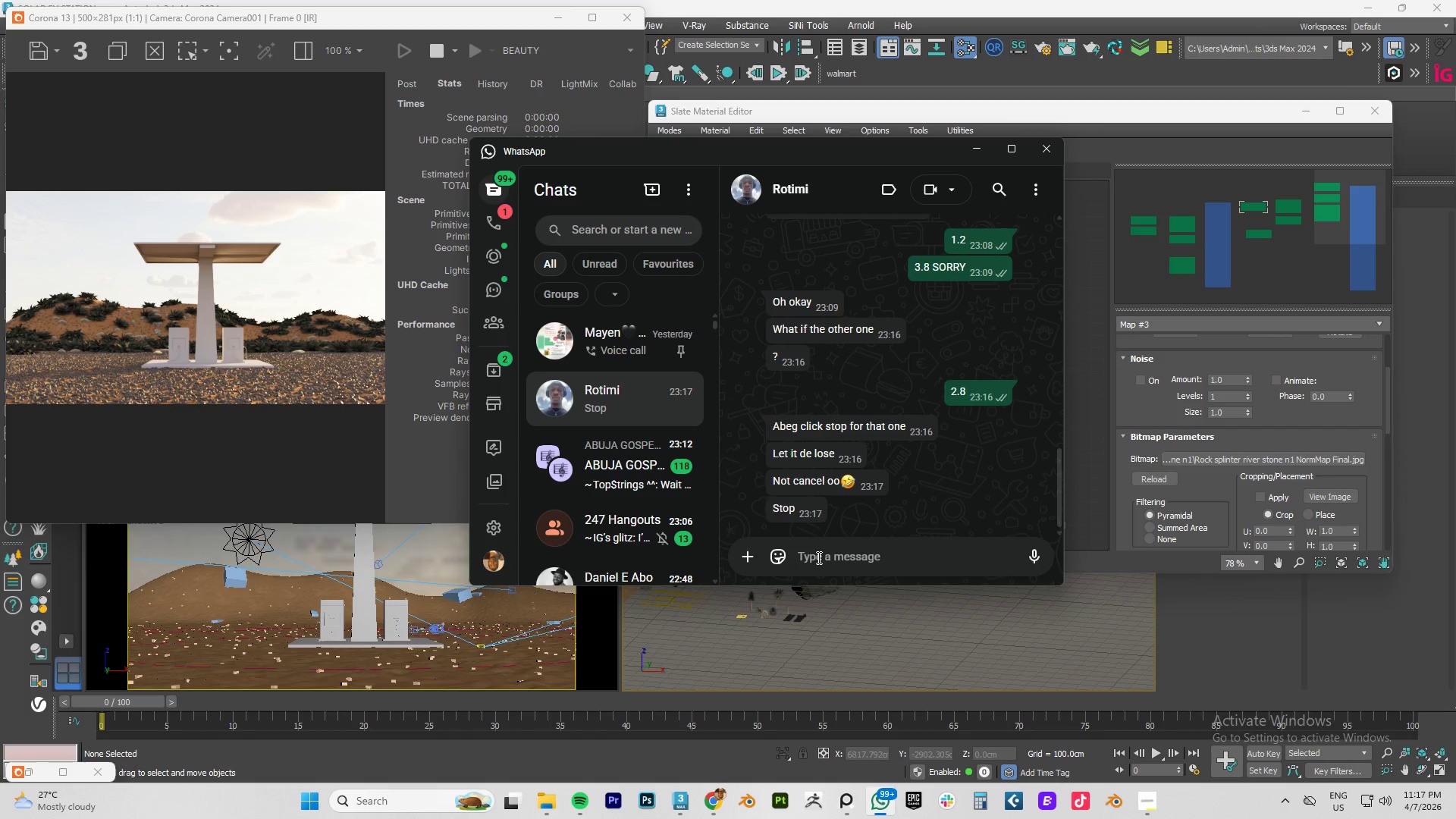 
key(O)
 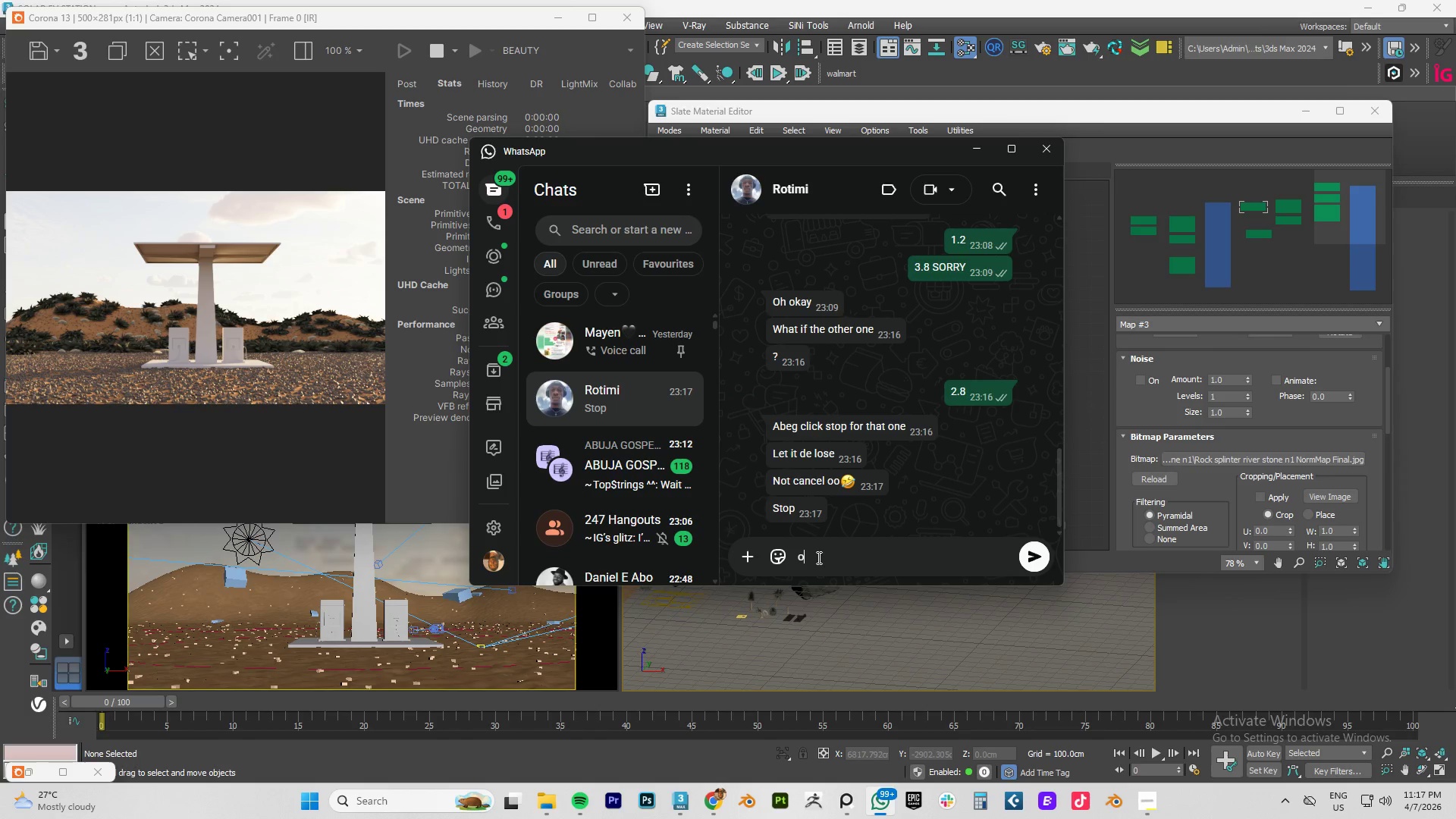 
key(CapsLock)
 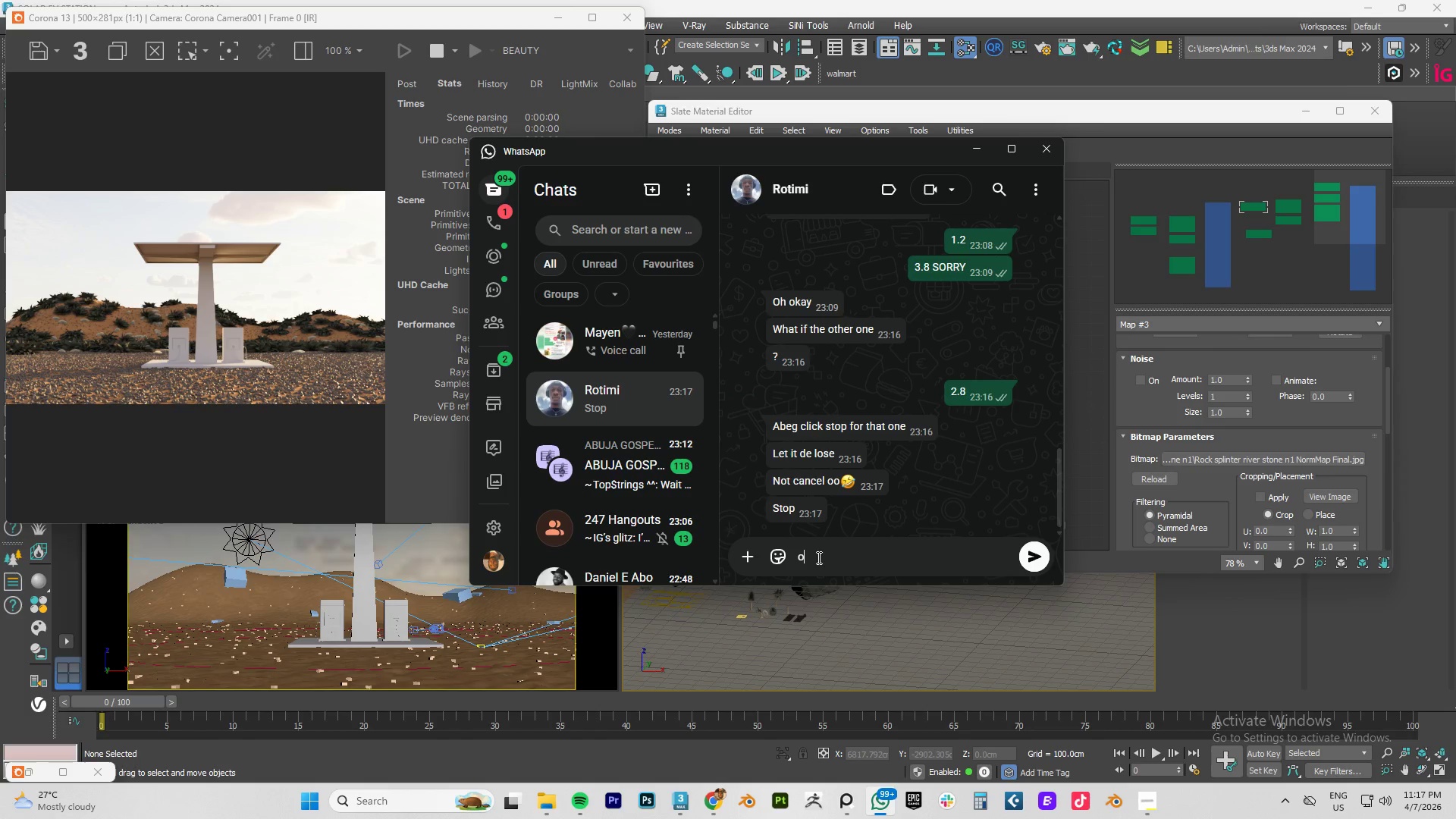 
key(K)
 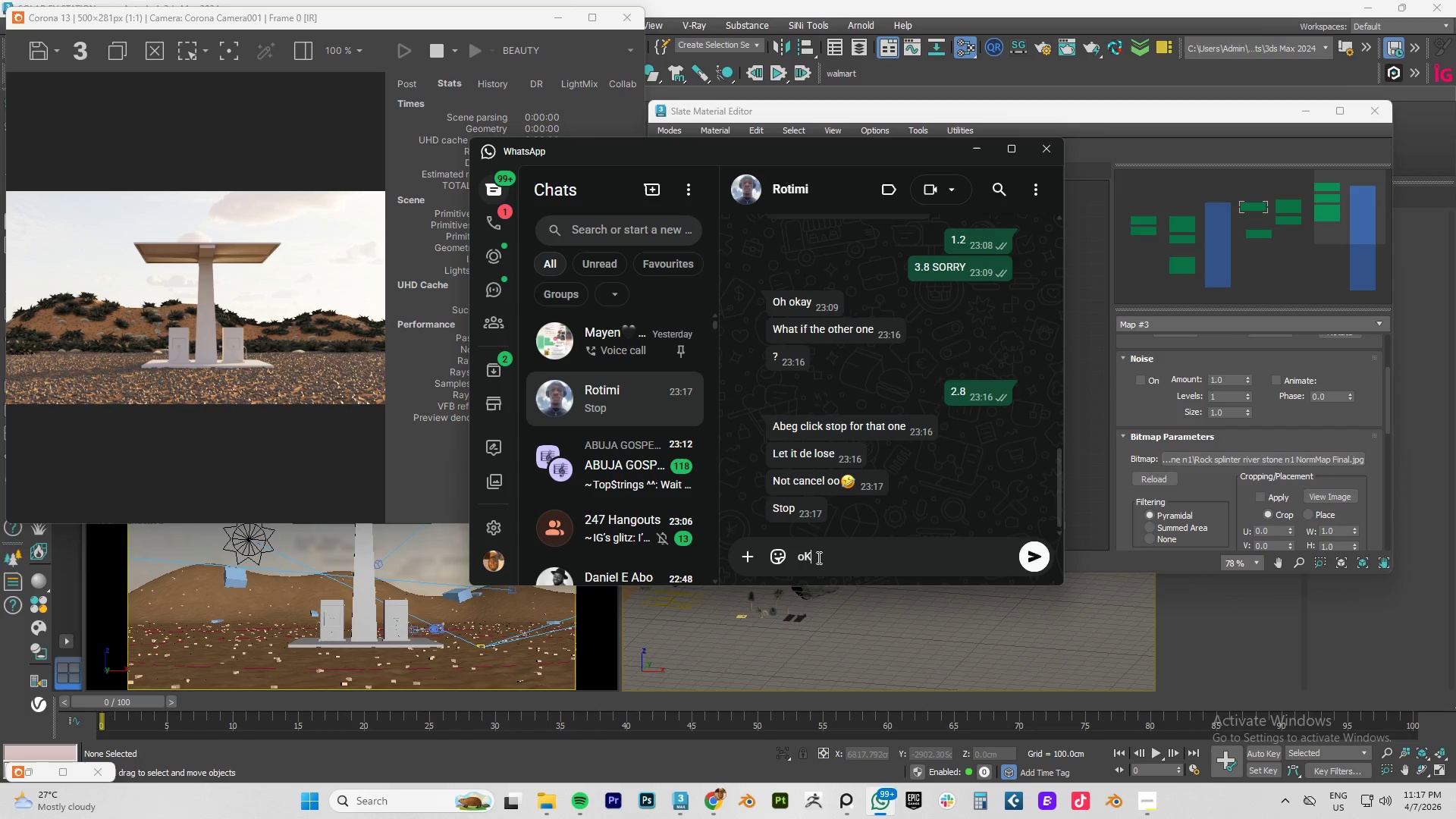 
key(Enter)
 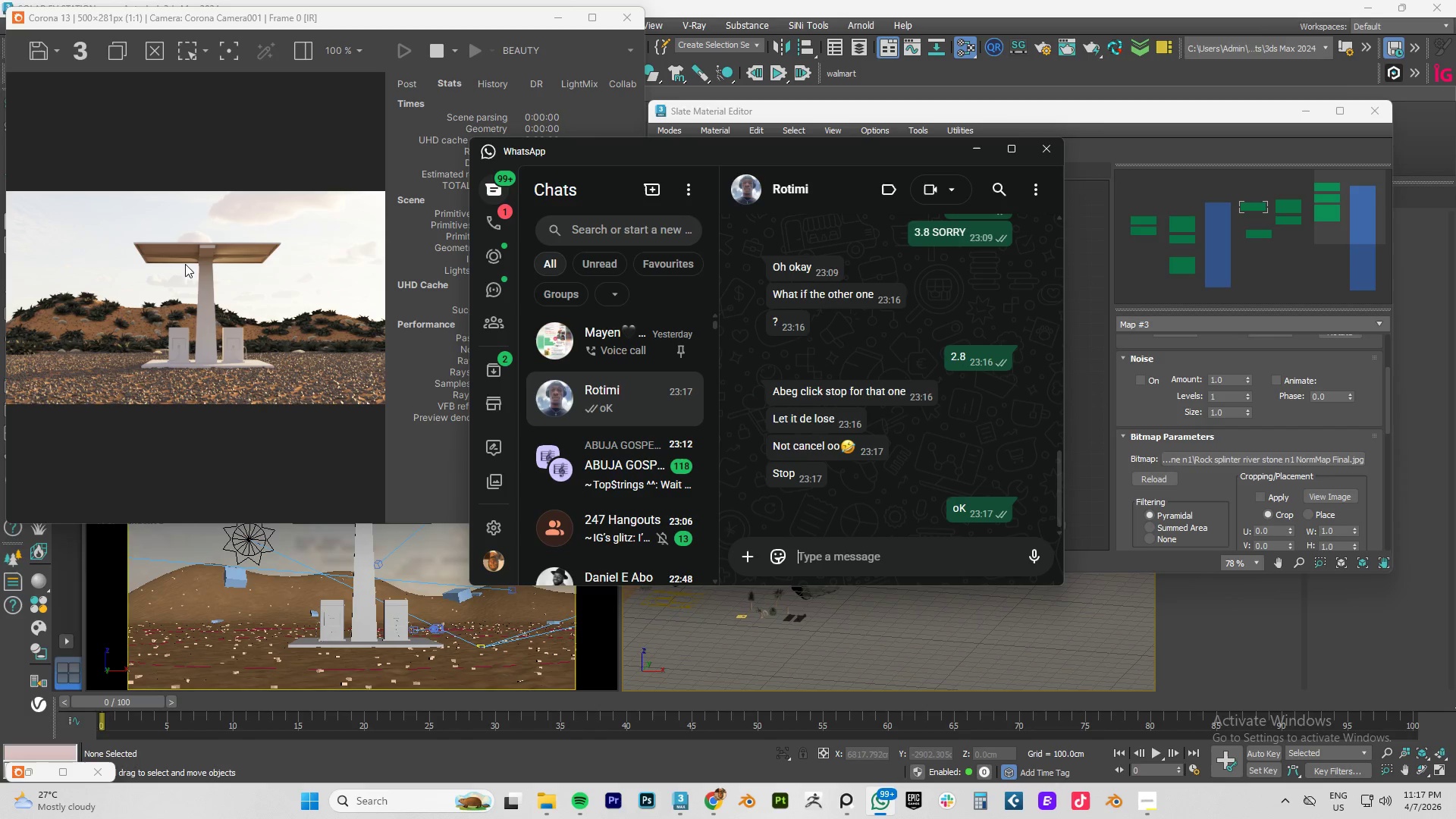 
type(BOTH OF THE,M?)
 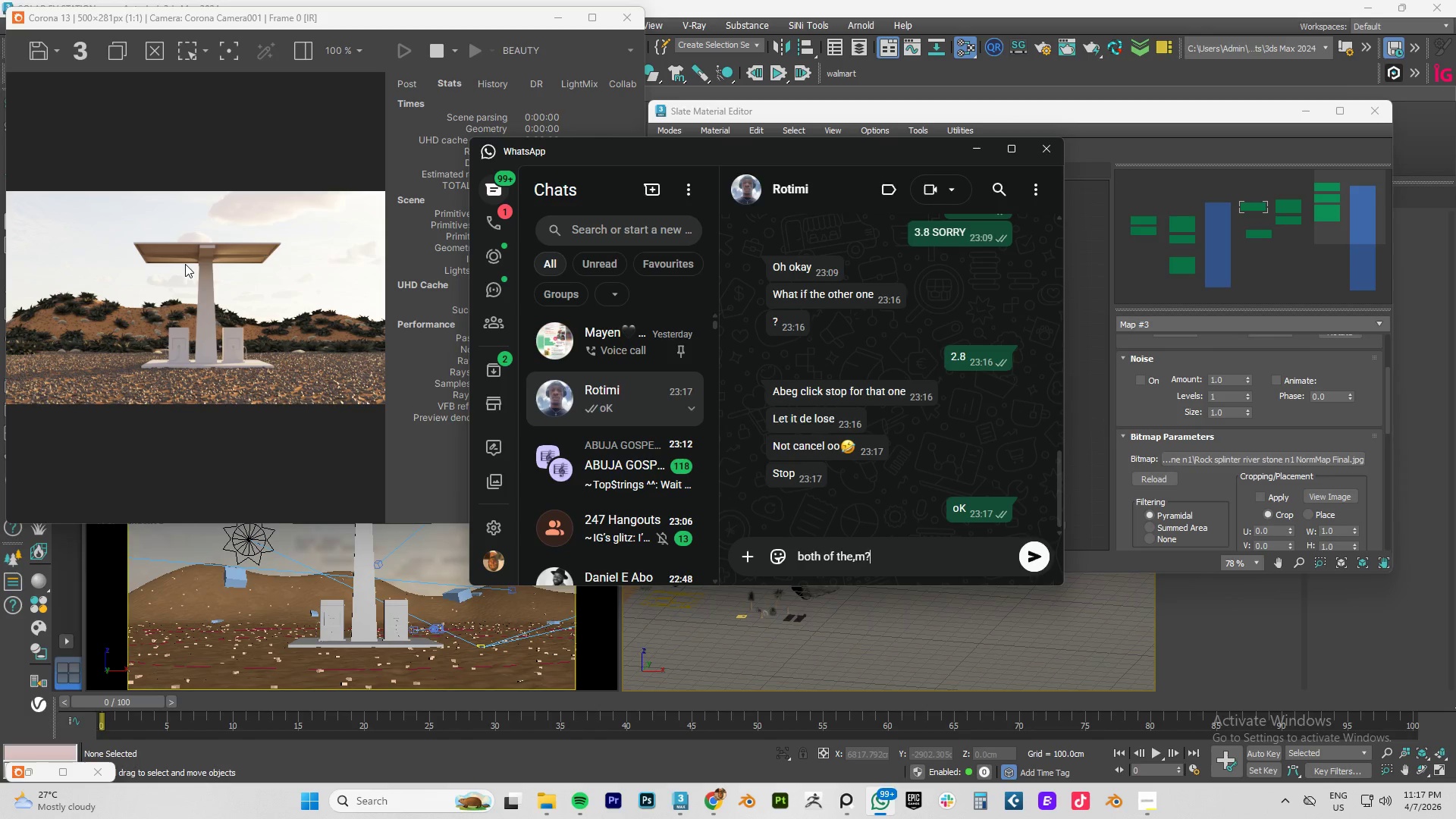 
key(Enter)
 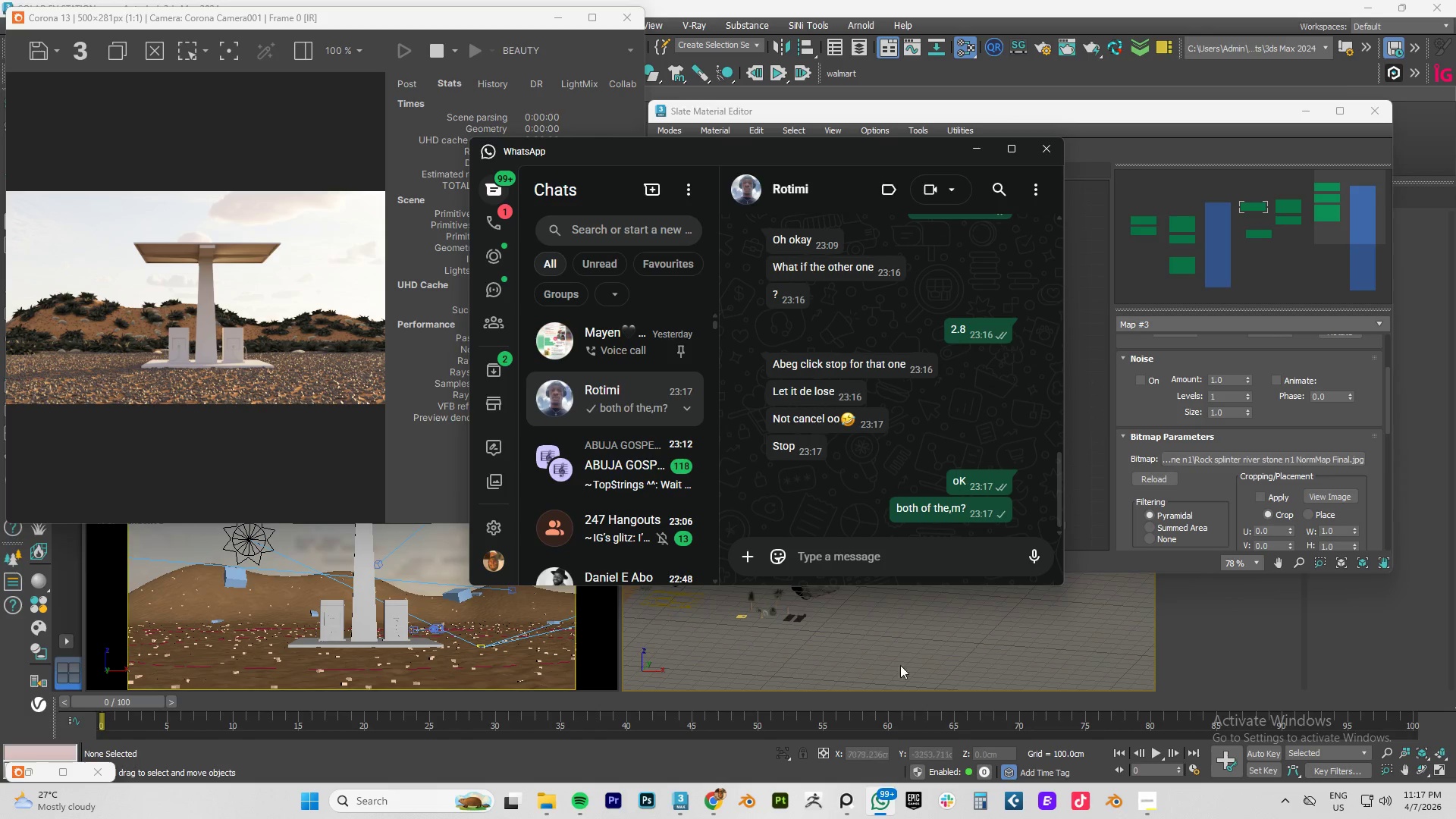 
left_click([986, 681])
 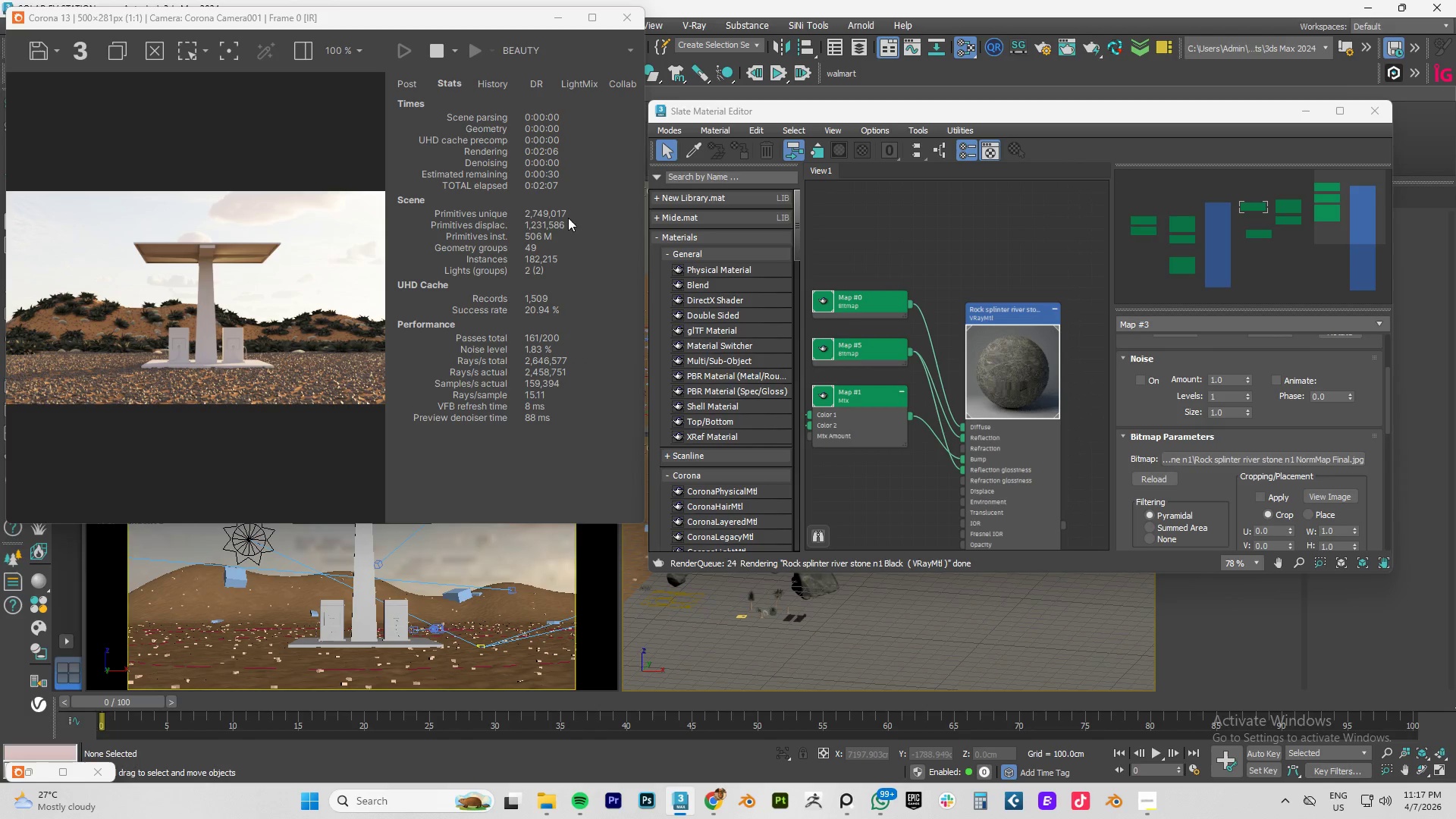 
scroll: coordinate [211, 347], scroll_direction: up, amount: 2.0
 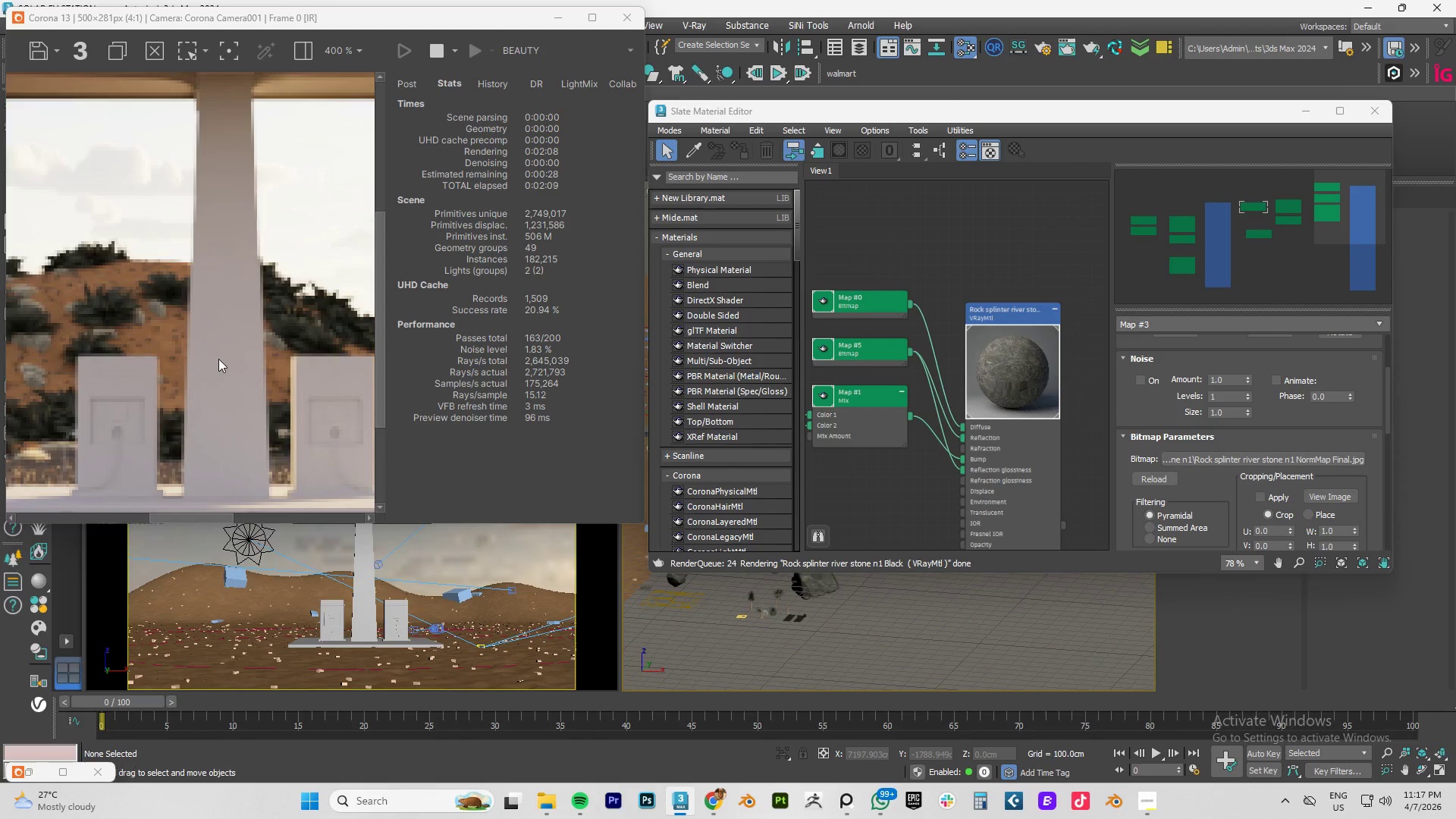 
scroll: coordinate [218, 360], scroll_direction: down, amount: 2.0
 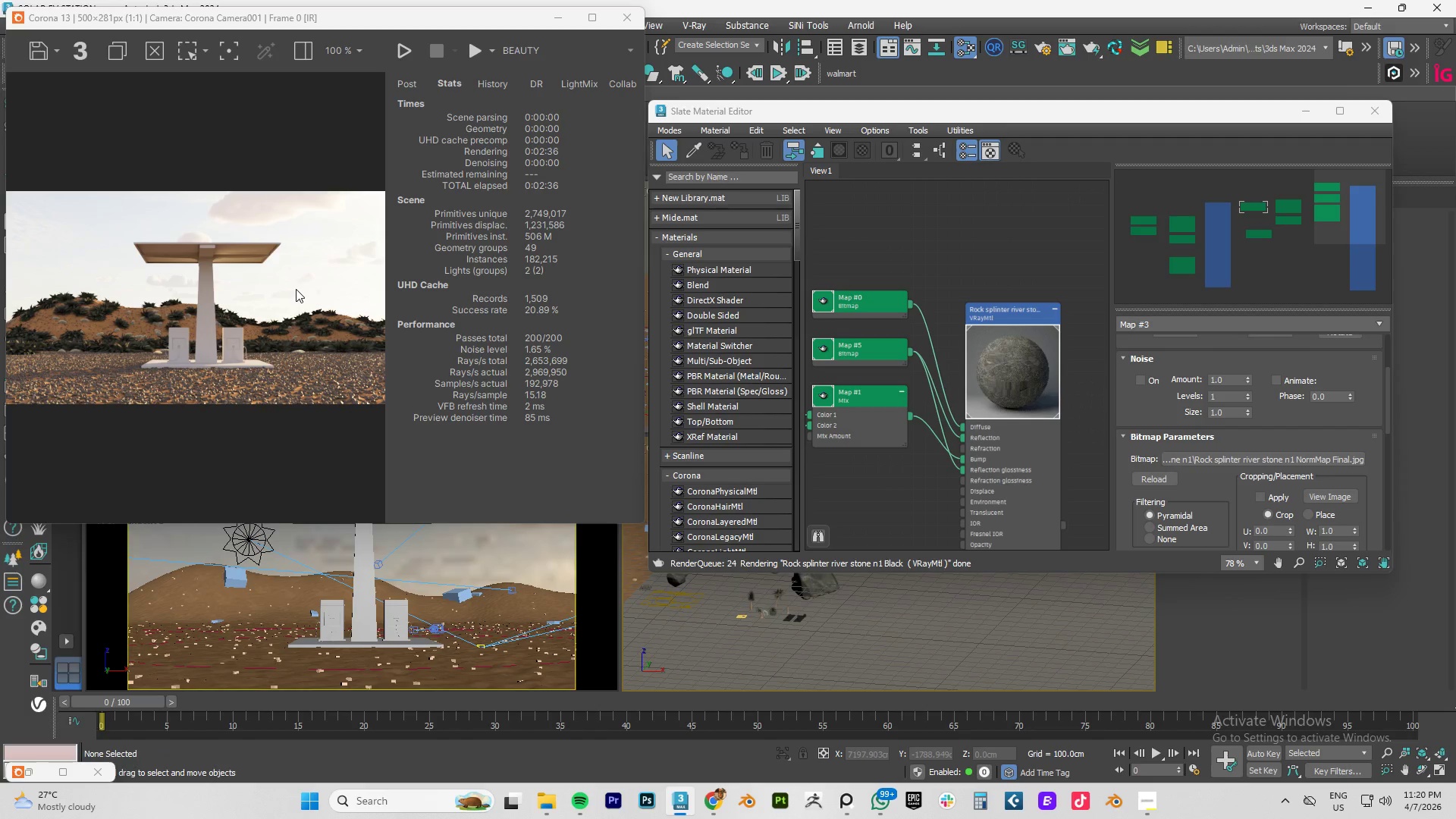 
wait(182.34)
 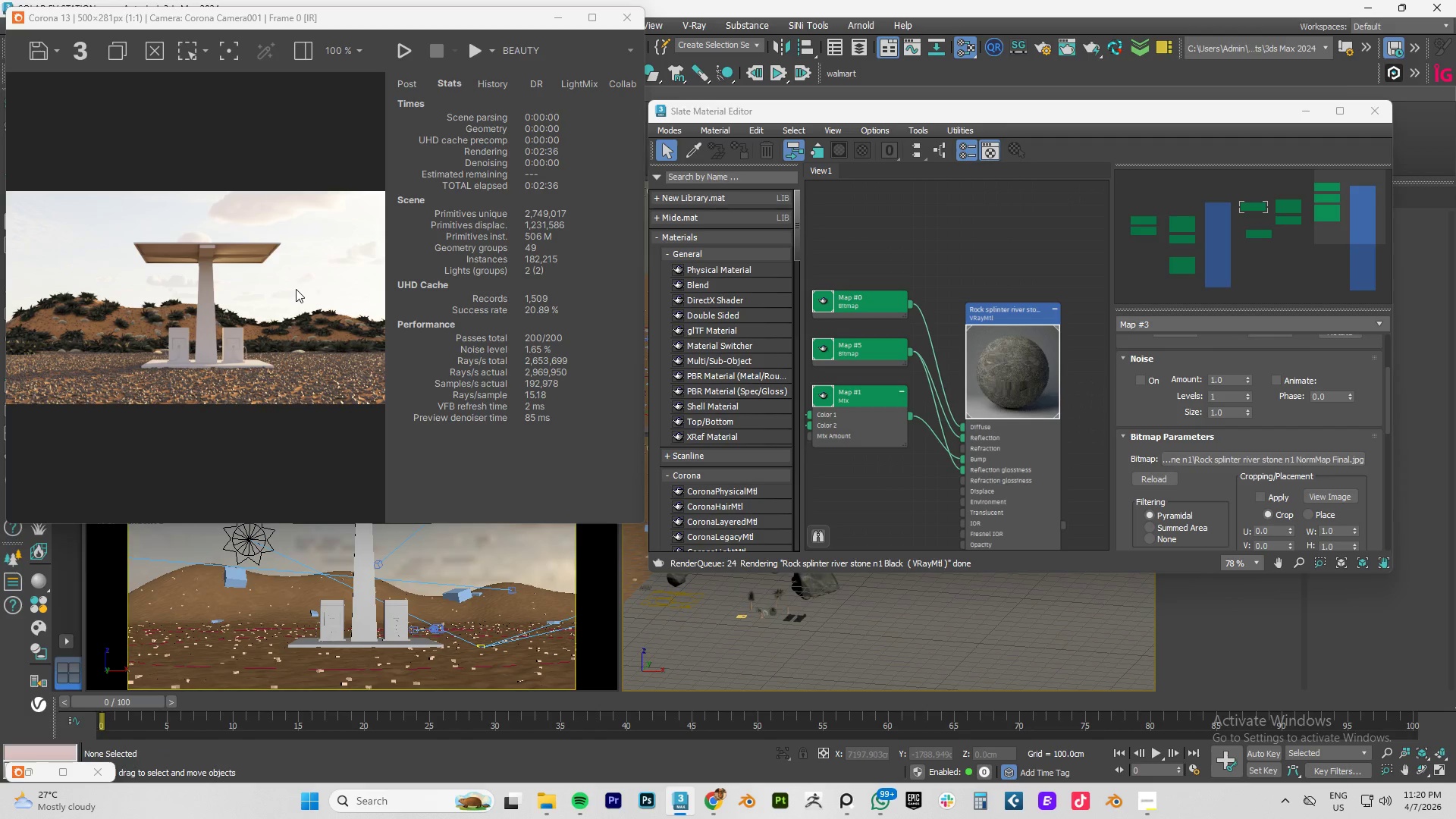 
scroll: coordinate [174, 384], scroll_direction: up, amount: 4.0
 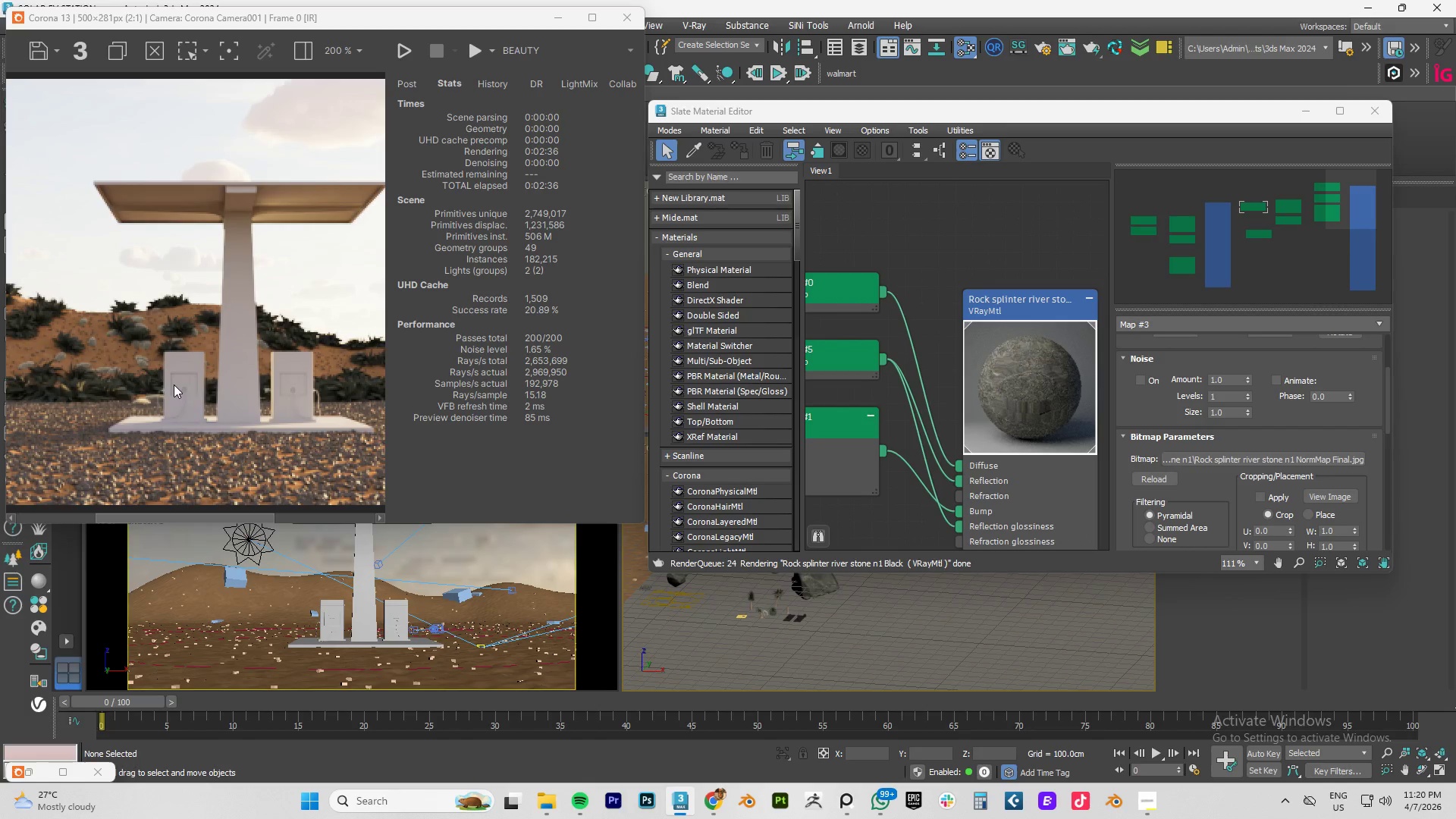 
scroll: coordinate [174, 384], scroll_direction: down, amount: 1.0
 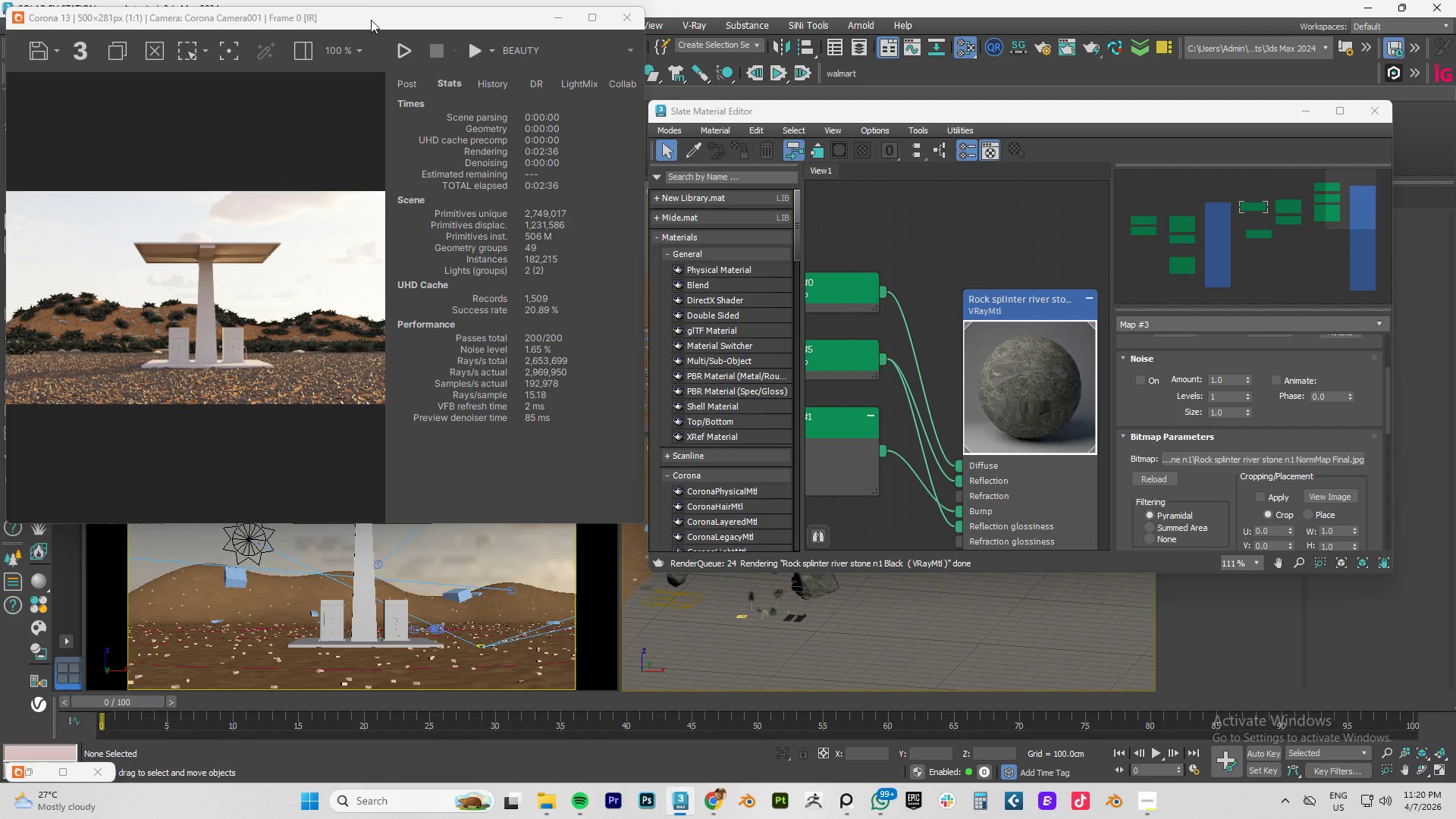 
left_click_drag(start_coordinate=[369, 22], to_coordinate=[606, 79])
 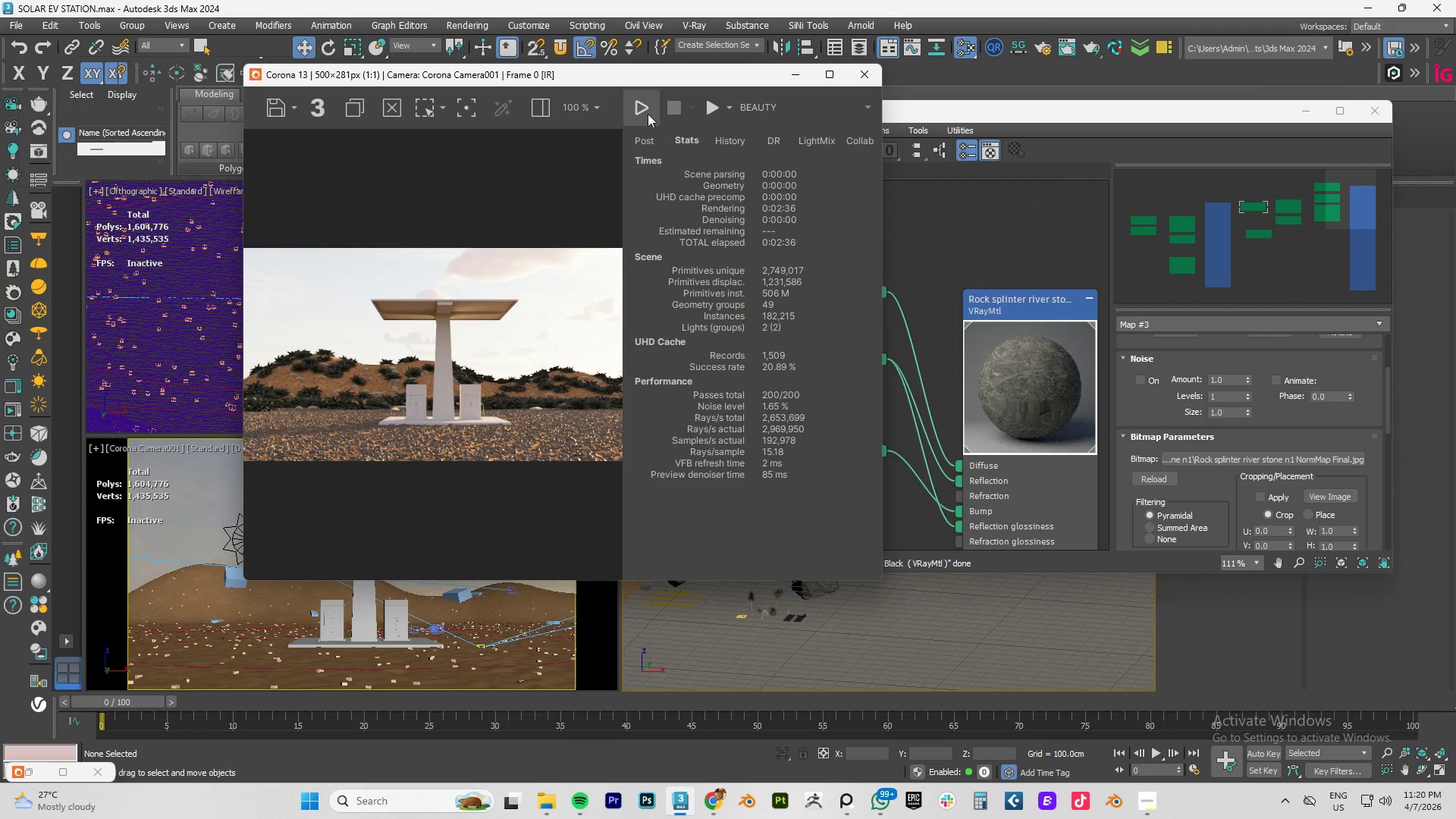 
left_click([646, 114])
 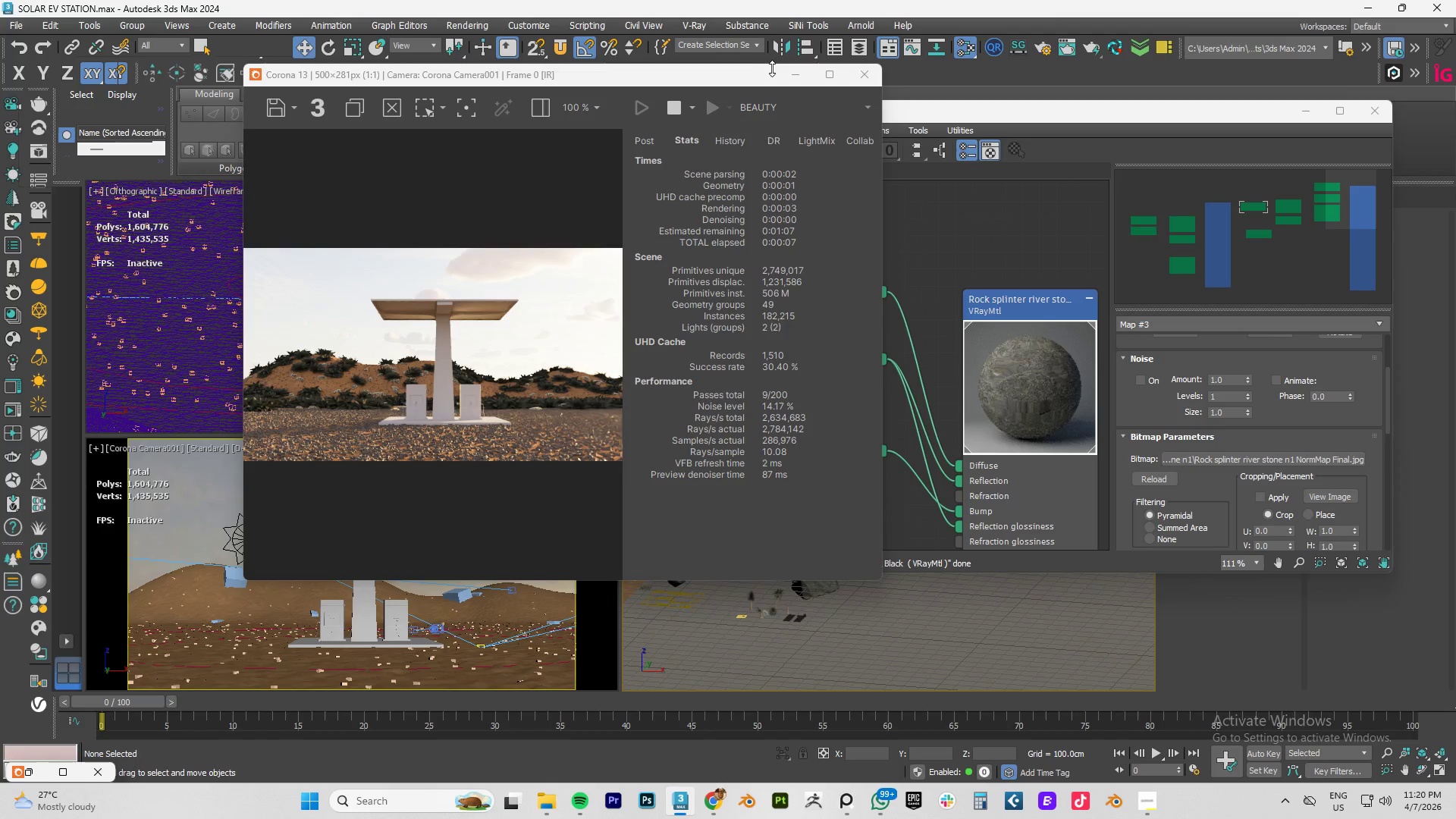 
wait(13.94)
 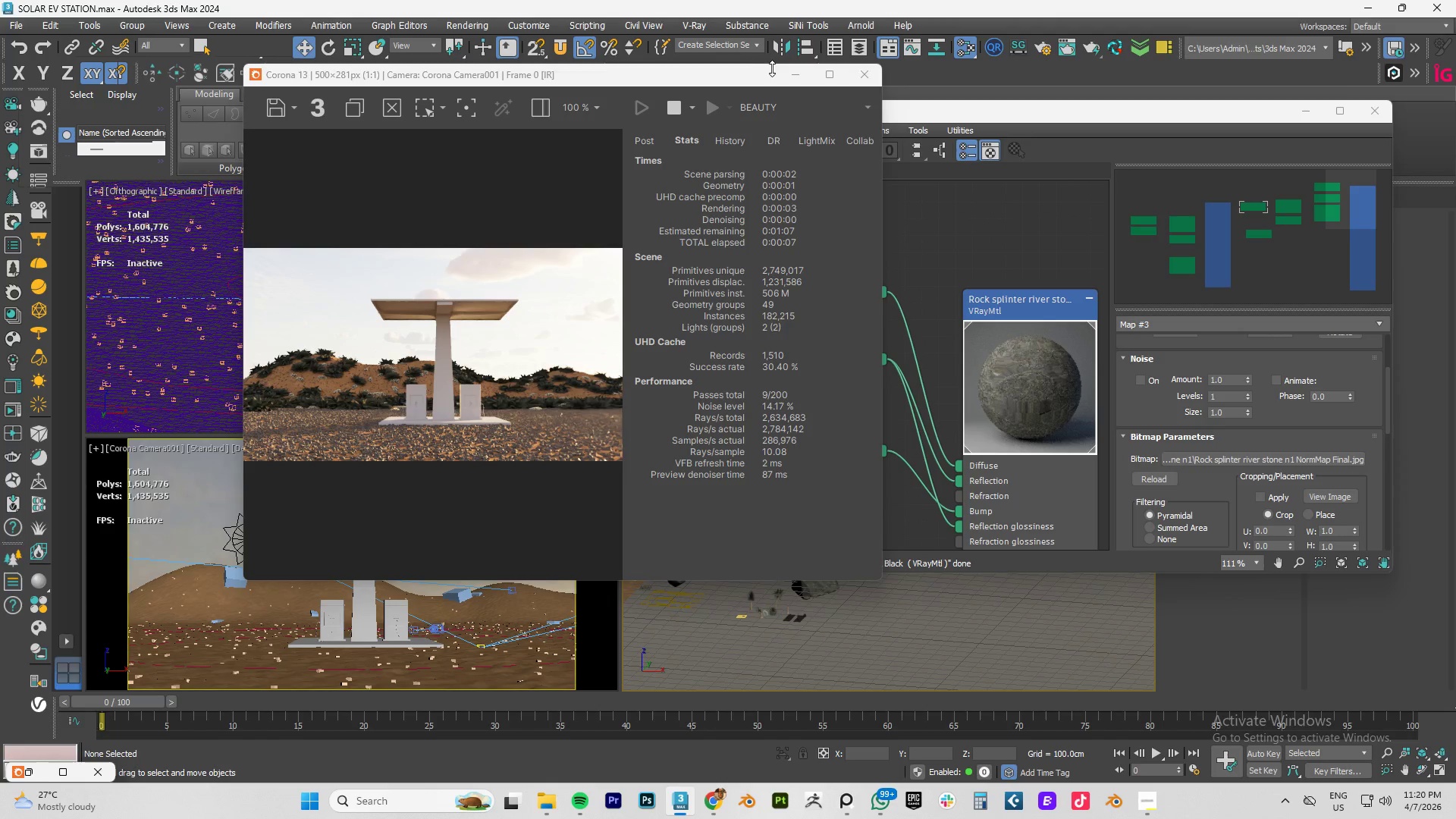 
left_click([791, 71])
 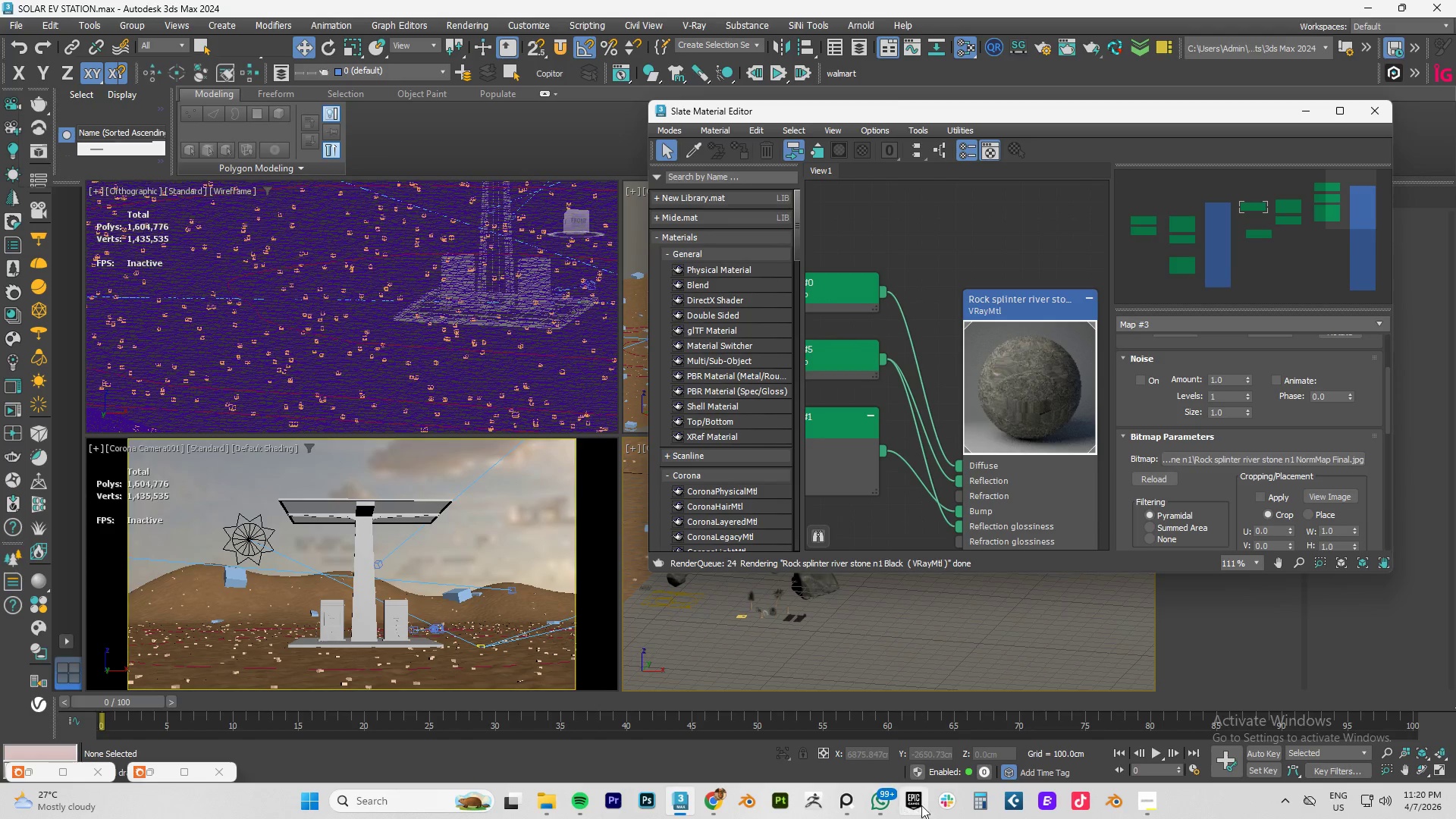 
left_click([705, 805])
 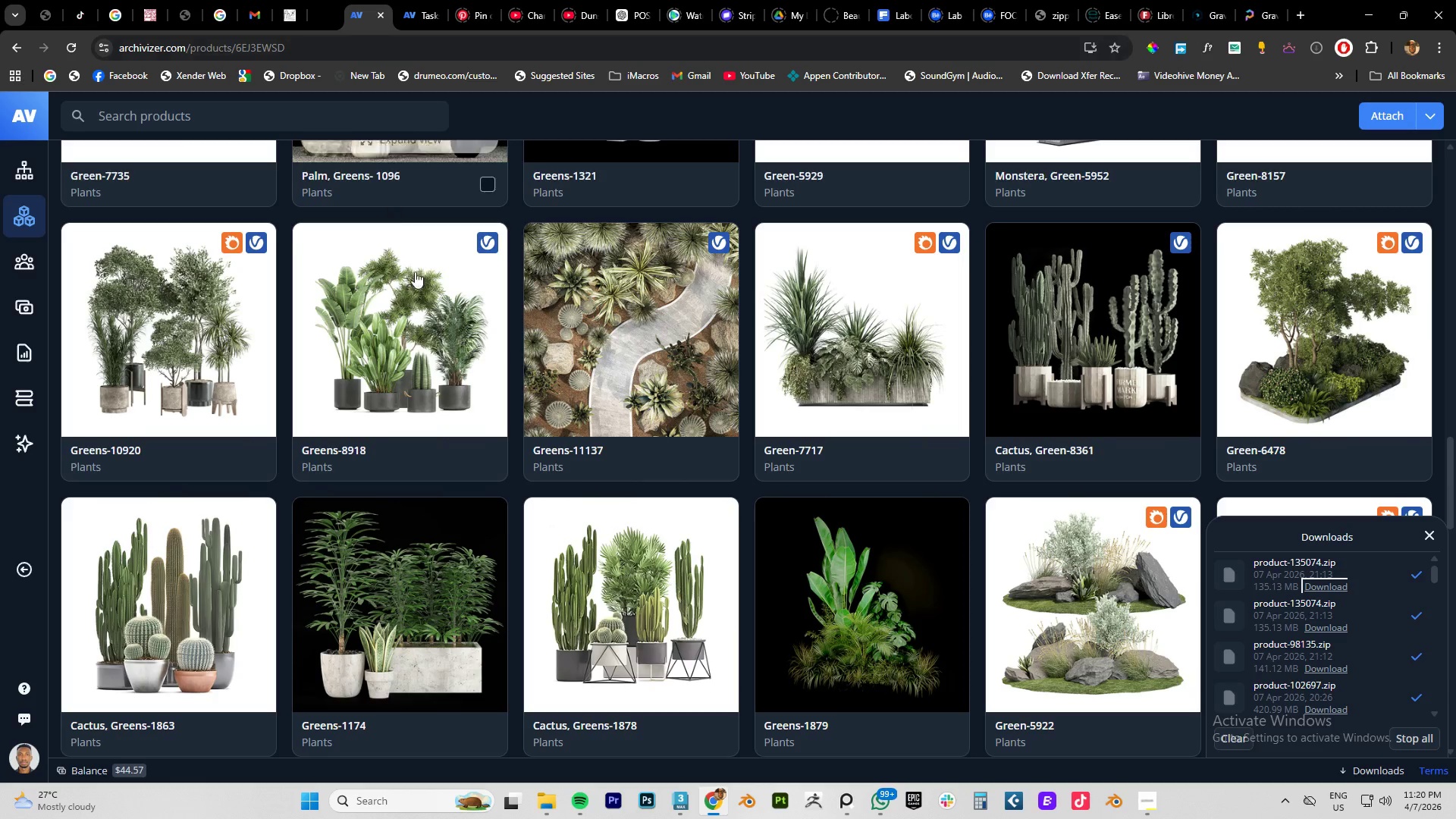 
scroll: coordinate [513, 376], scroll_direction: up, amount: 3.0
 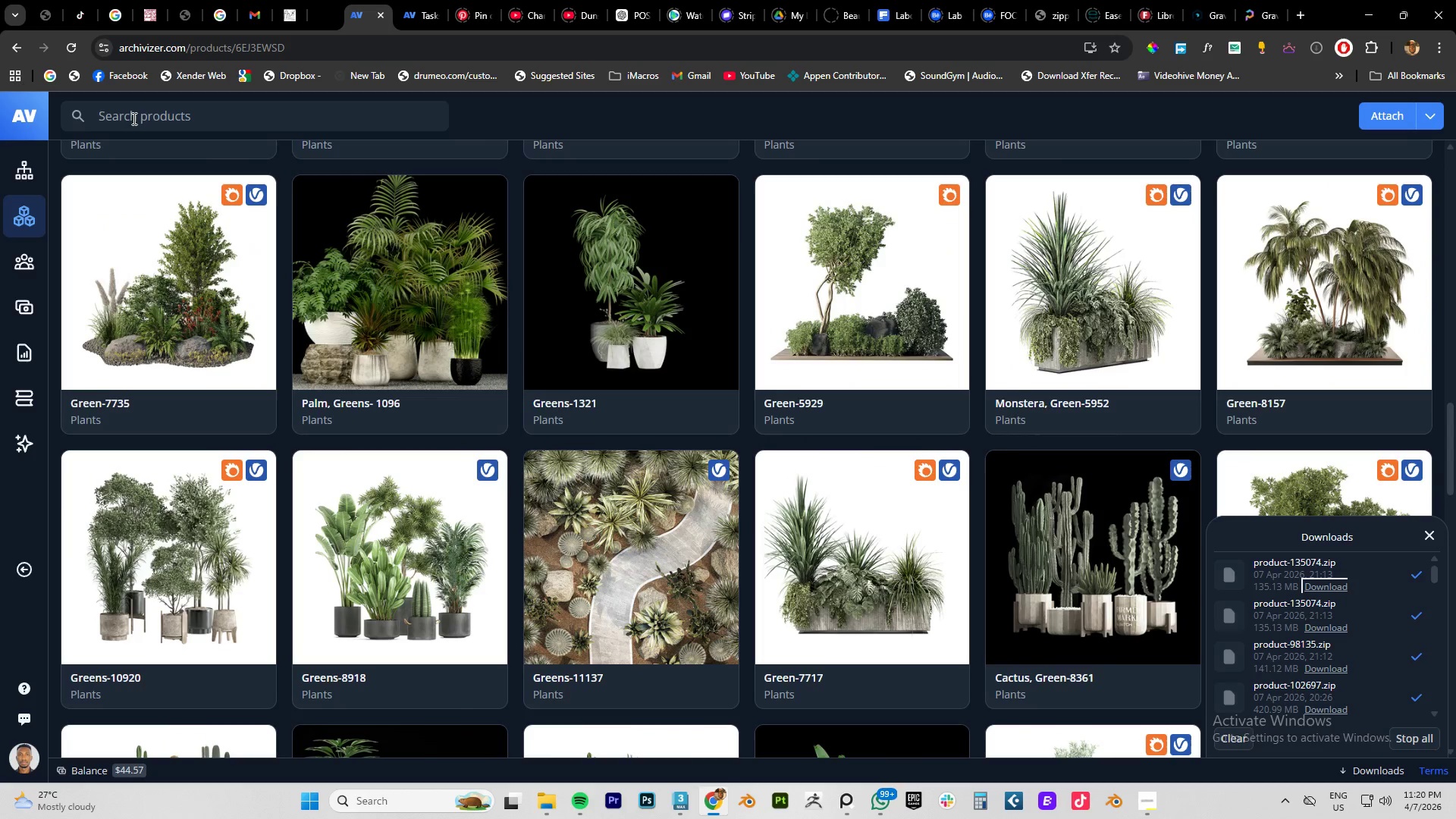 
left_click([133, 116])
 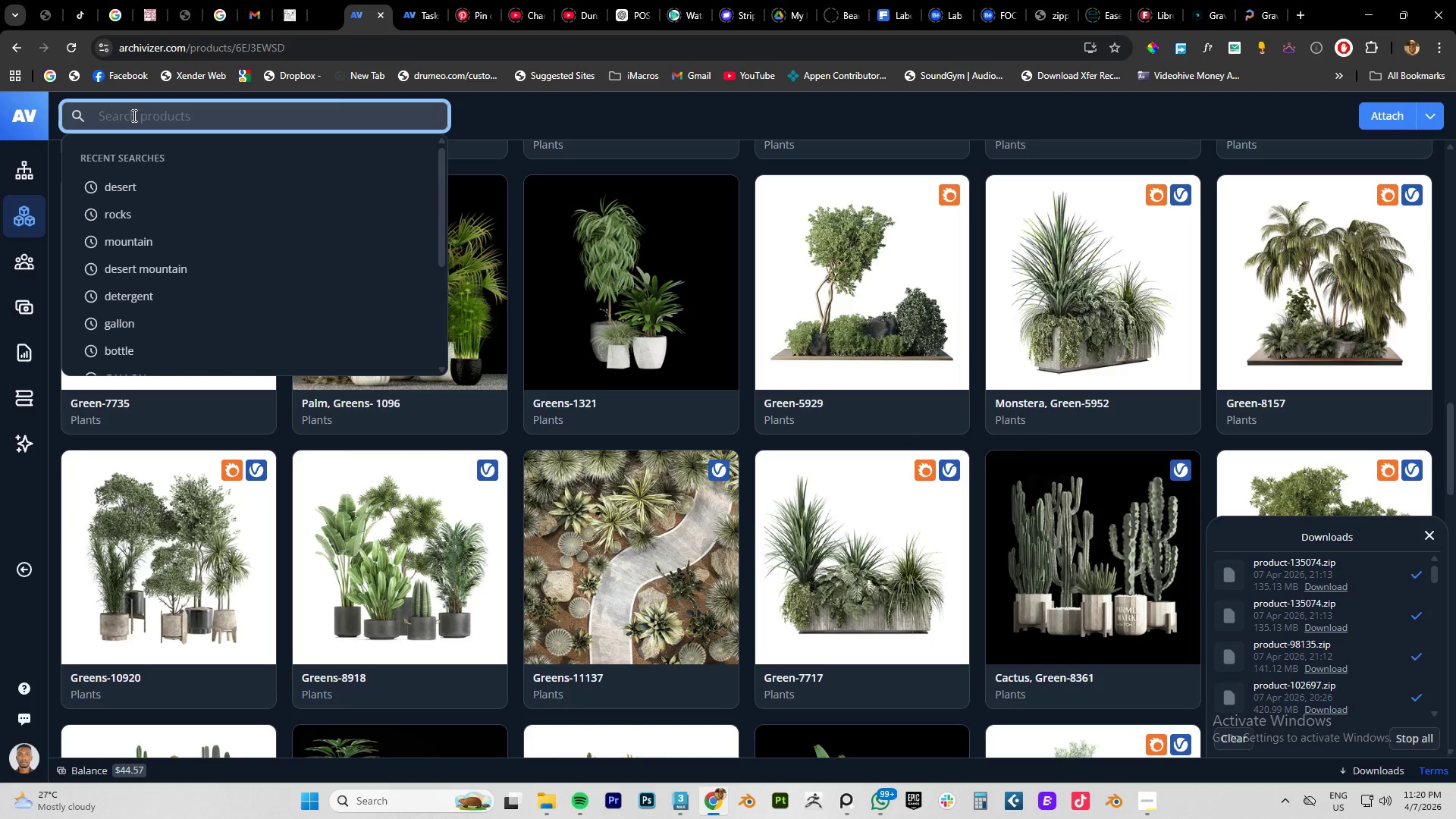 
type(SAND)
 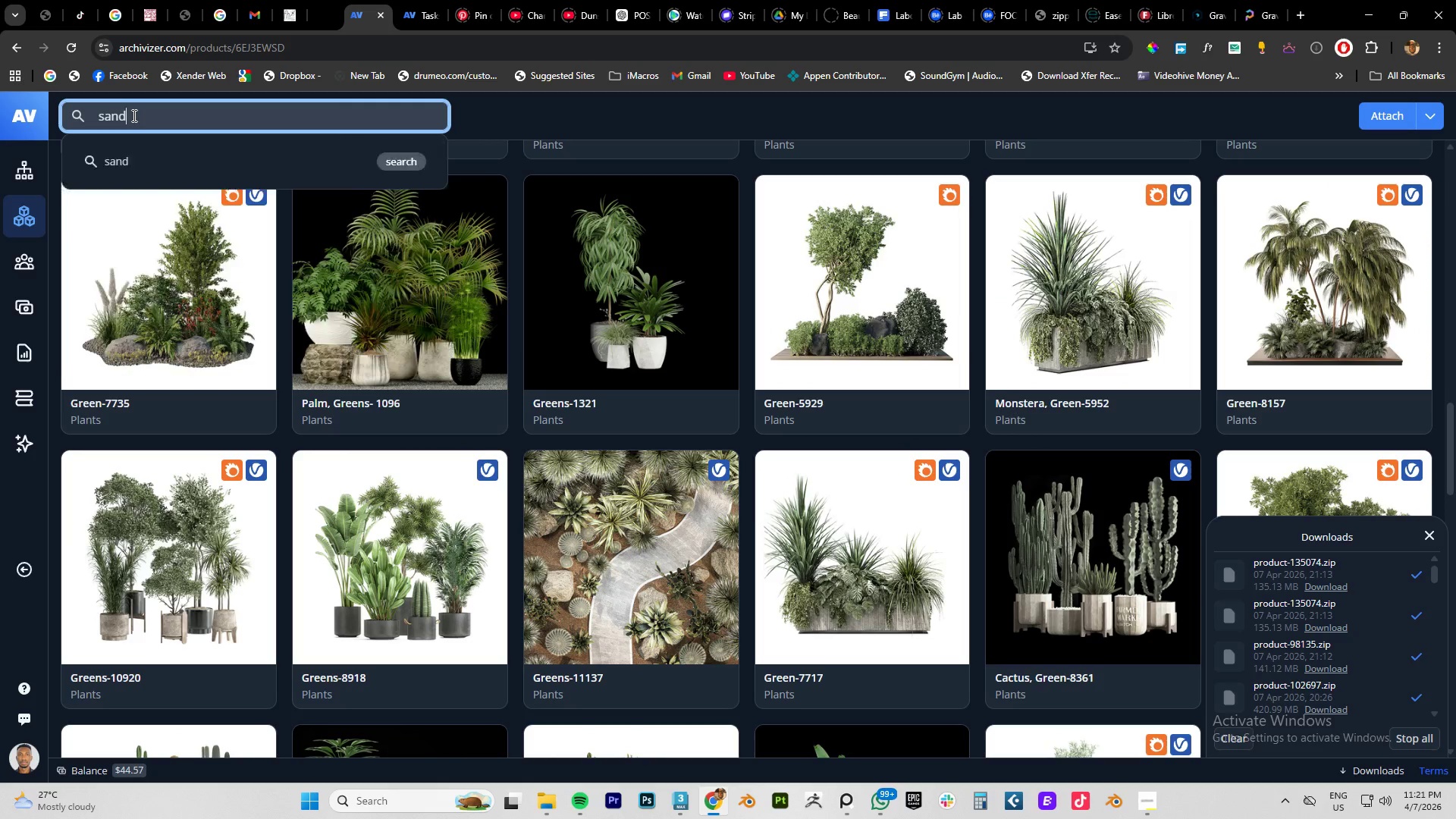 
key(Enter)
 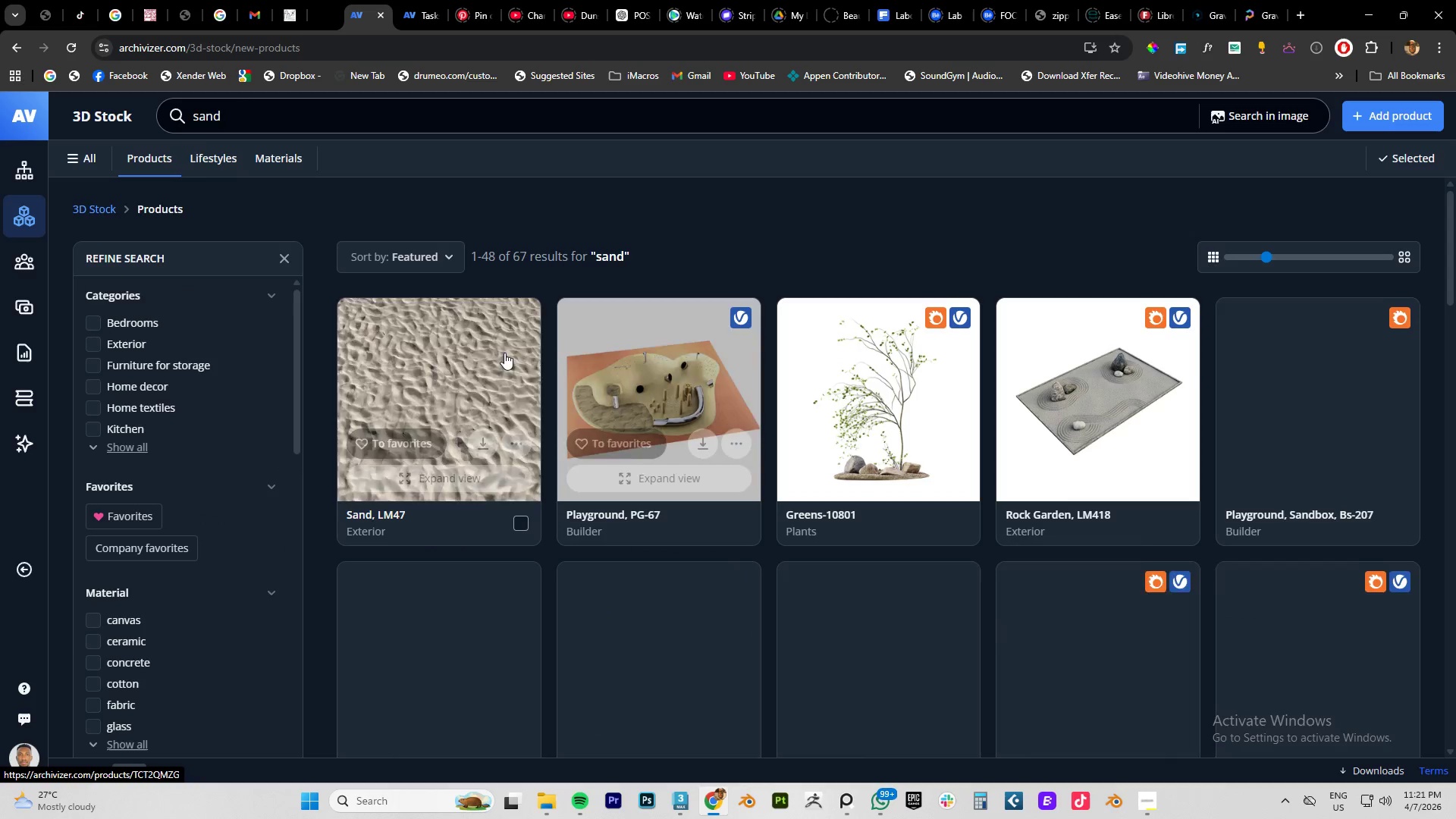 
wait(5.45)
 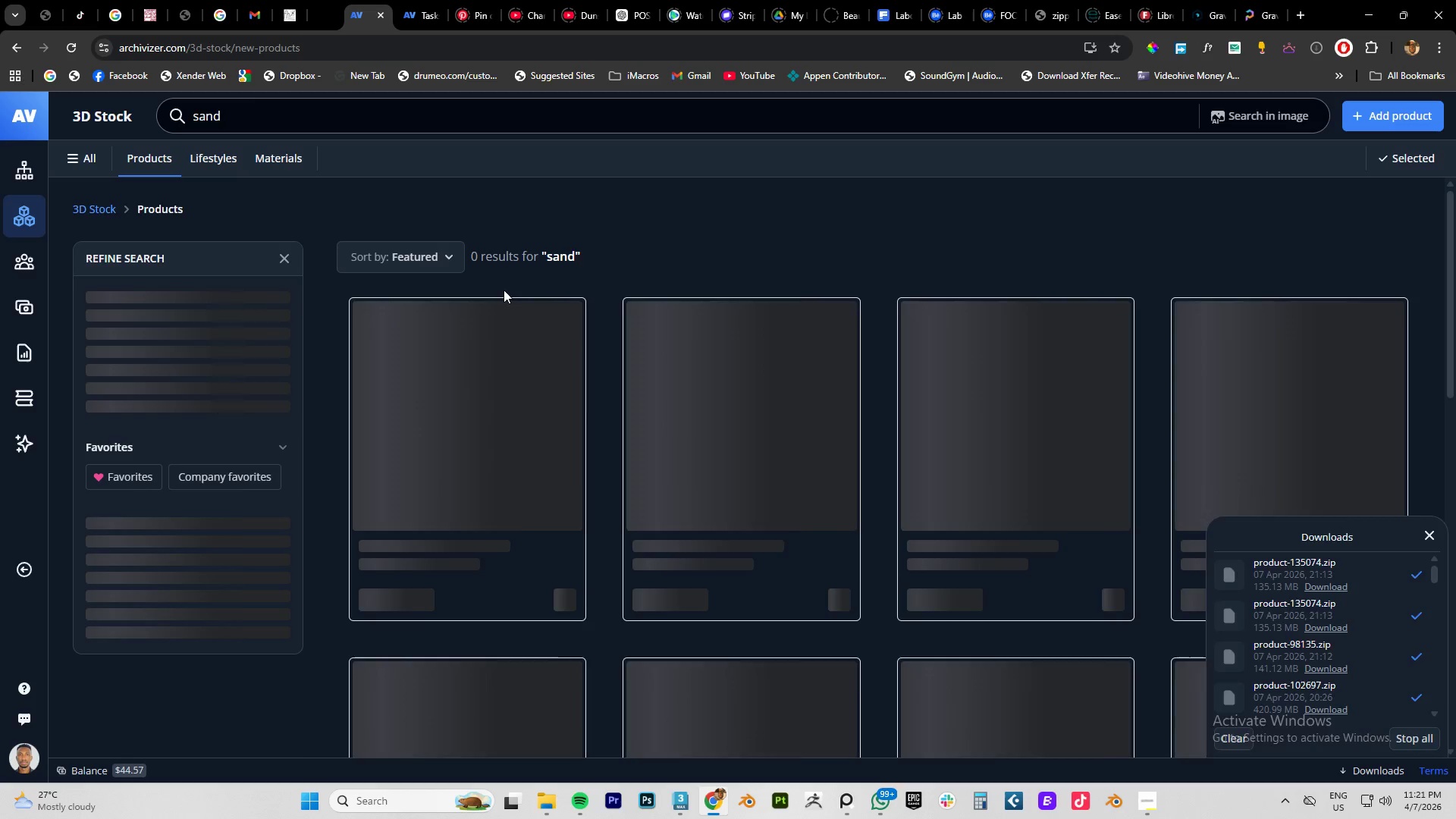 
scroll: coordinate [1051, 347], scroll_direction: down, amount: 2.0
 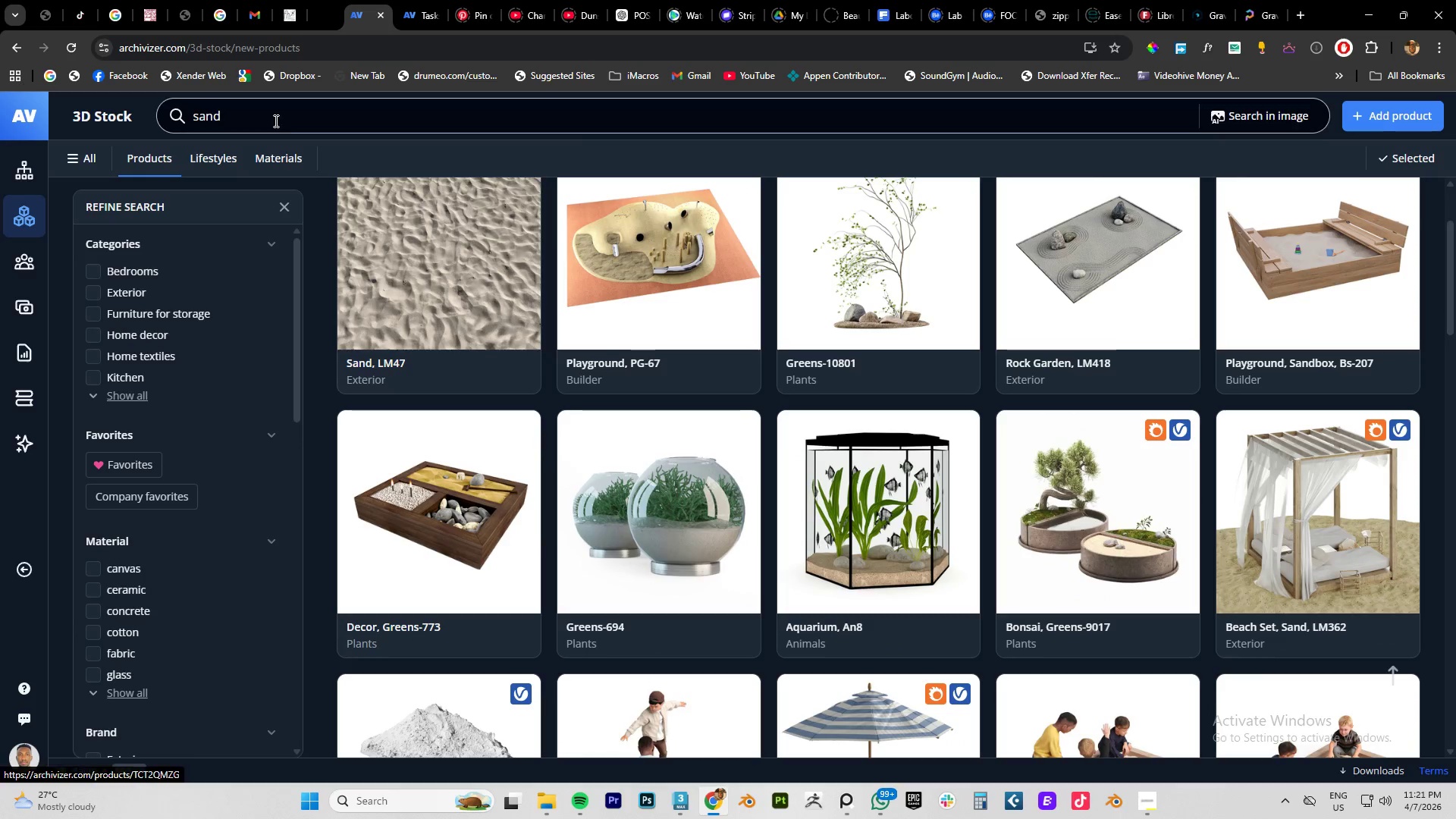 
double_click([274, 120])
 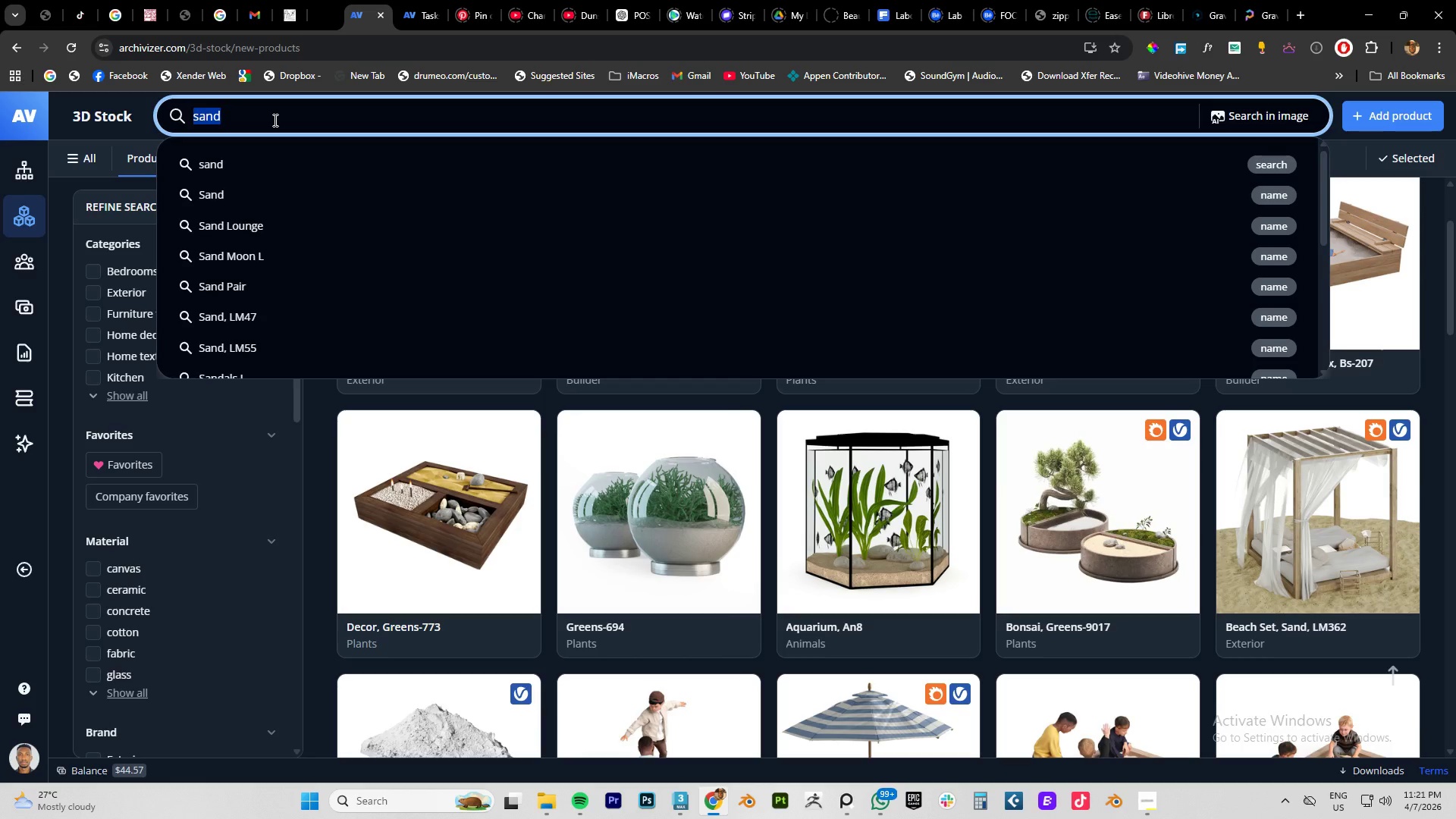 
triple_click([274, 120])
 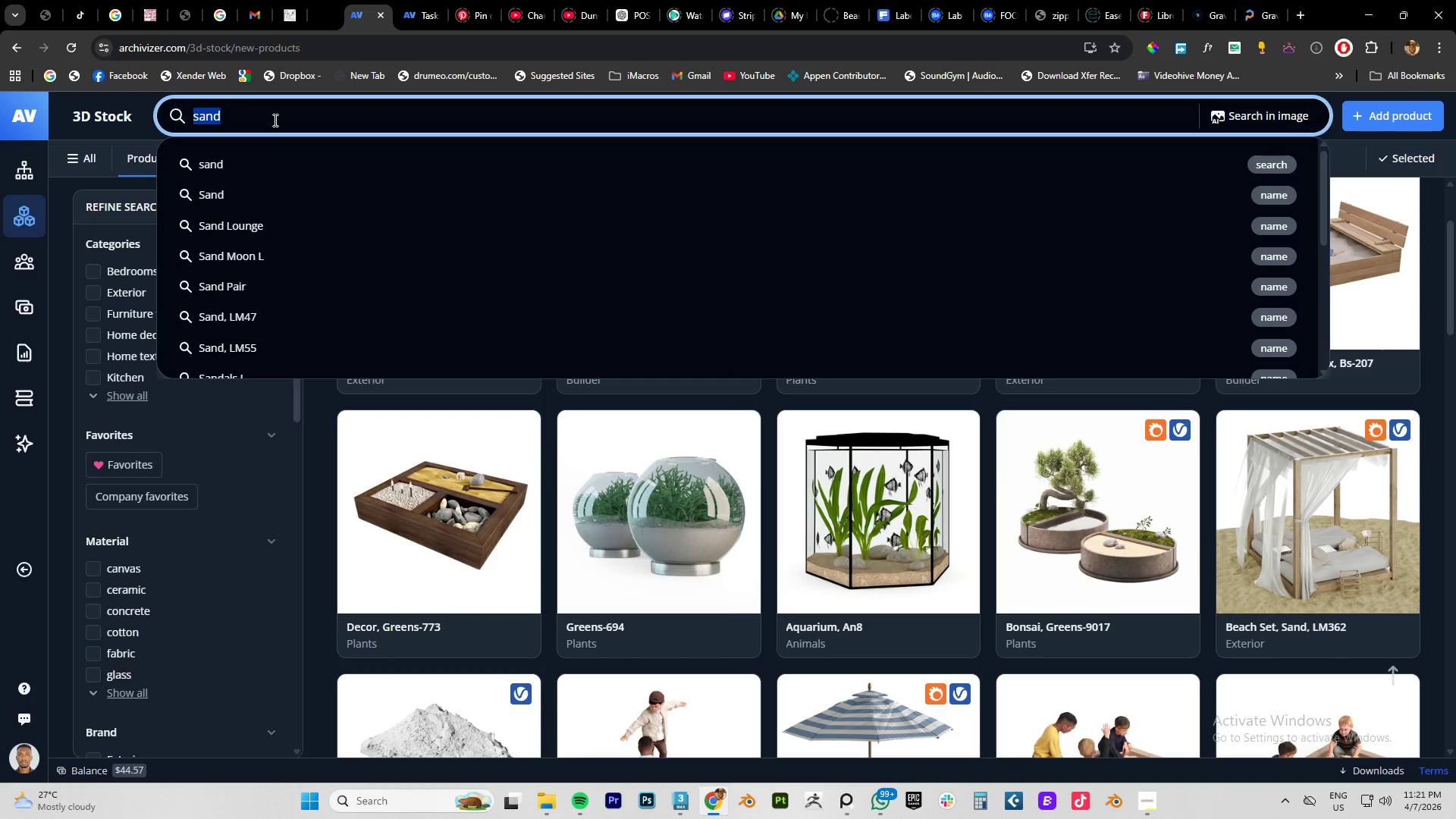 
type(STONE)
 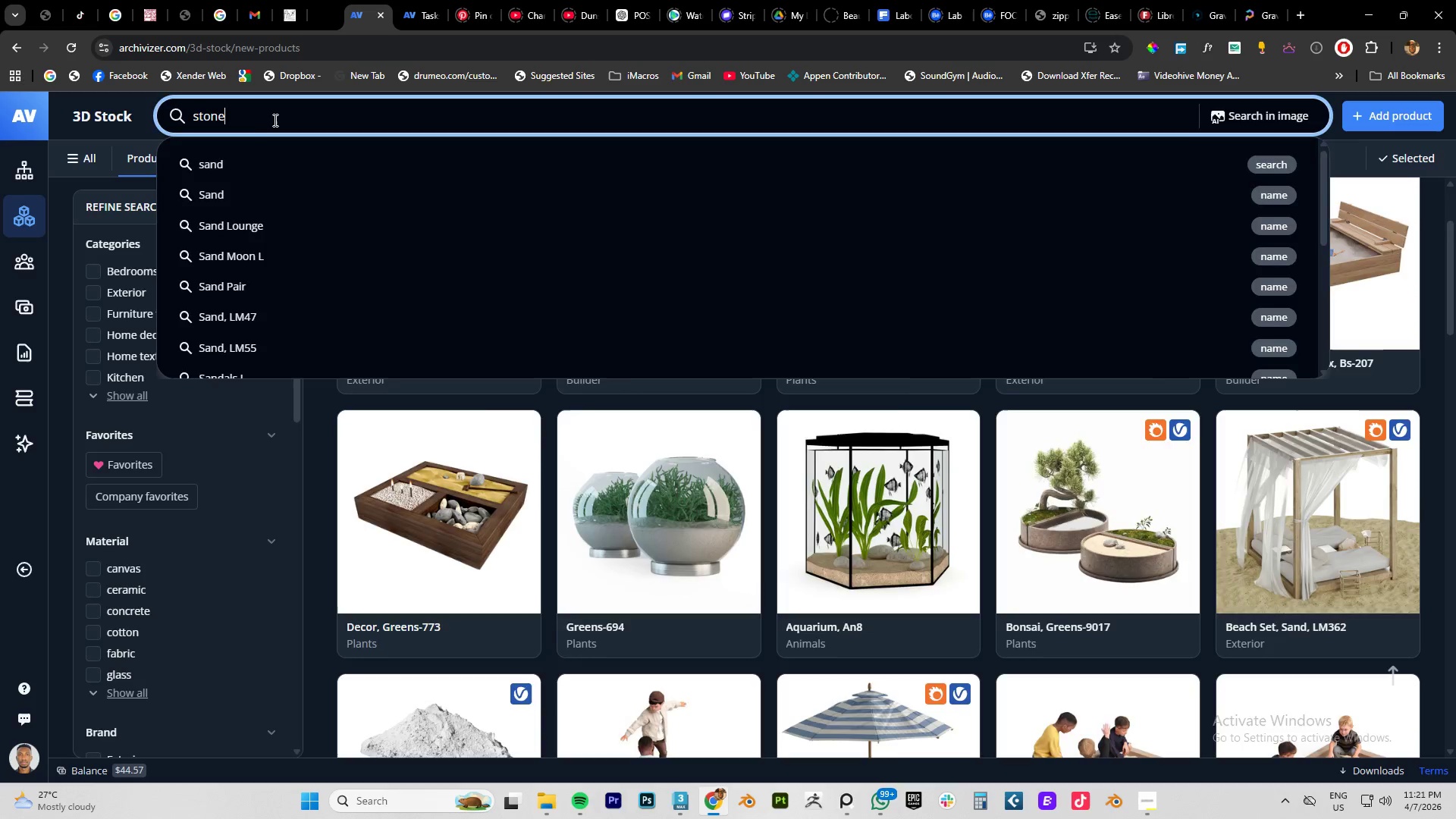 
key(Enter)
 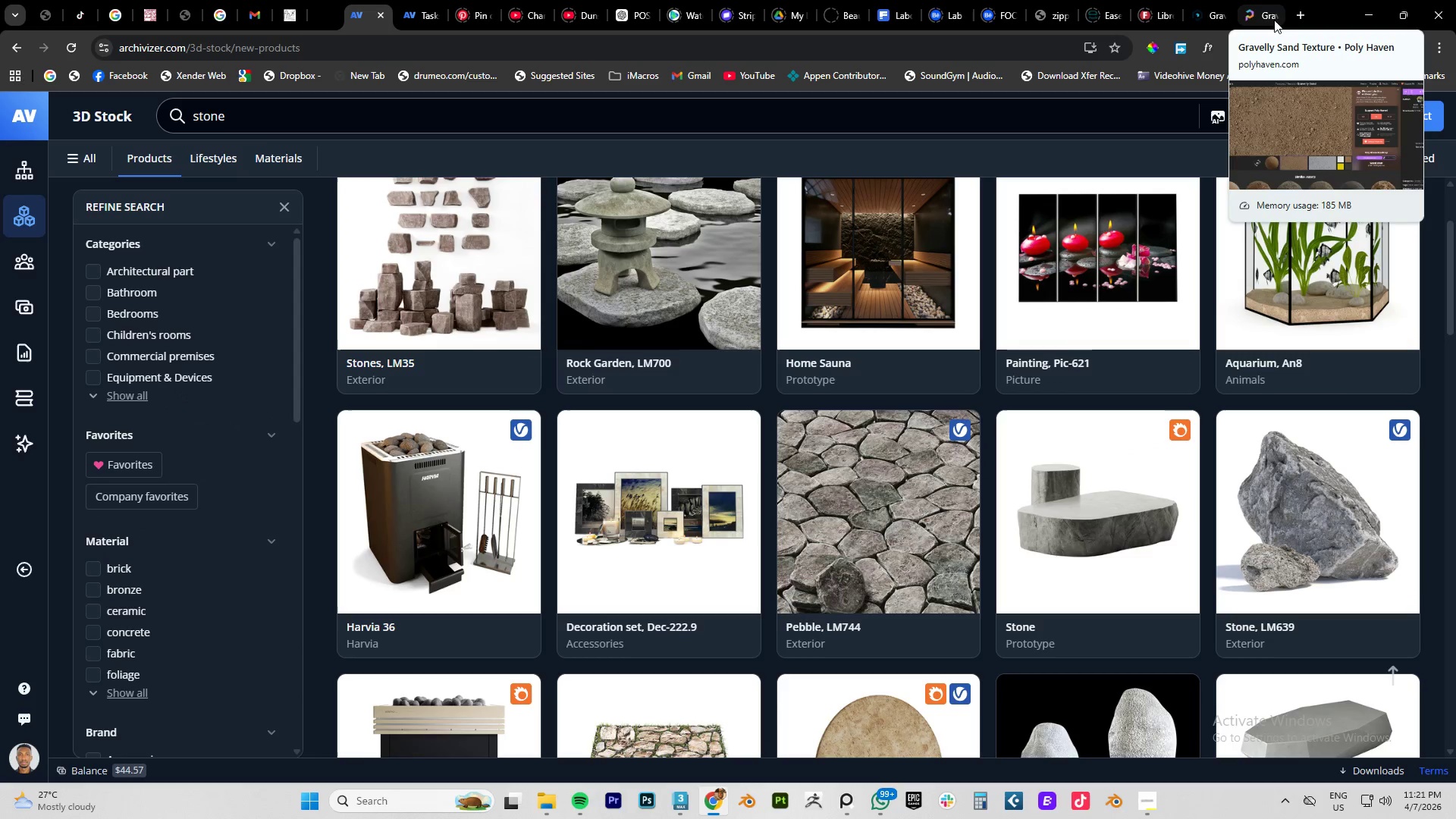 
left_click([1274, 20])
 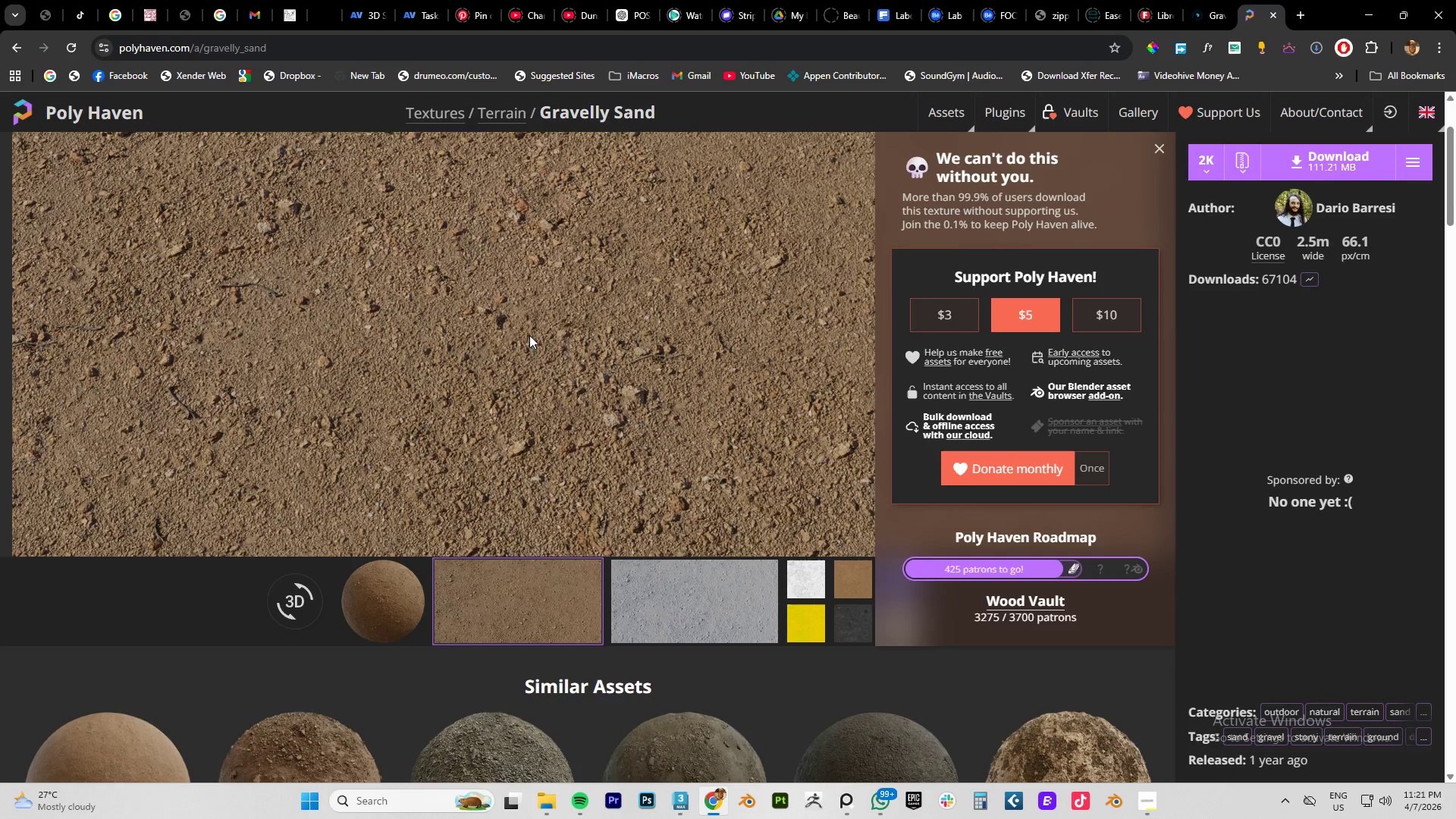 
scroll: coordinate [548, 354], scroll_direction: down, amount: 3.0
 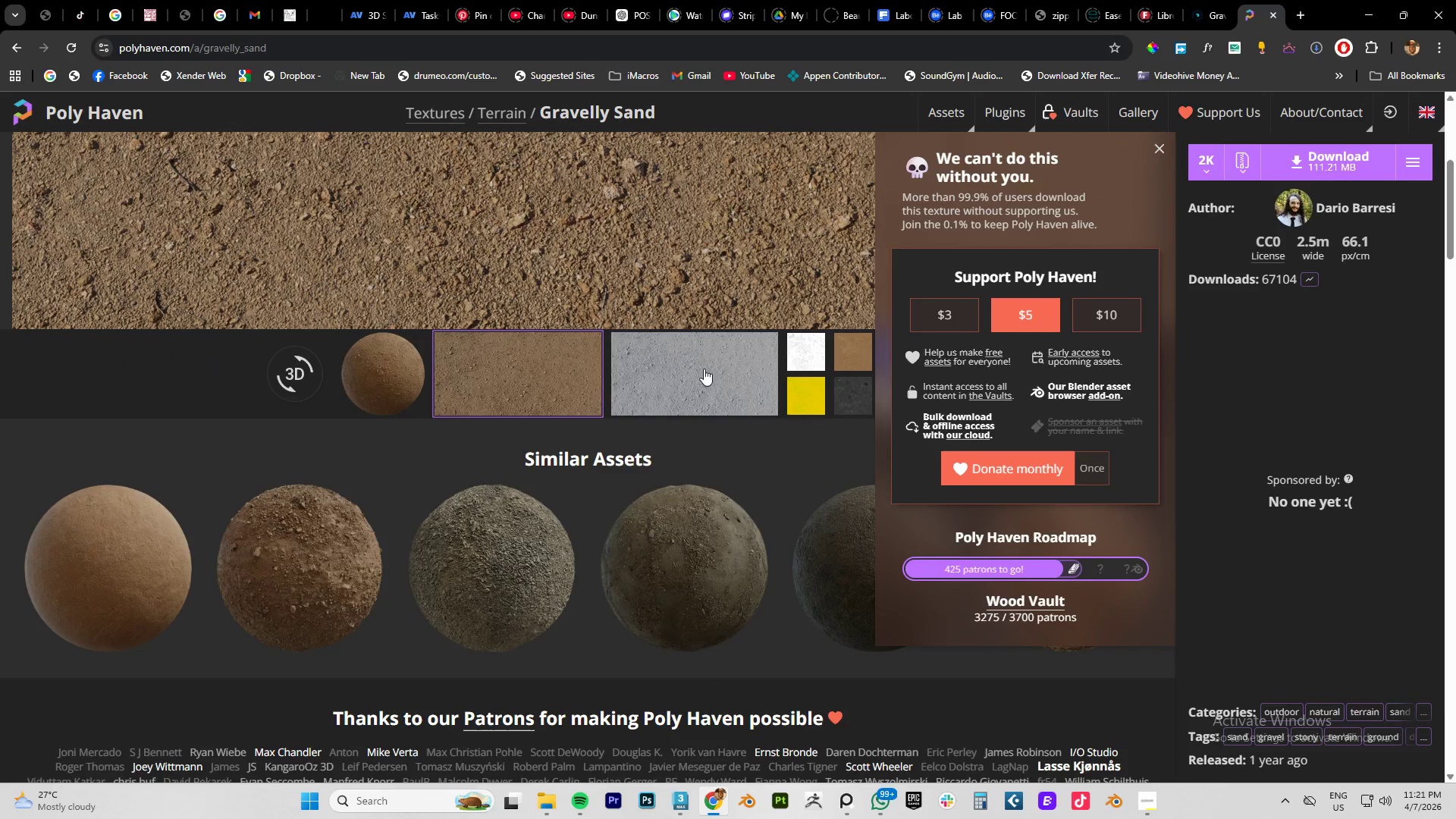 
scroll: coordinate [570, 369], scroll_direction: up, amount: 4.0
 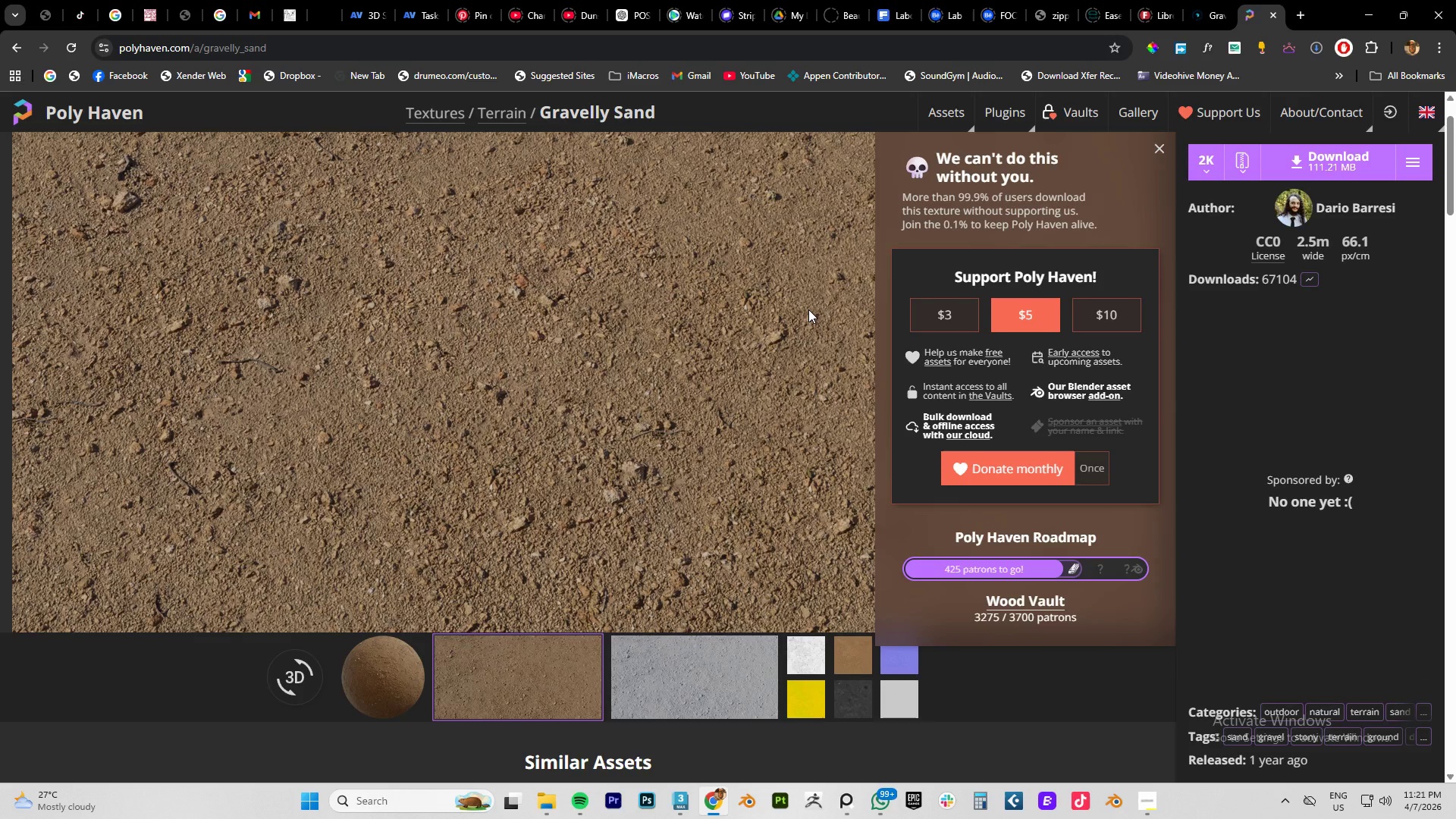 
scroll: coordinate [419, 320], scroll_direction: down, amount: 8.0
 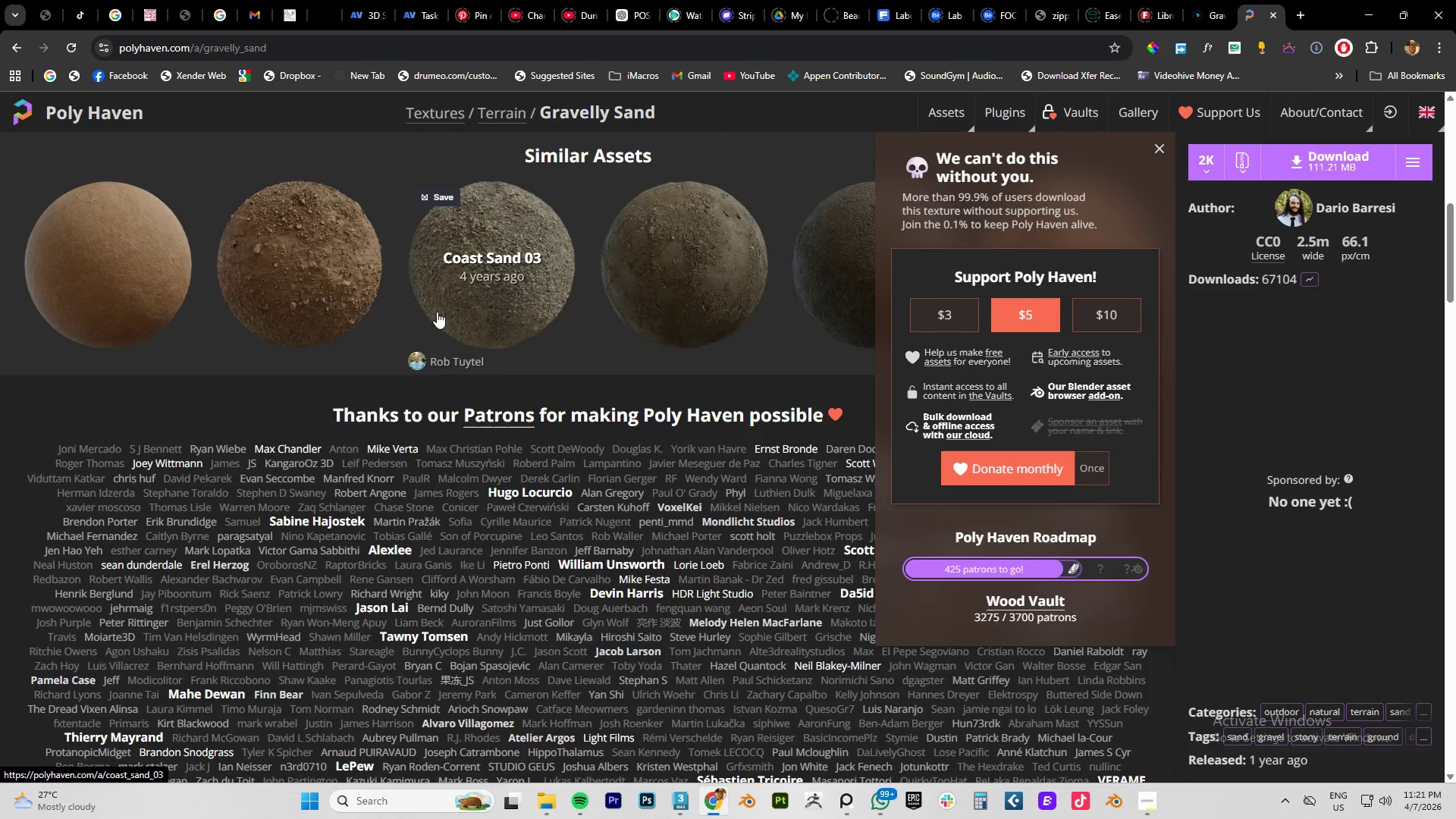 
scroll: coordinate [482, 293], scroll_direction: up, amount: 9.0
 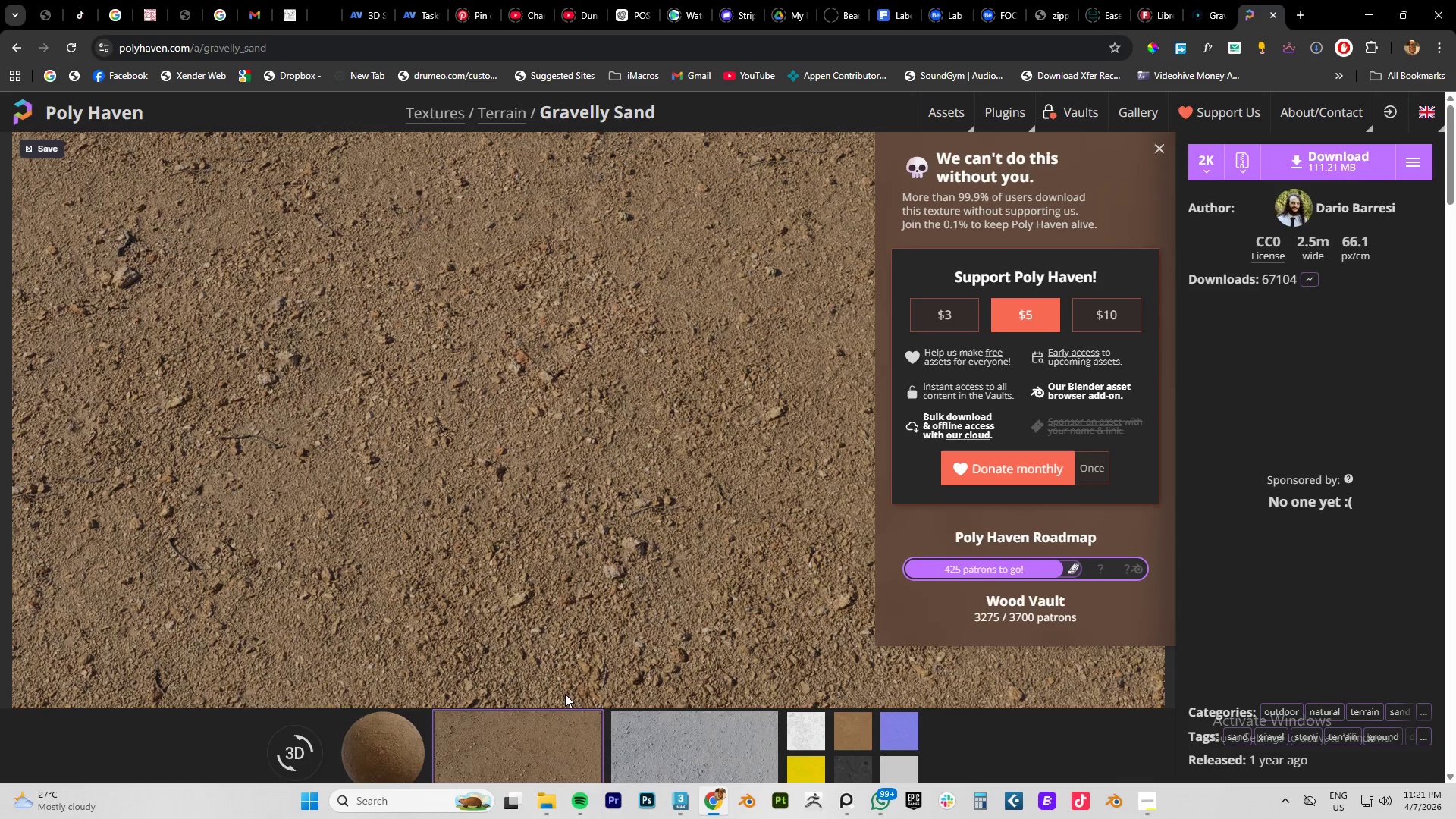 
left_click([544, 793])
 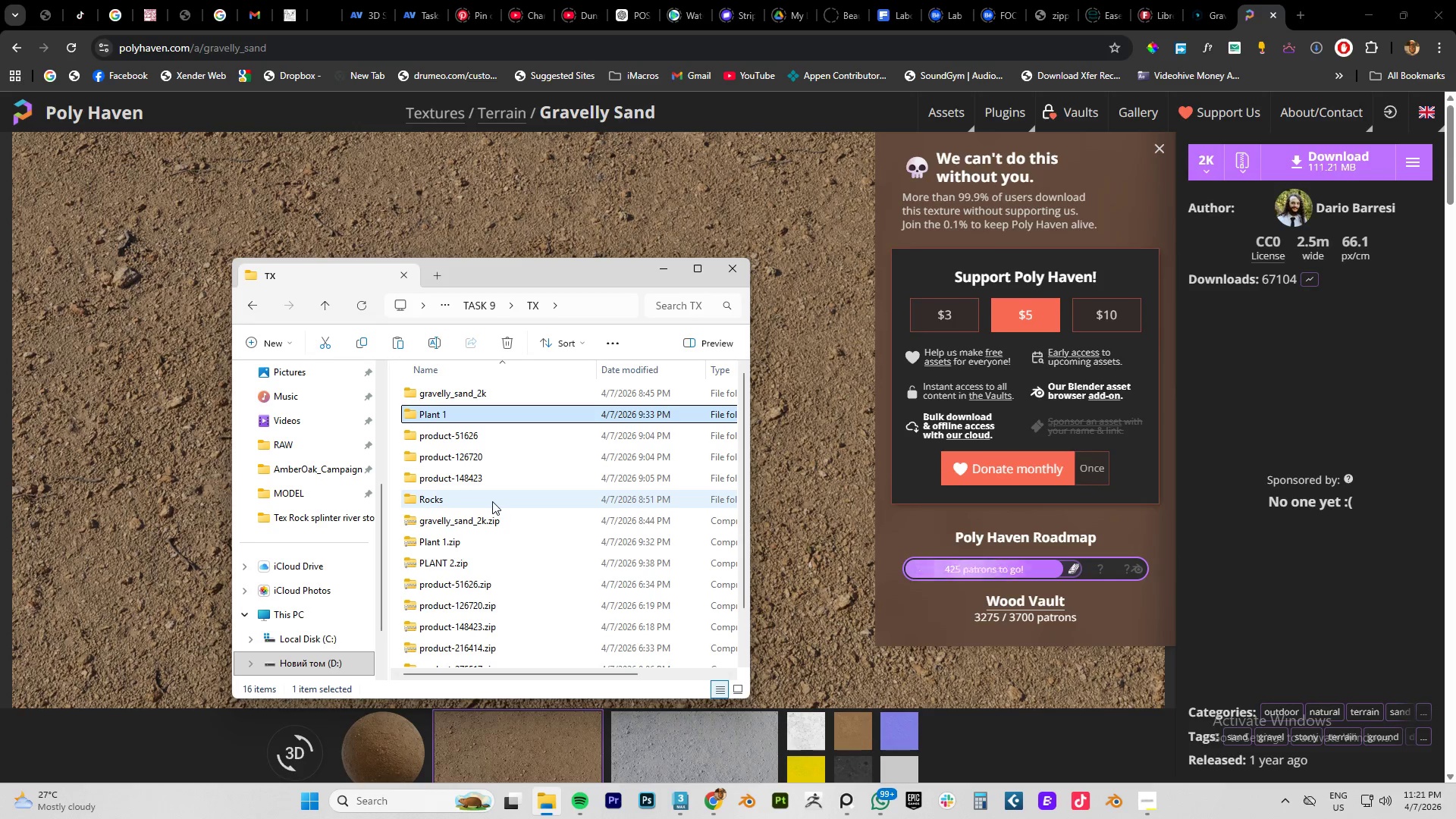 
scroll: coordinate [470, 501], scroll_direction: down, amount: 3.0
 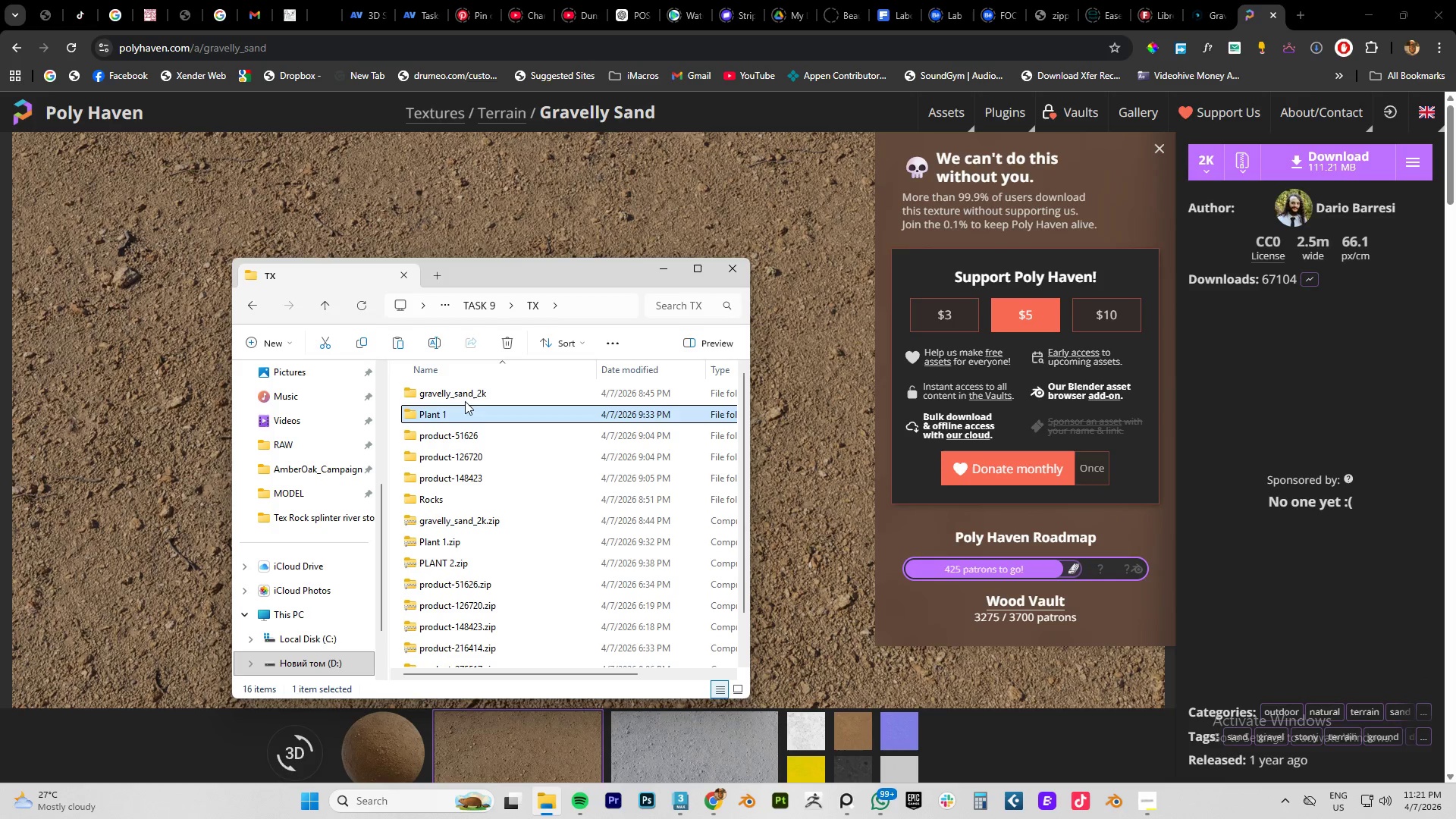 
double_click([466, 388])
 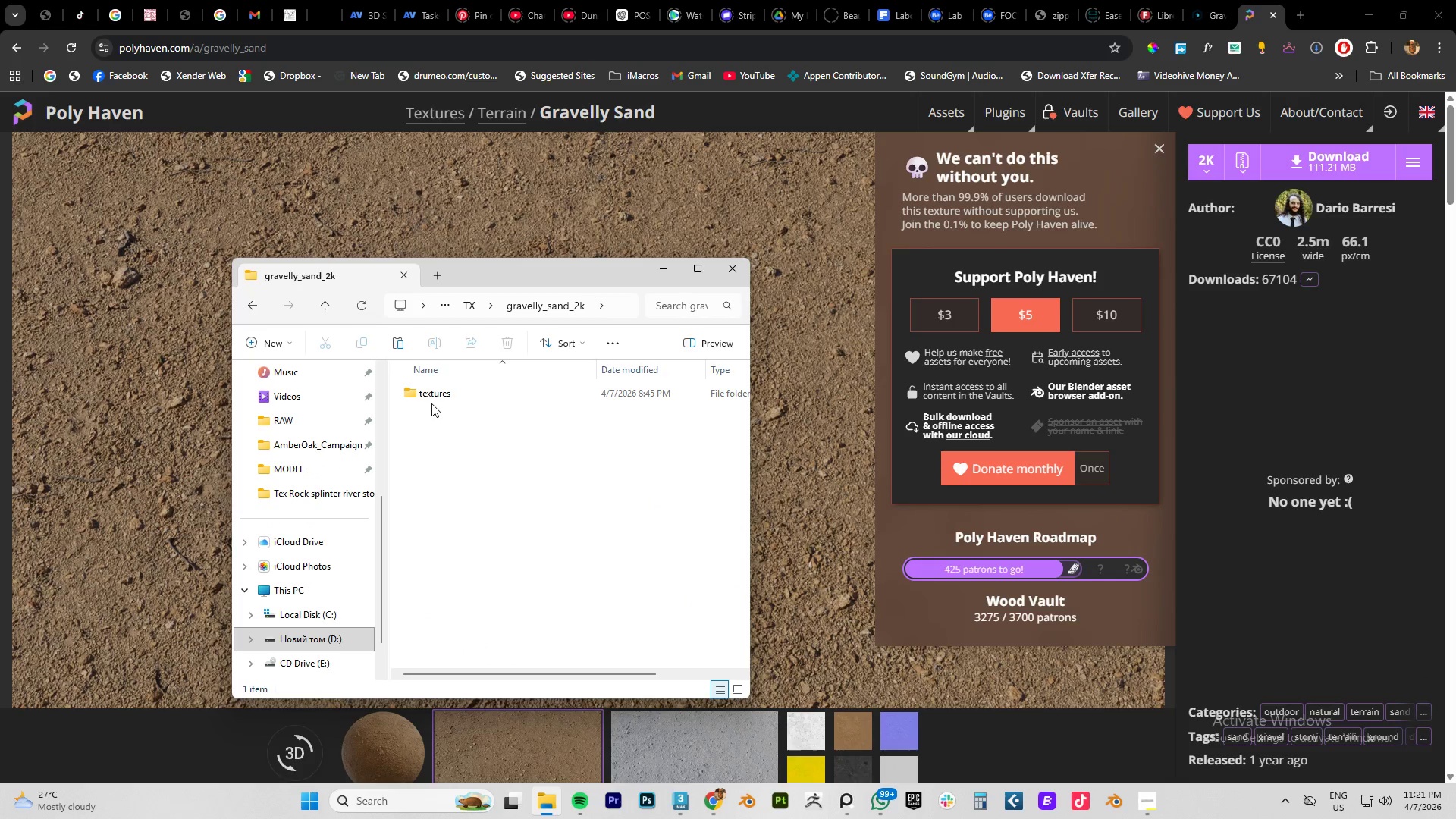 
double_click([436, 393])
 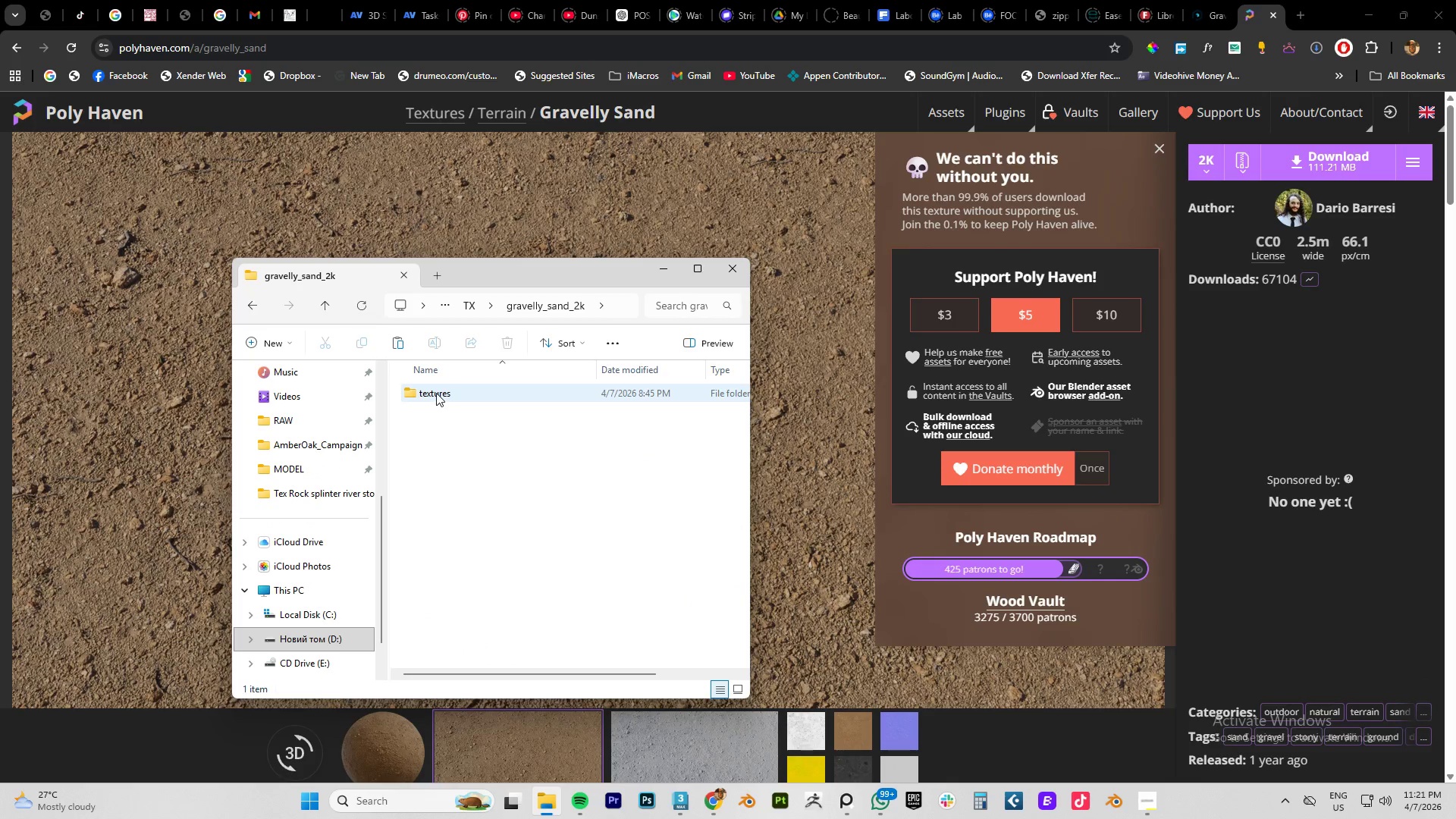 
triple_click([436, 393])
 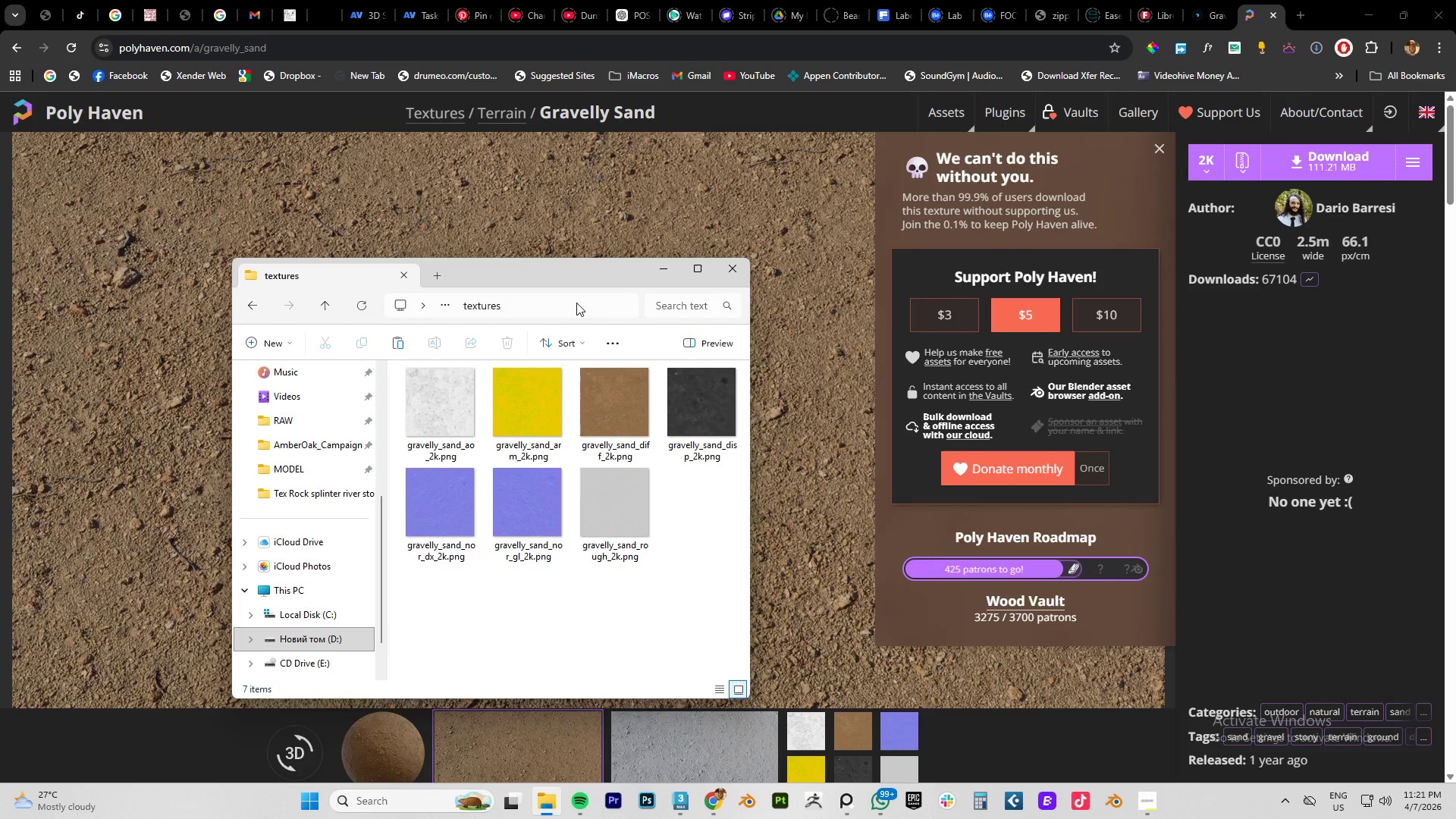 
left_click_drag(start_coordinate=[538, 275], to_coordinate=[717, 187])
 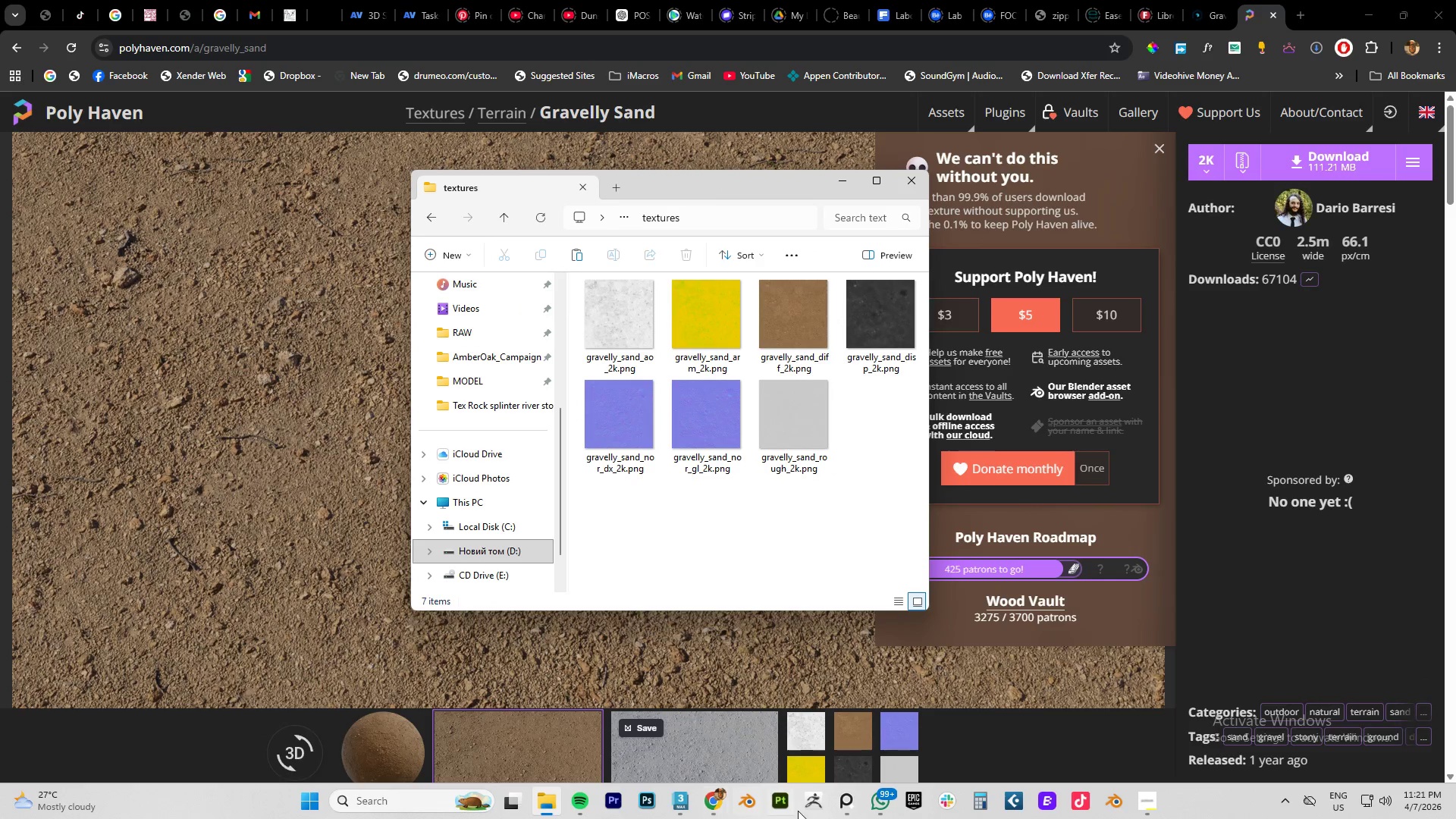 
mouse_move([703, 805])
 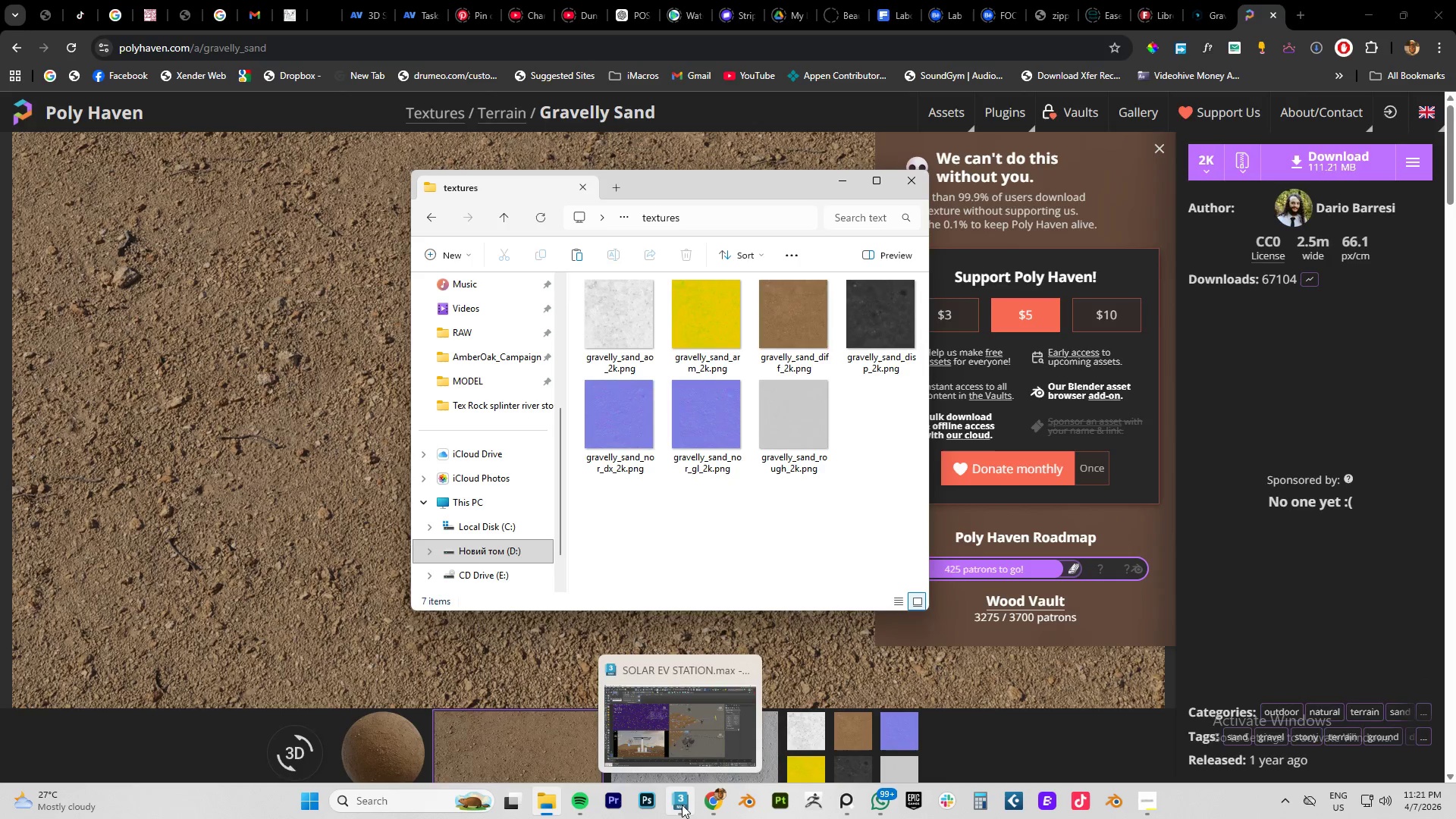 
left_click([682, 805])
 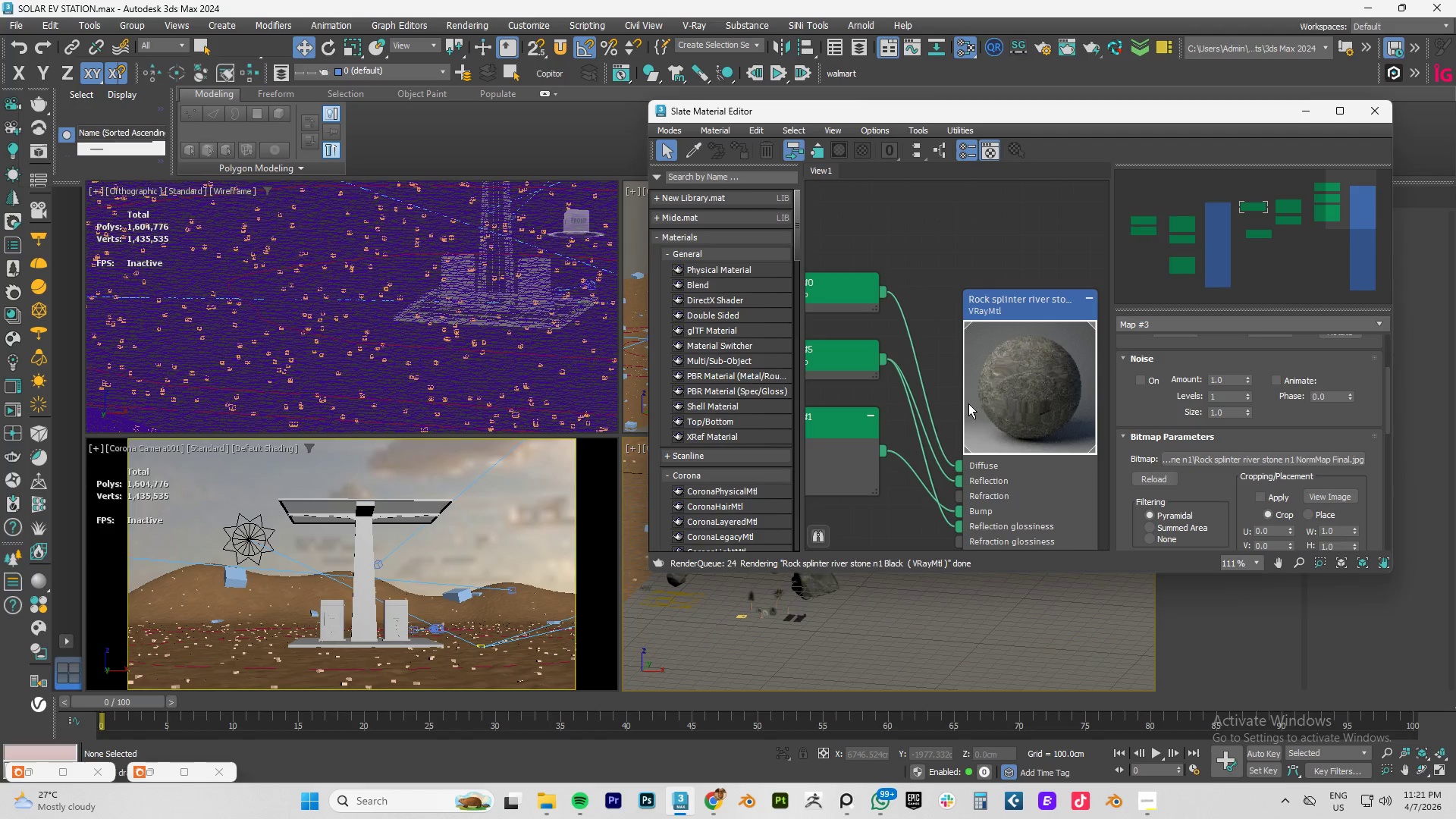 
scroll: coordinate [1003, 322], scroll_direction: down, amount: 6.0
 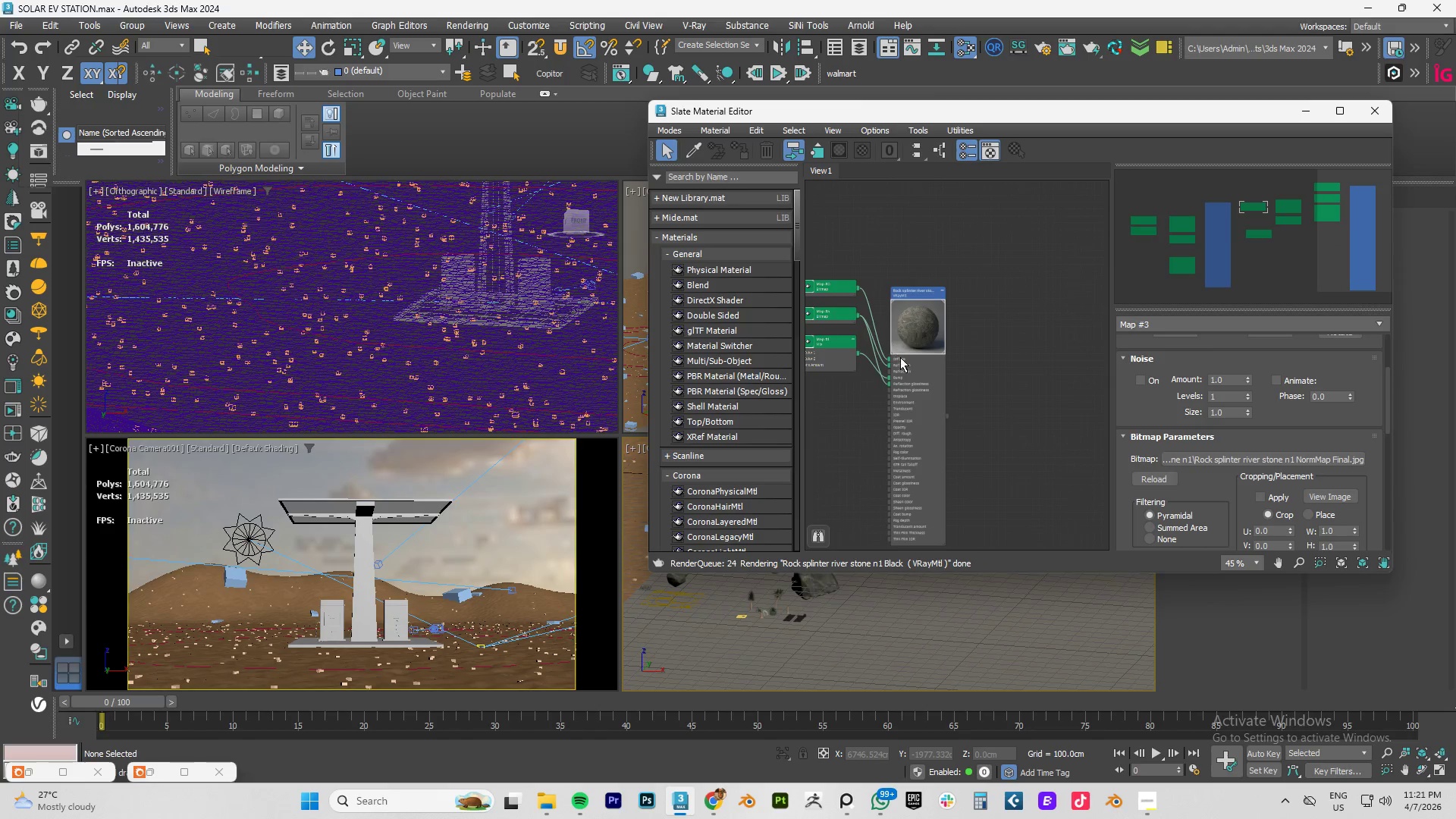 
scroll: coordinate [900, 359], scroll_direction: up, amount: 4.0
 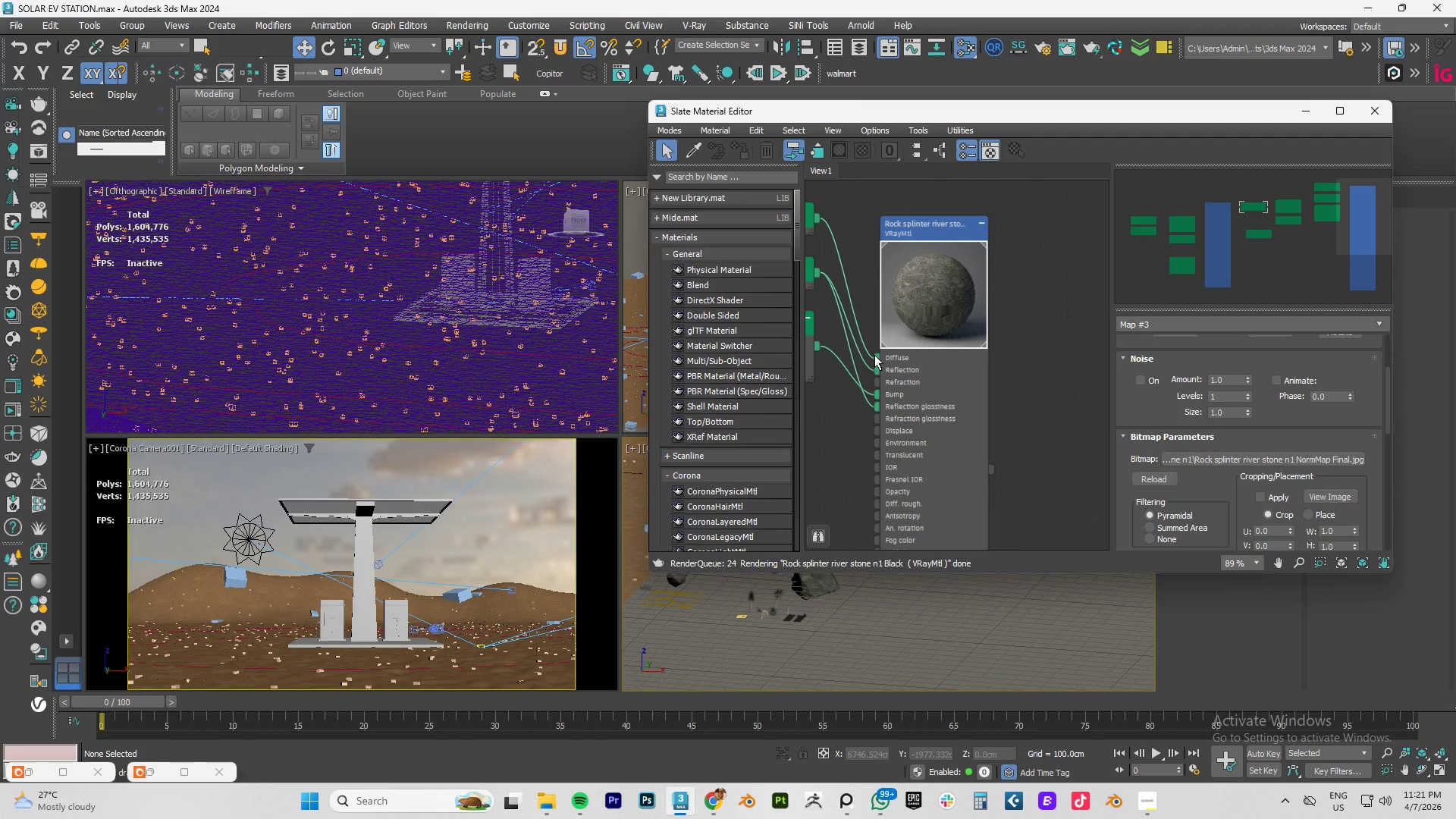 
left_click([874, 355])
 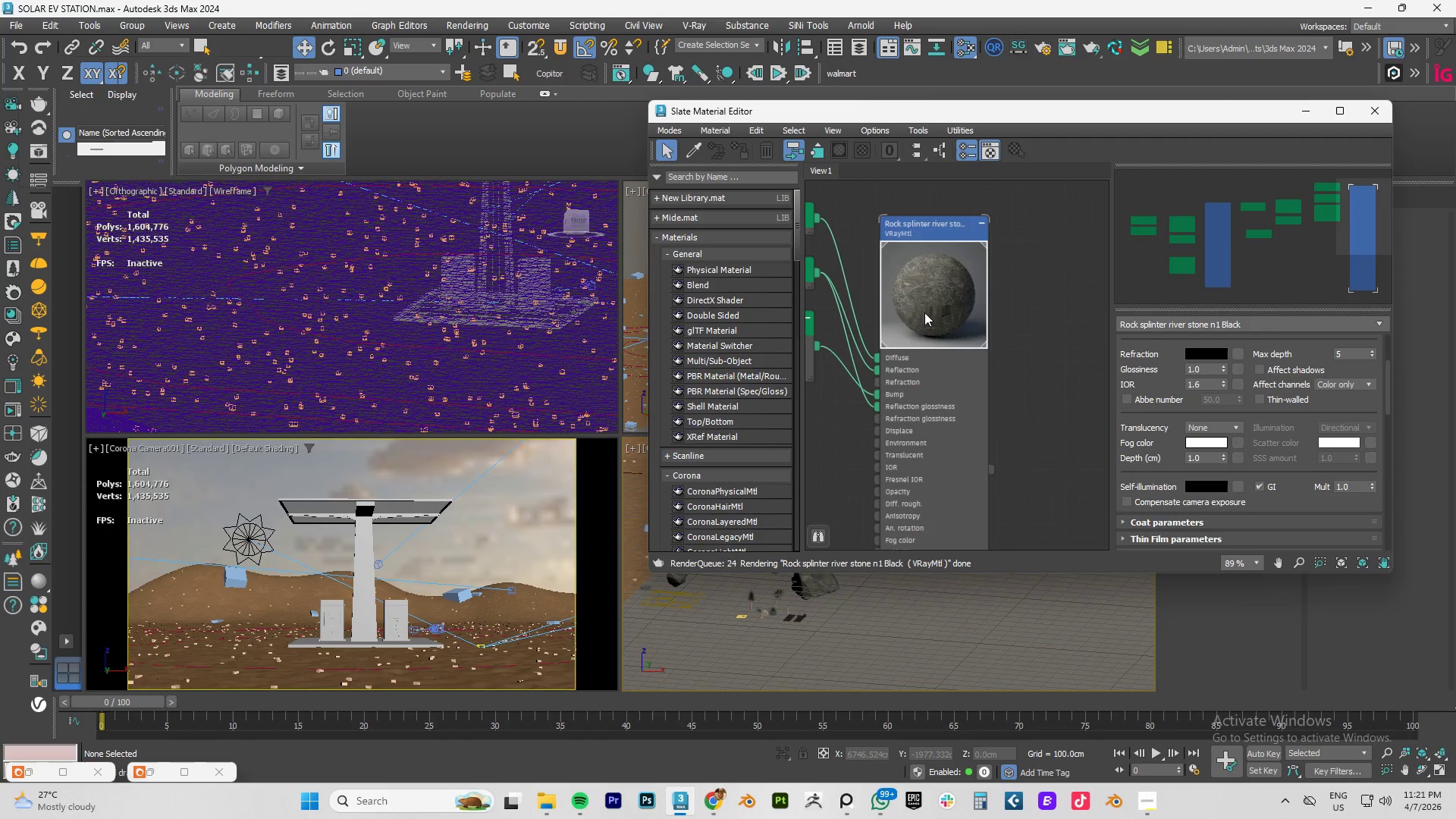 
left_click_drag(start_coordinate=[924, 312], to_coordinate=[1009, 306])
 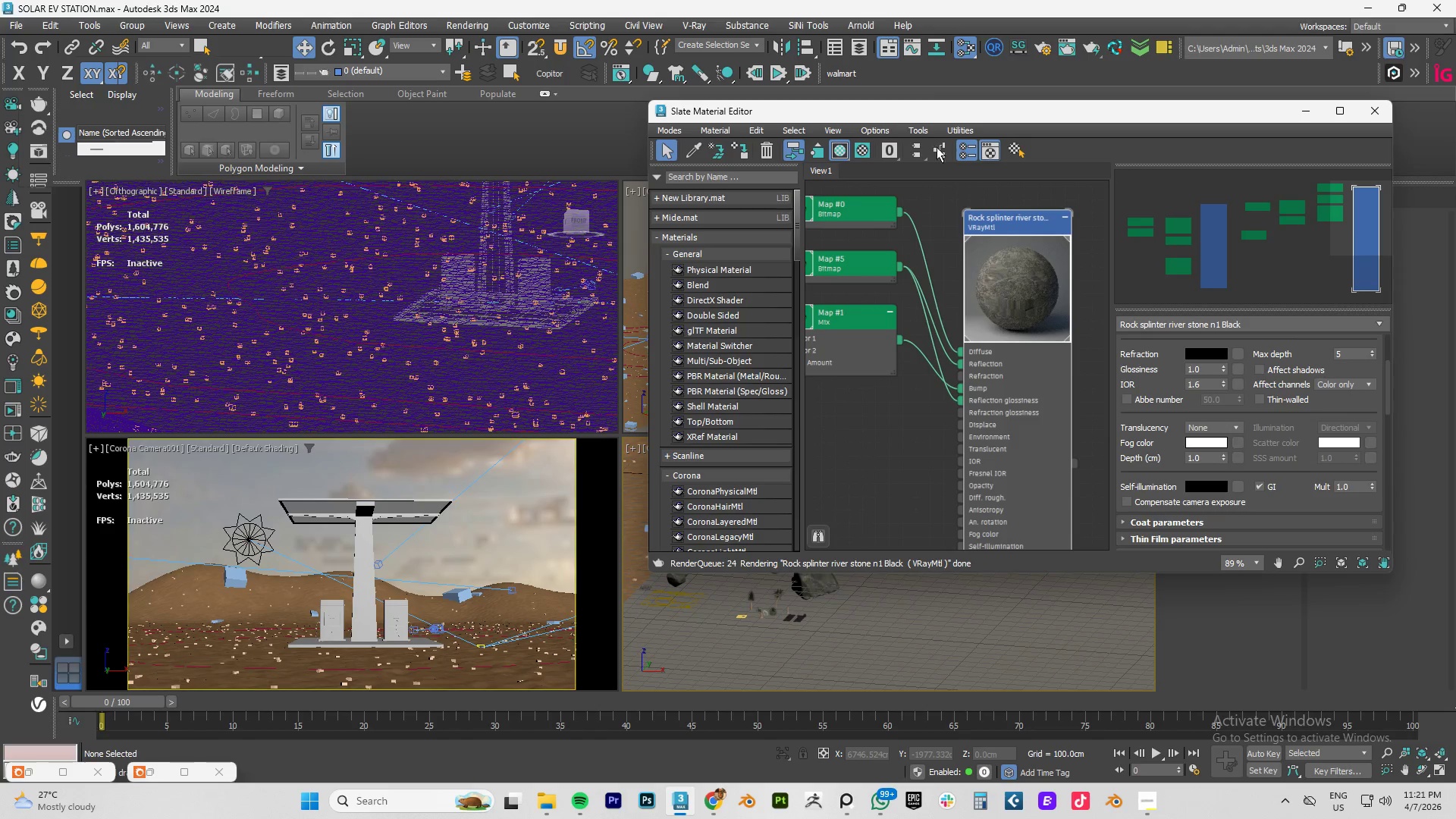 
left_click([942, 147])
 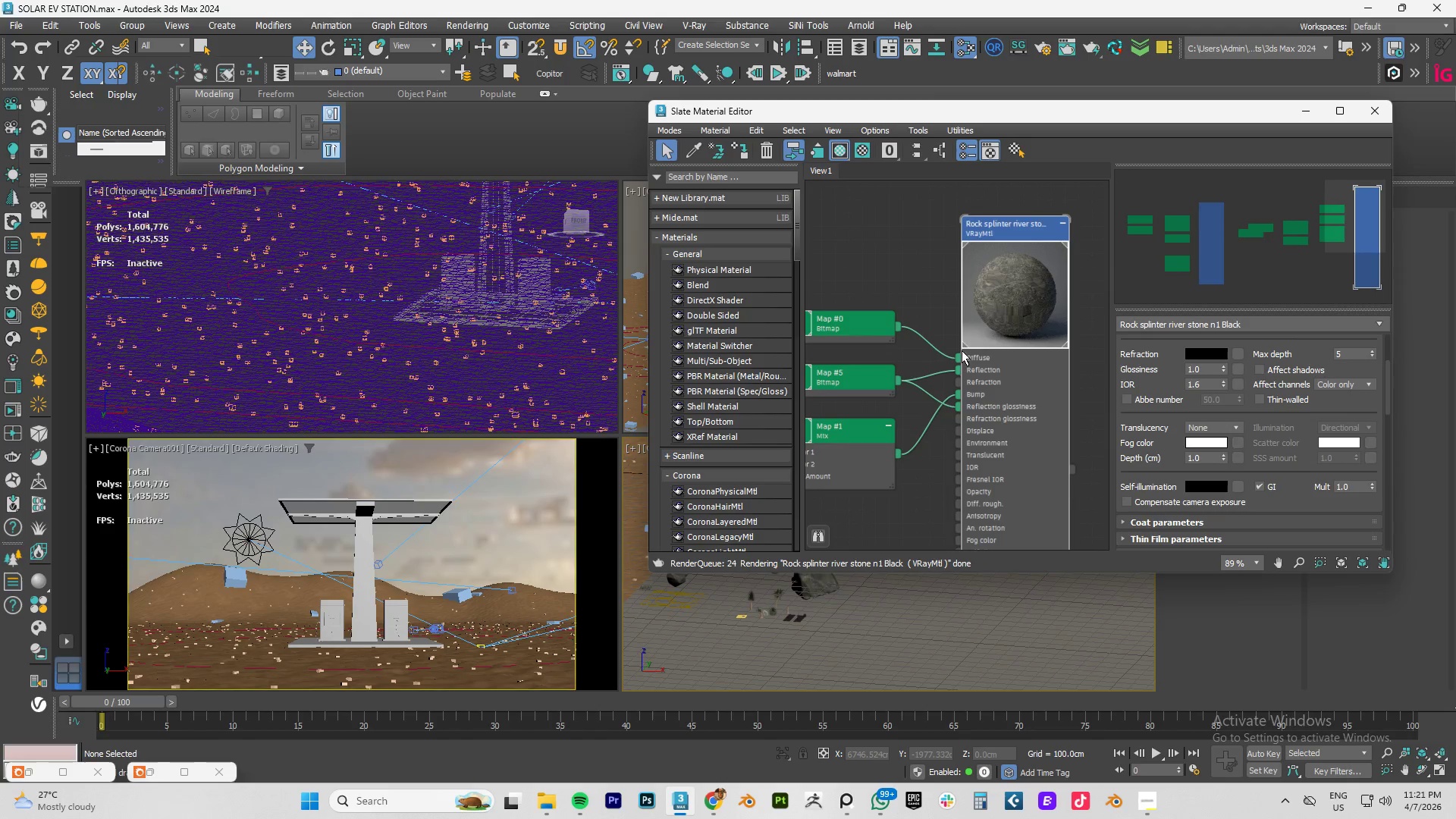 
scroll: coordinate [944, 339], scroll_direction: down, amount: 6.0
 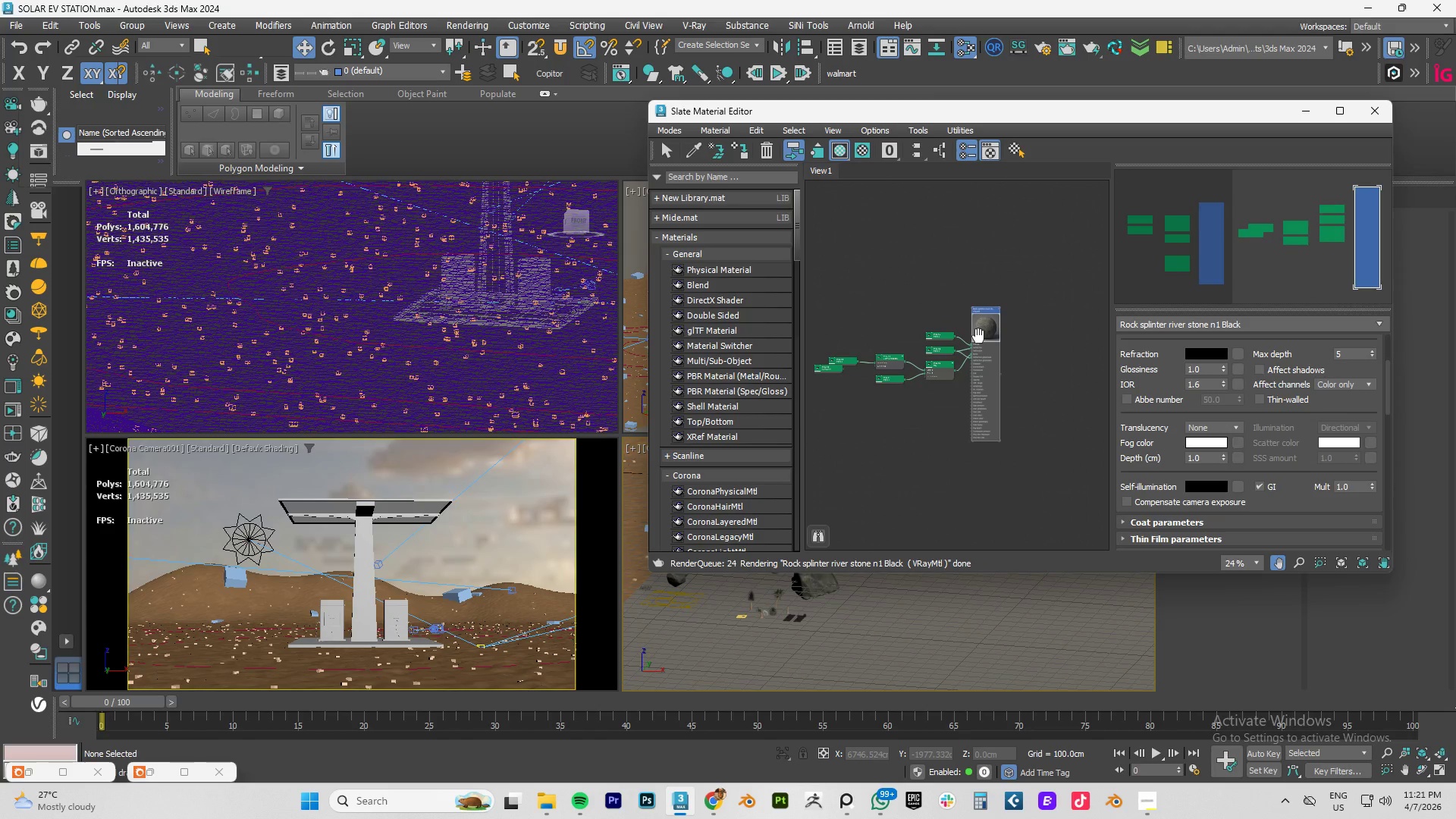 
scroll: coordinate [978, 347], scroll_direction: up, amount: 3.0
 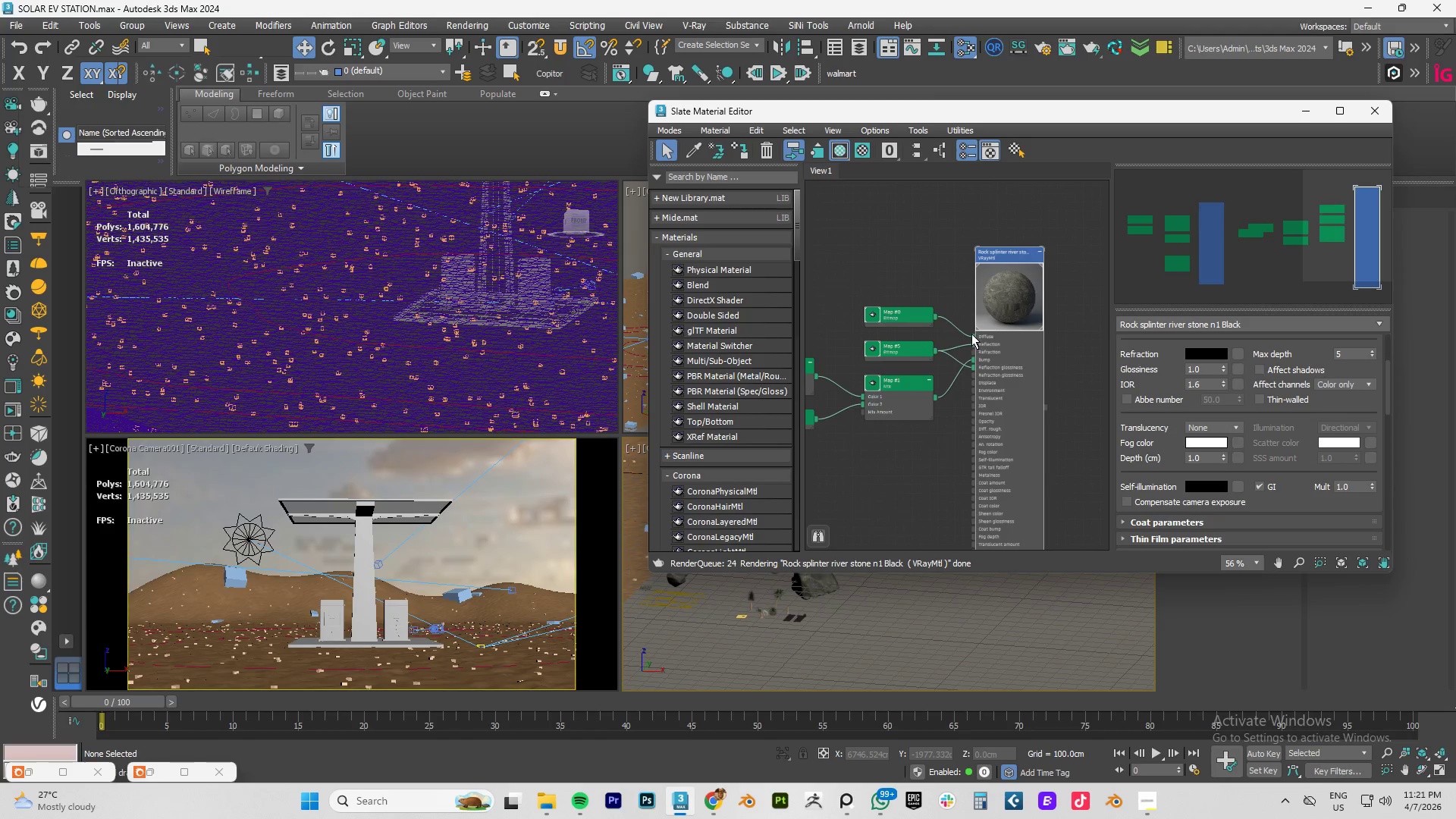 
left_click_drag(start_coordinate=[971, 334], to_coordinate=[938, 327])
 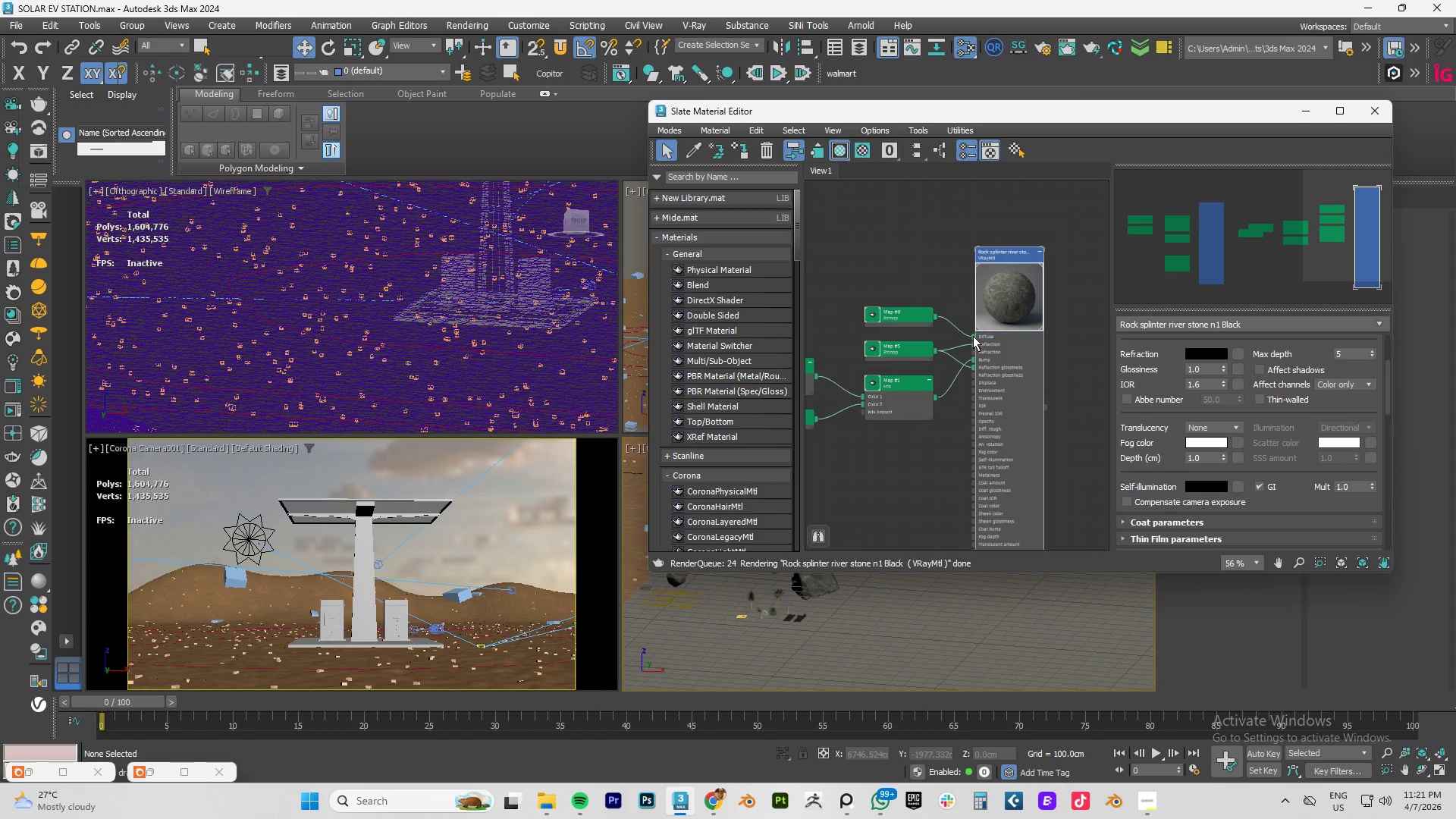 
left_click_drag(start_coordinate=[973, 336], to_coordinate=[933, 327])
 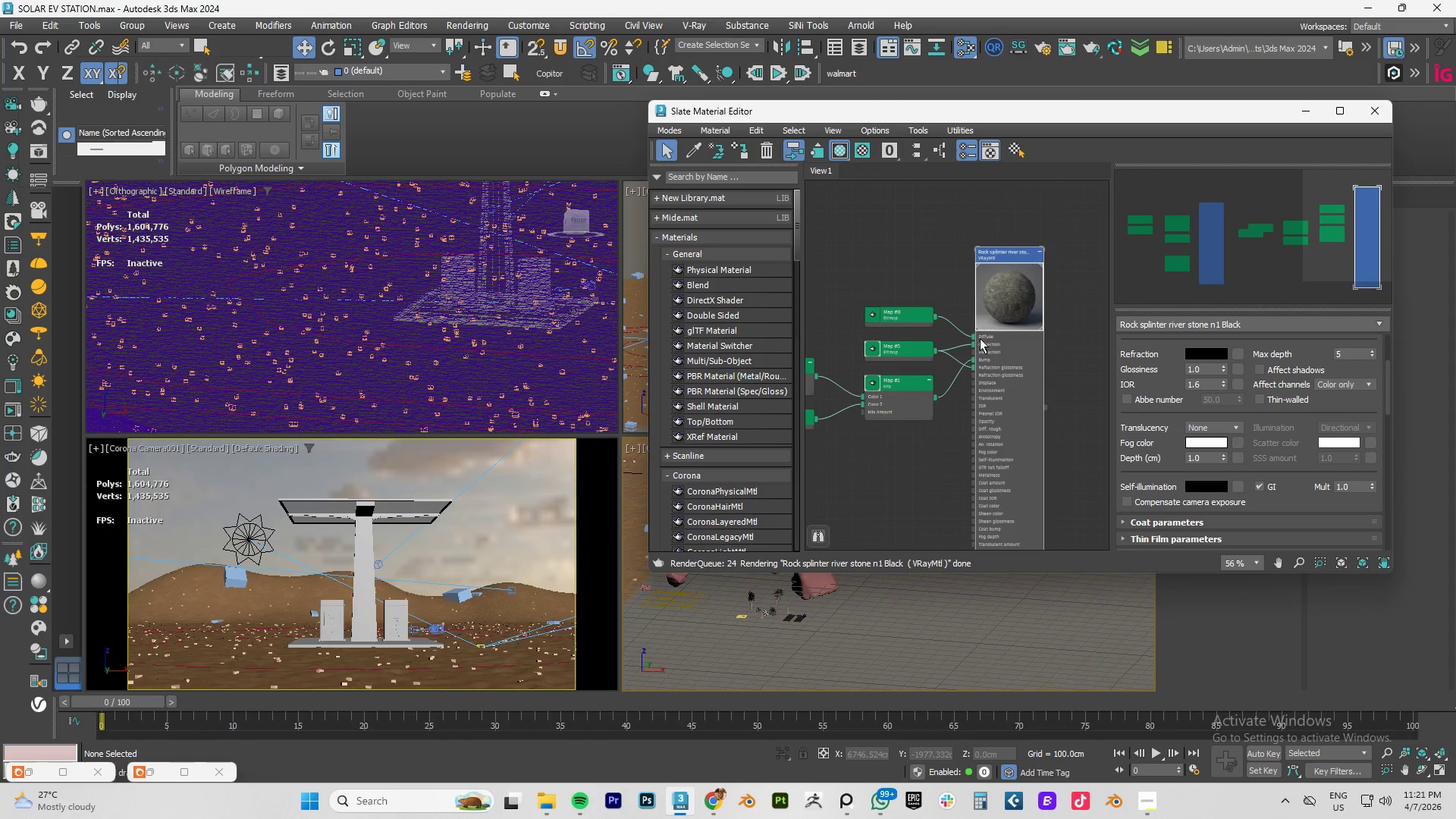 
scroll: coordinate [974, 339], scroll_direction: up, amount: 6.0
 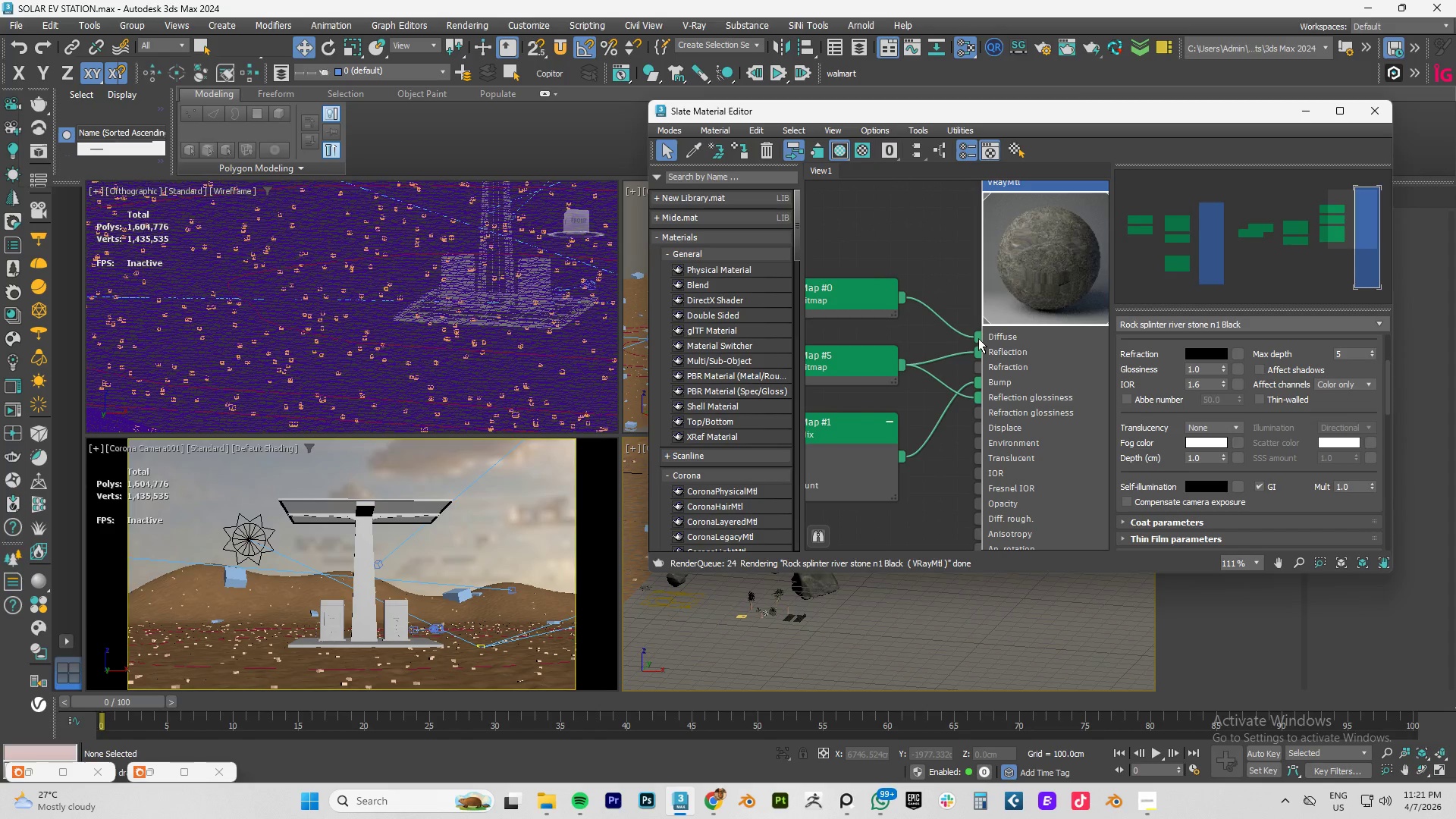 
left_click_drag(start_coordinate=[978, 338], to_coordinate=[913, 334])
 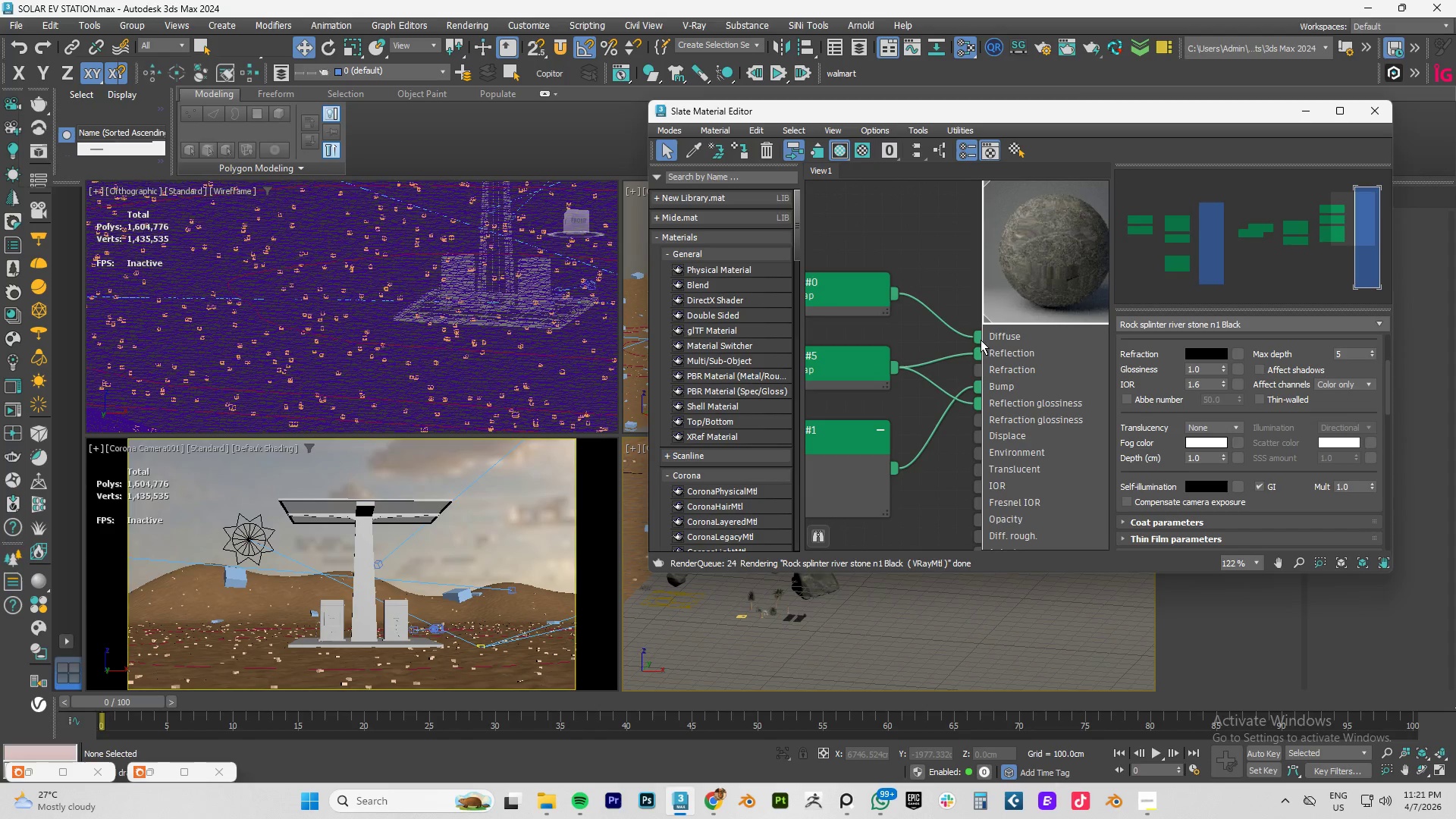 
left_click_drag(start_coordinate=[981, 340], to_coordinate=[949, 334])
 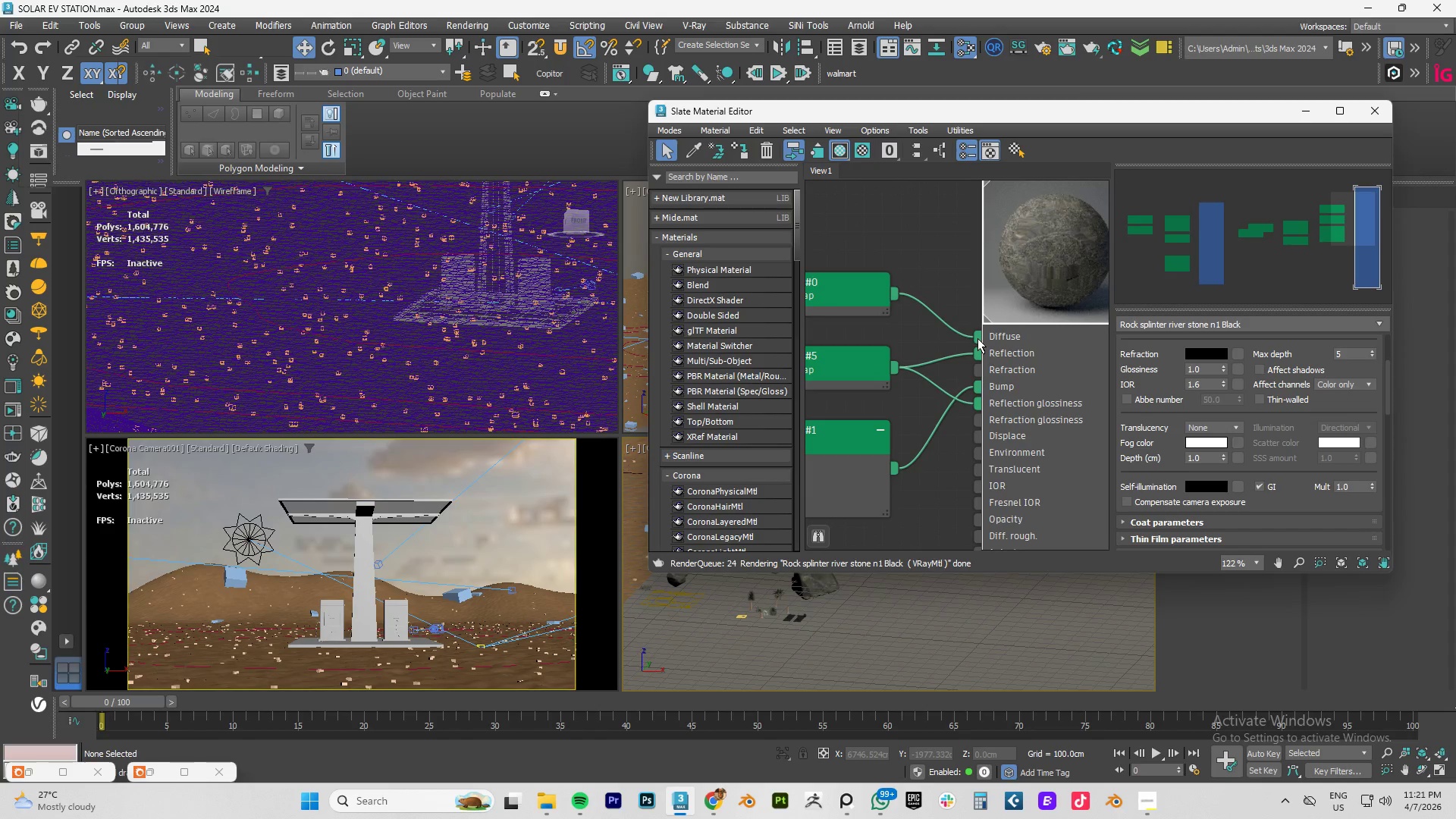 
left_click_drag(start_coordinate=[977, 338], to_coordinate=[911, 322])
 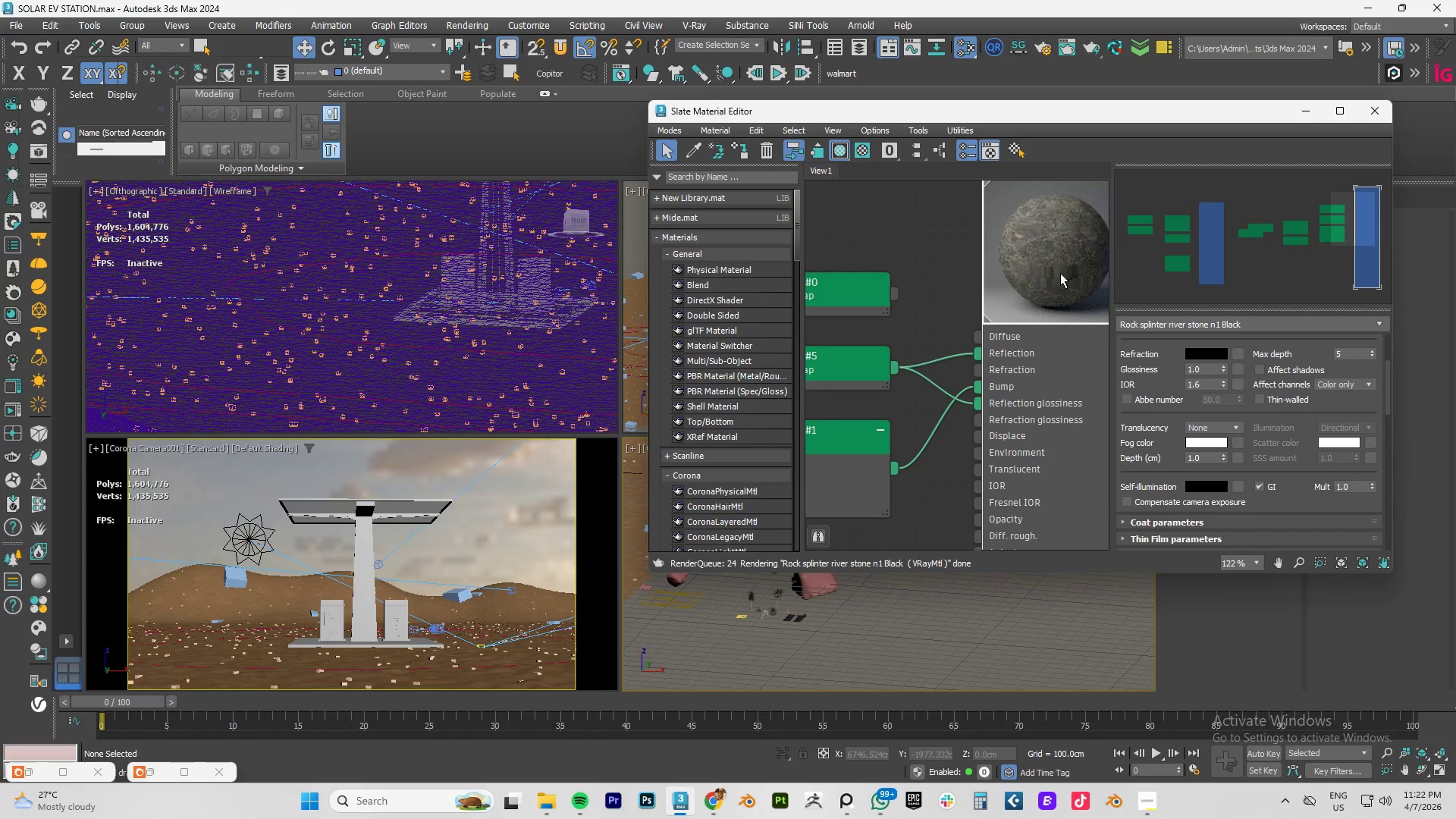 
right_click([1060, 273])
 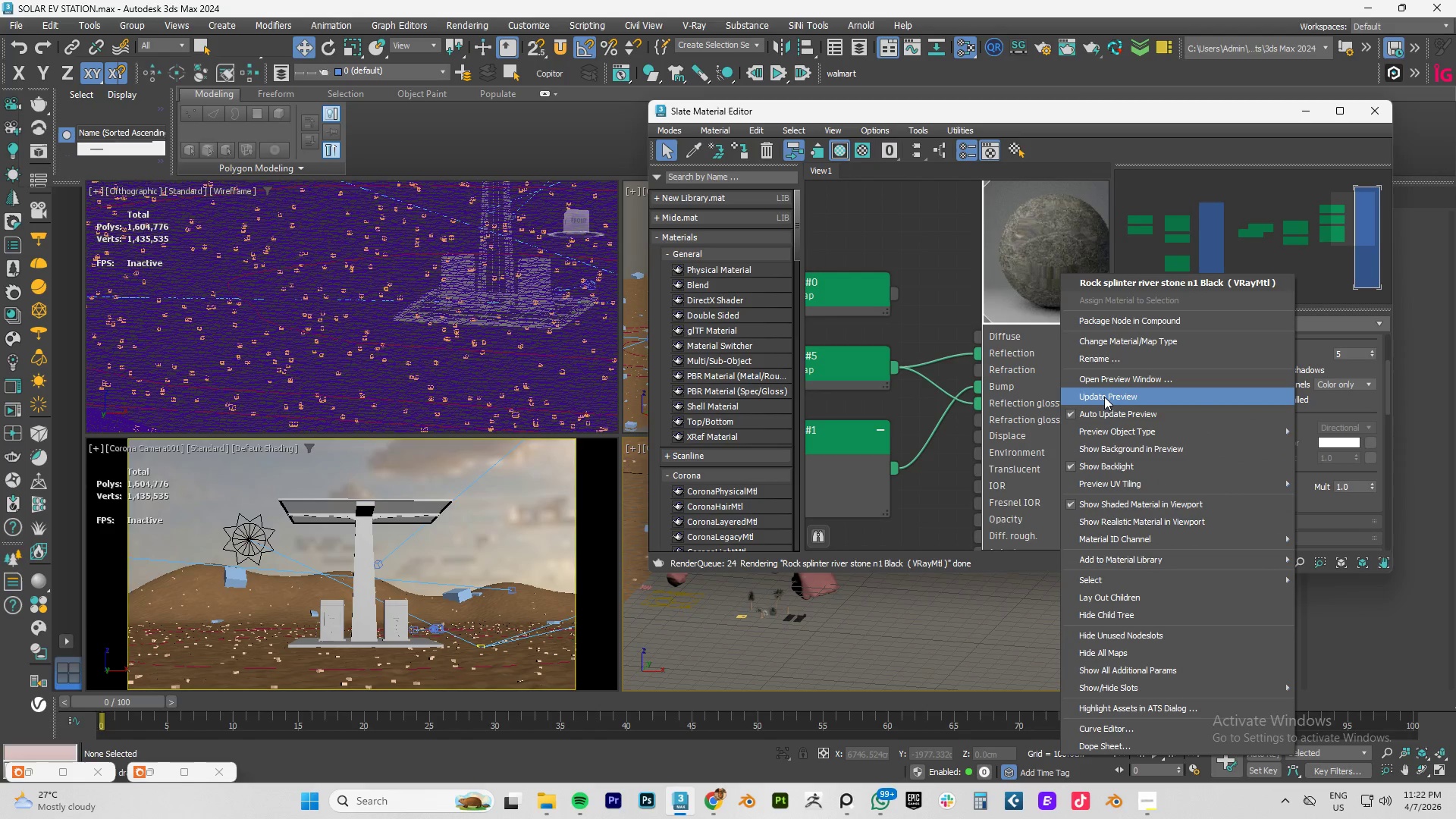 
left_click([1104, 397])
 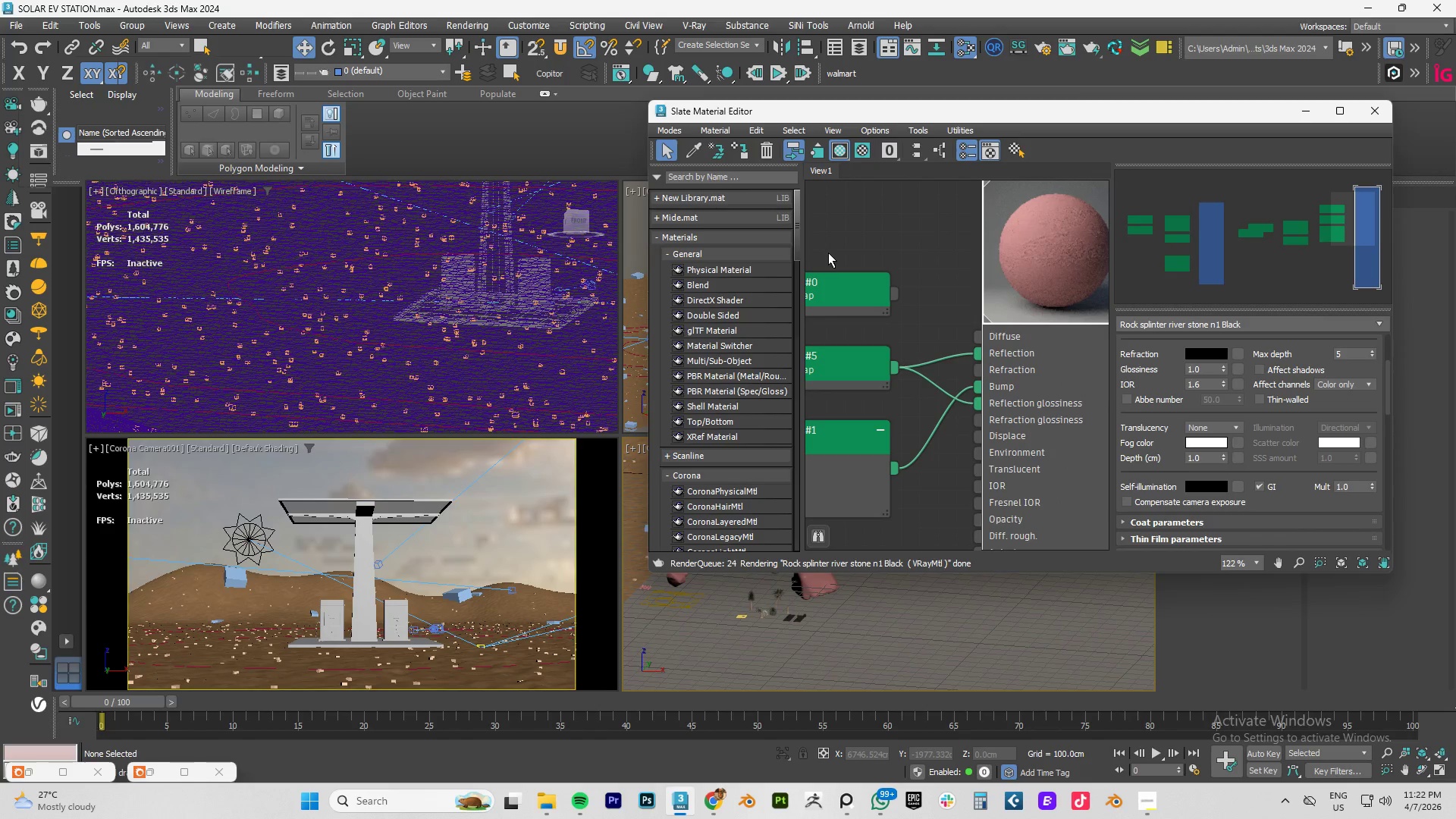 
key(Alt+AltLeft)
 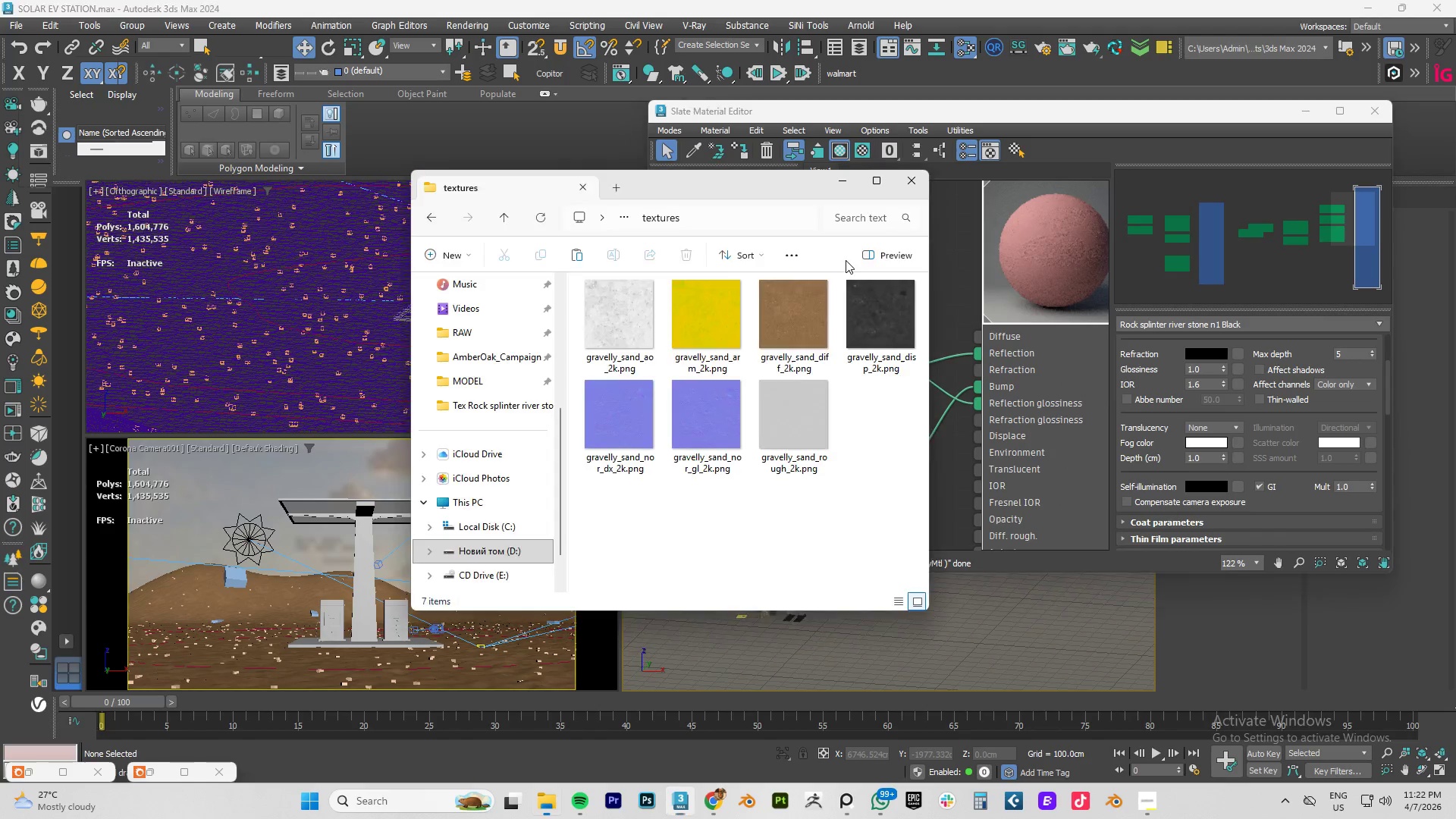 
key(Alt+Tab)
 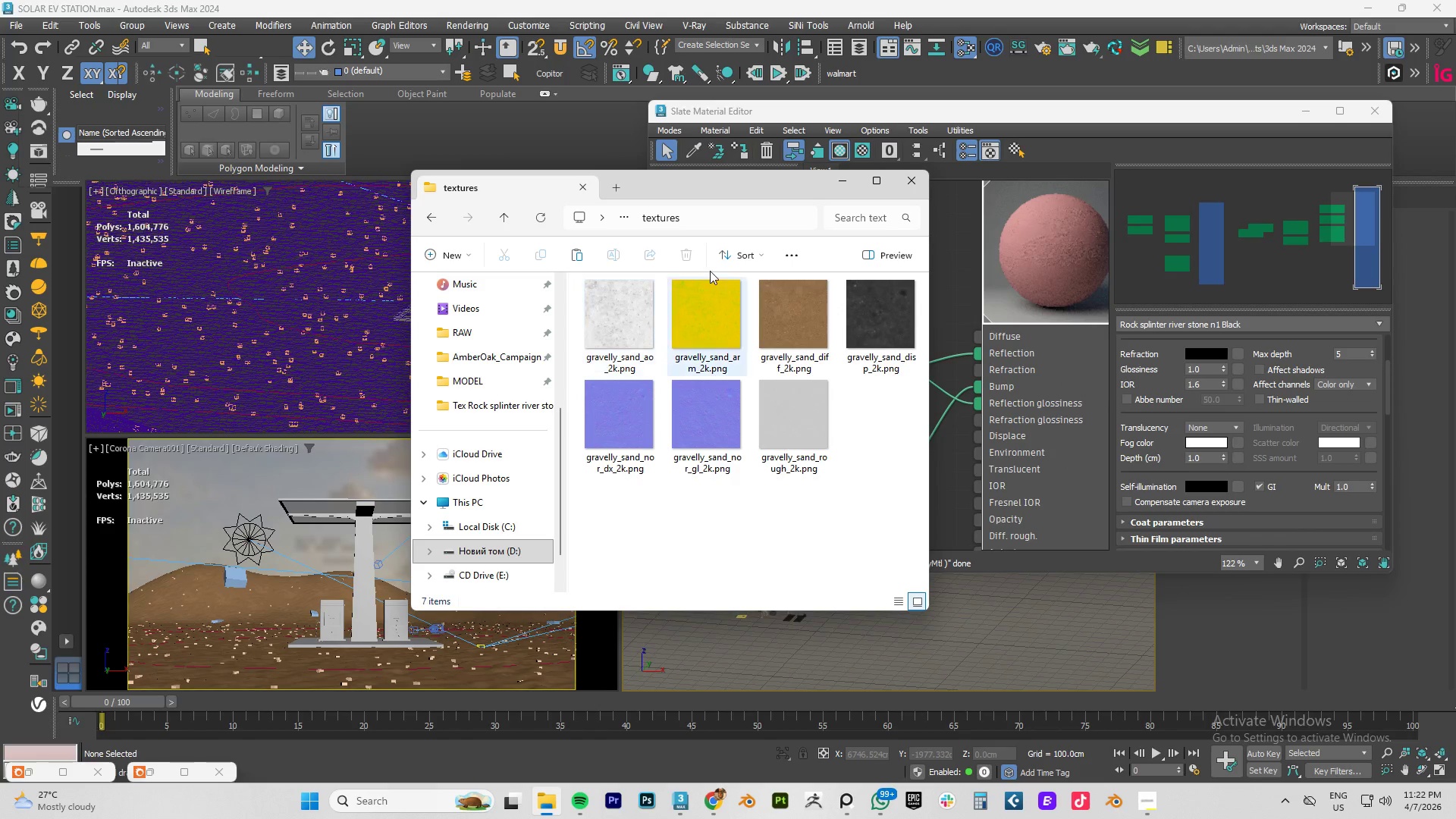 
left_click_drag(start_coordinate=[696, 193], to_coordinate=[451, 194])
 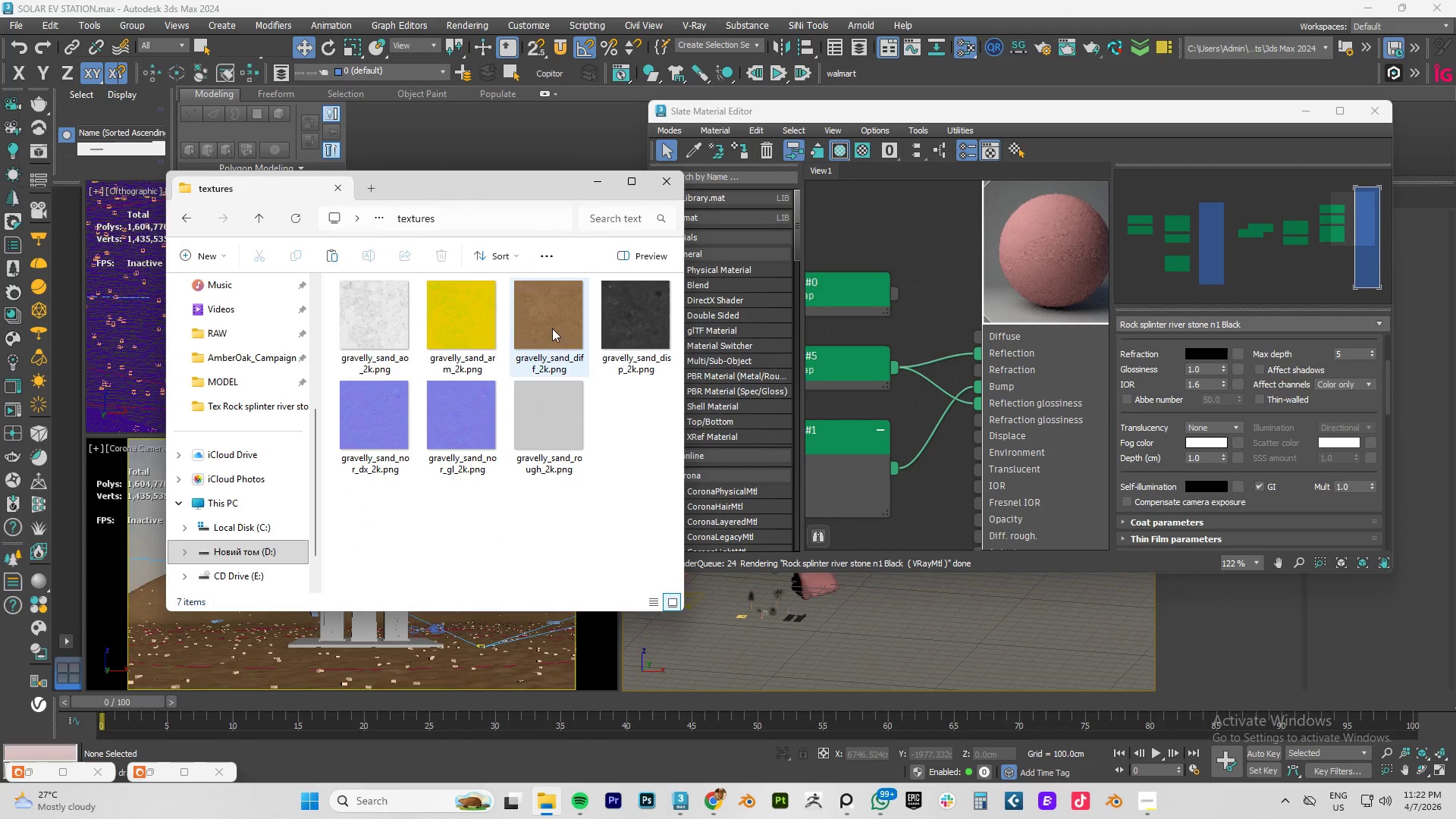 
left_click_drag(start_coordinate=[539, 328], to_coordinate=[858, 238])
 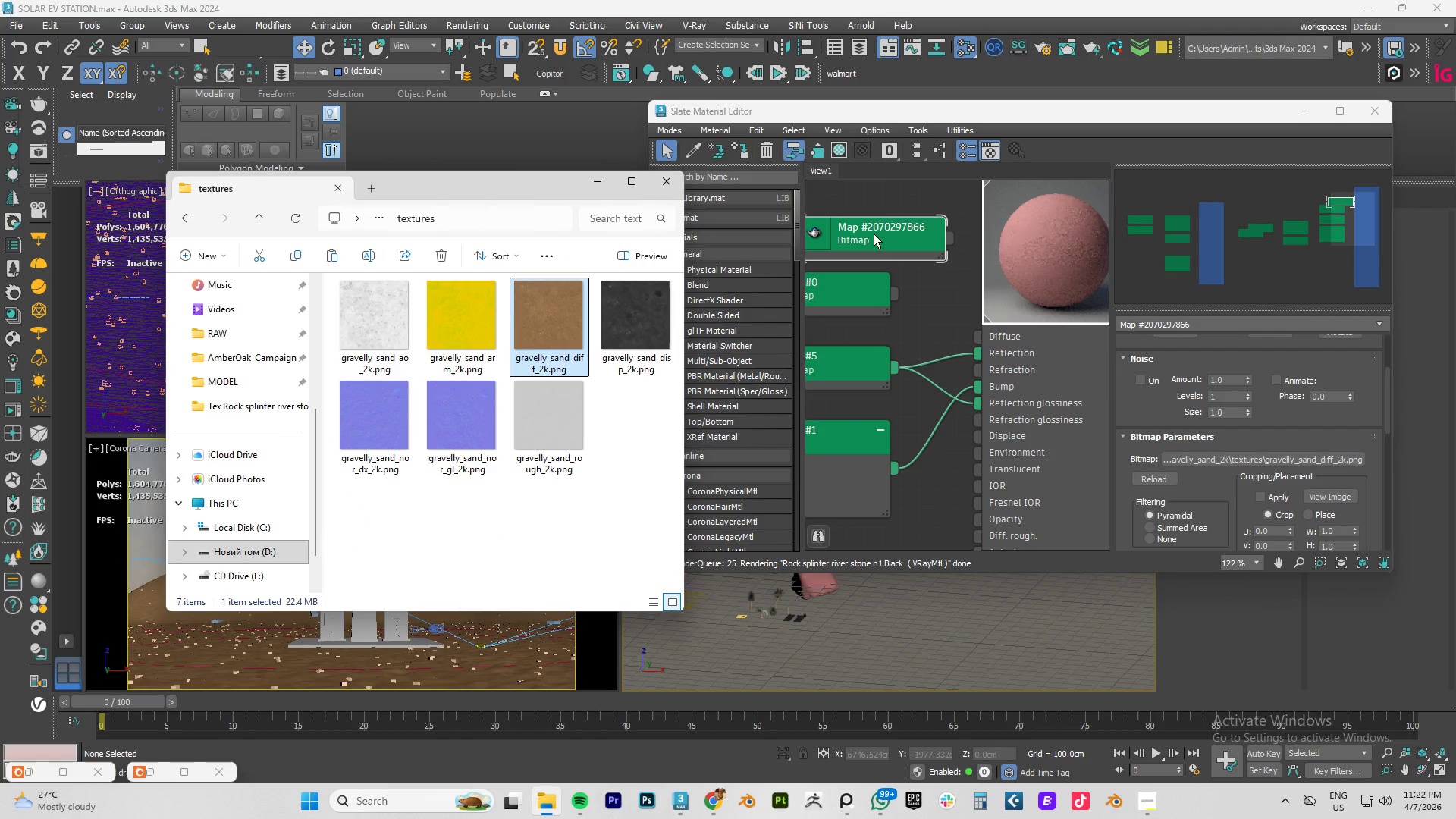 
left_click([876, 233])
 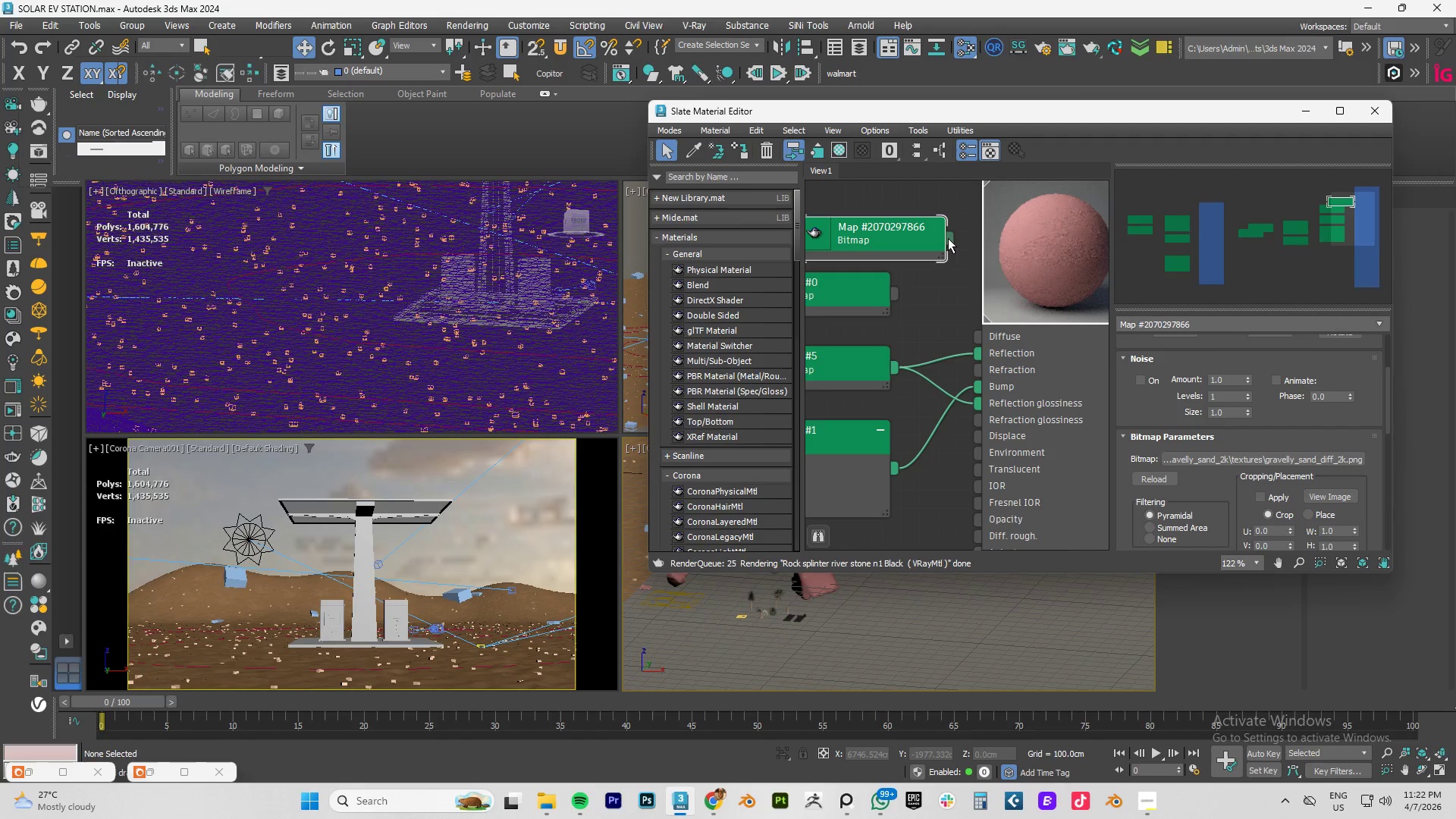 
left_click_drag(start_coordinate=[948, 238], to_coordinate=[979, 335])
 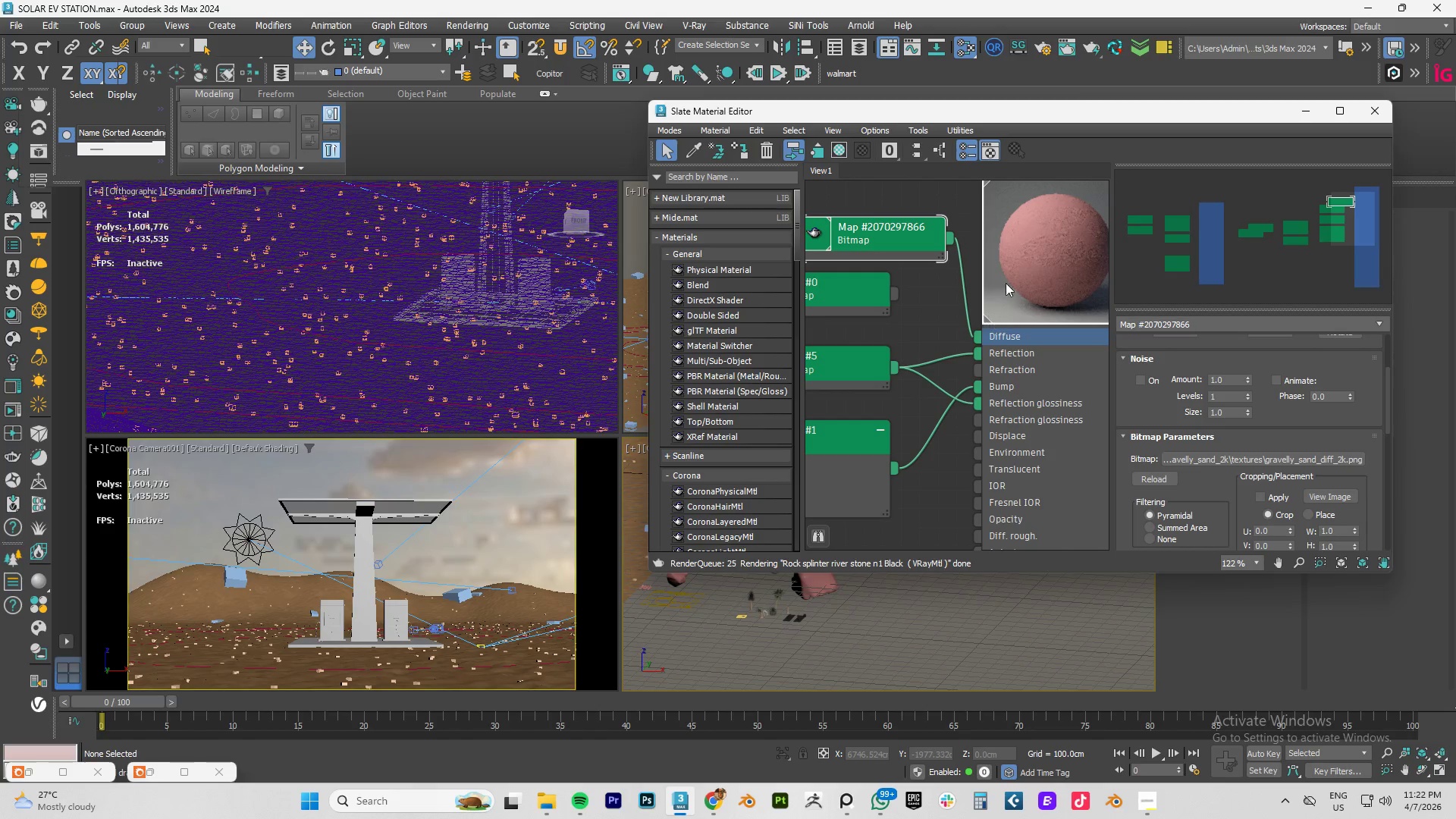 
right_click([1021, 253])
 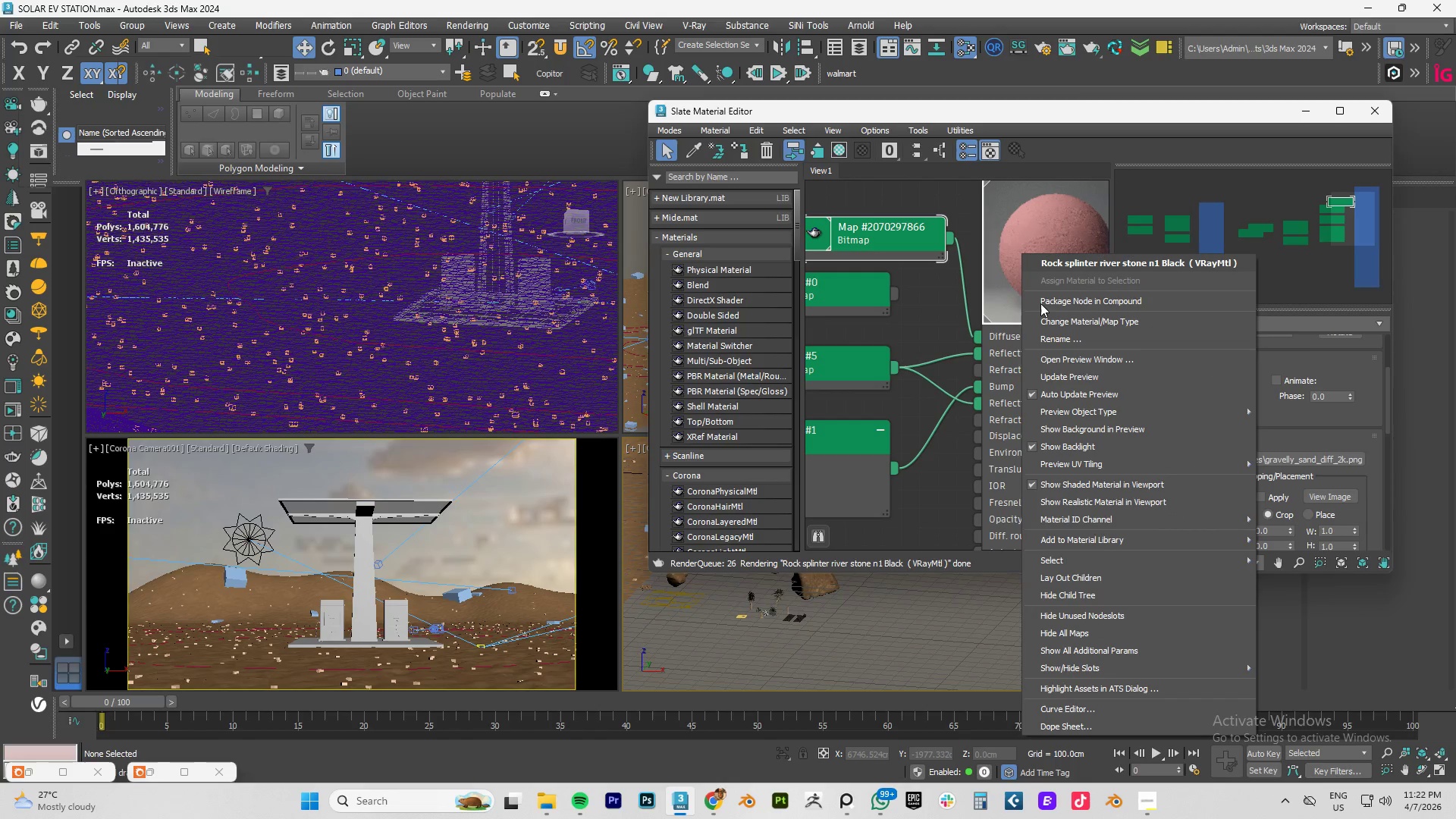 
left_click([1064, 375])
 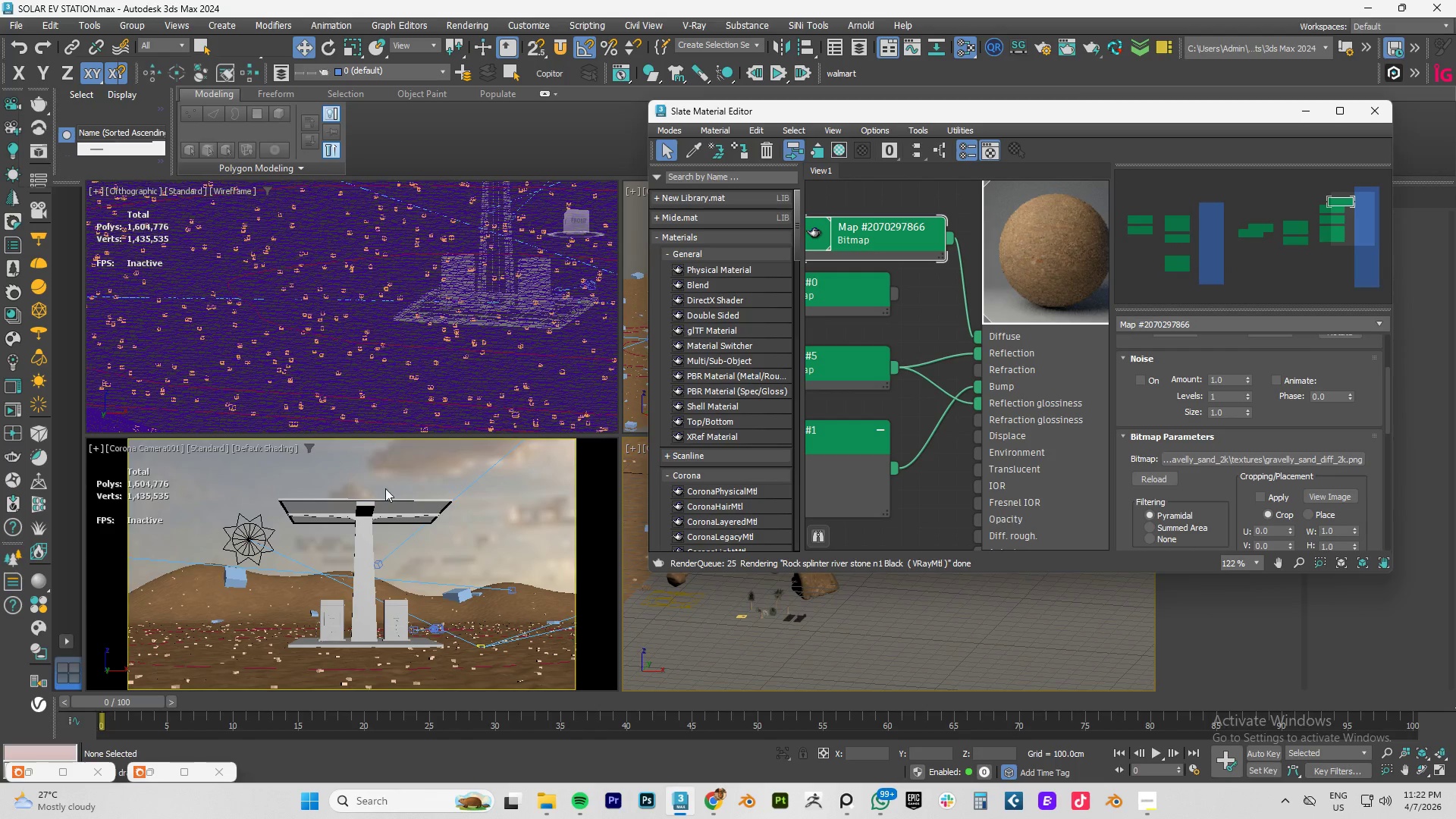 
wait(5.05)
 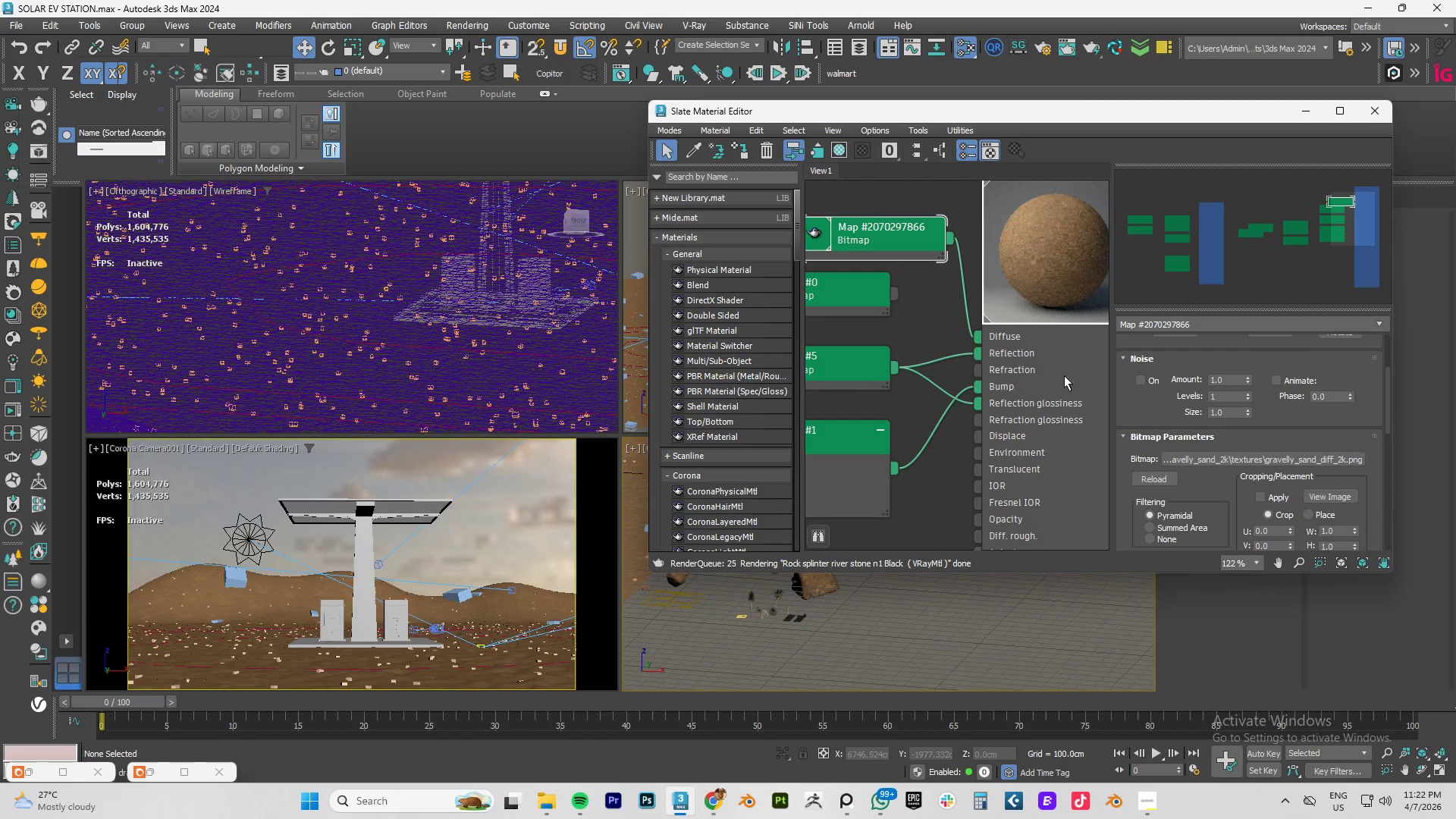 
left_click([149, 770])
 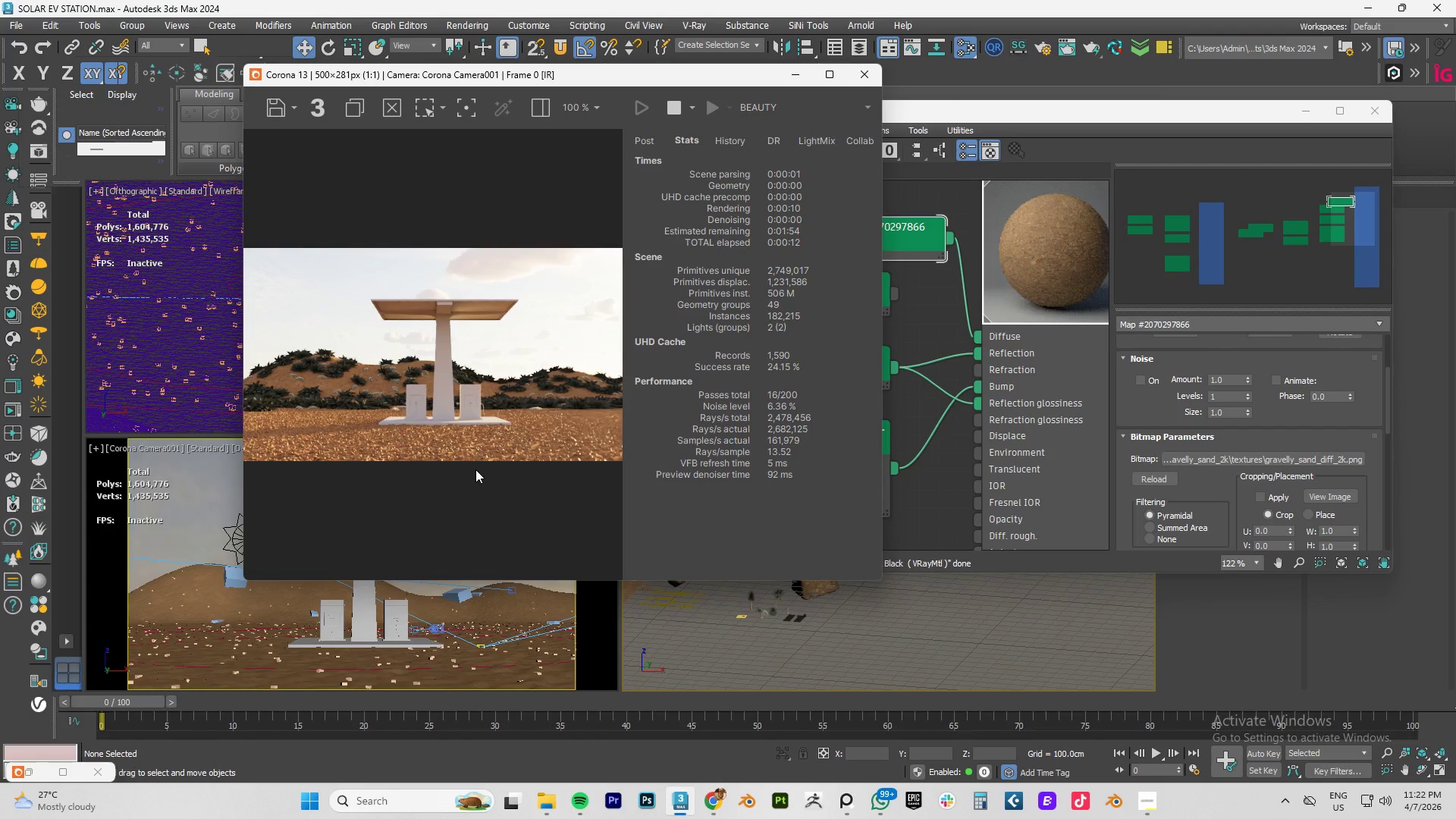 
wait(7.88)
 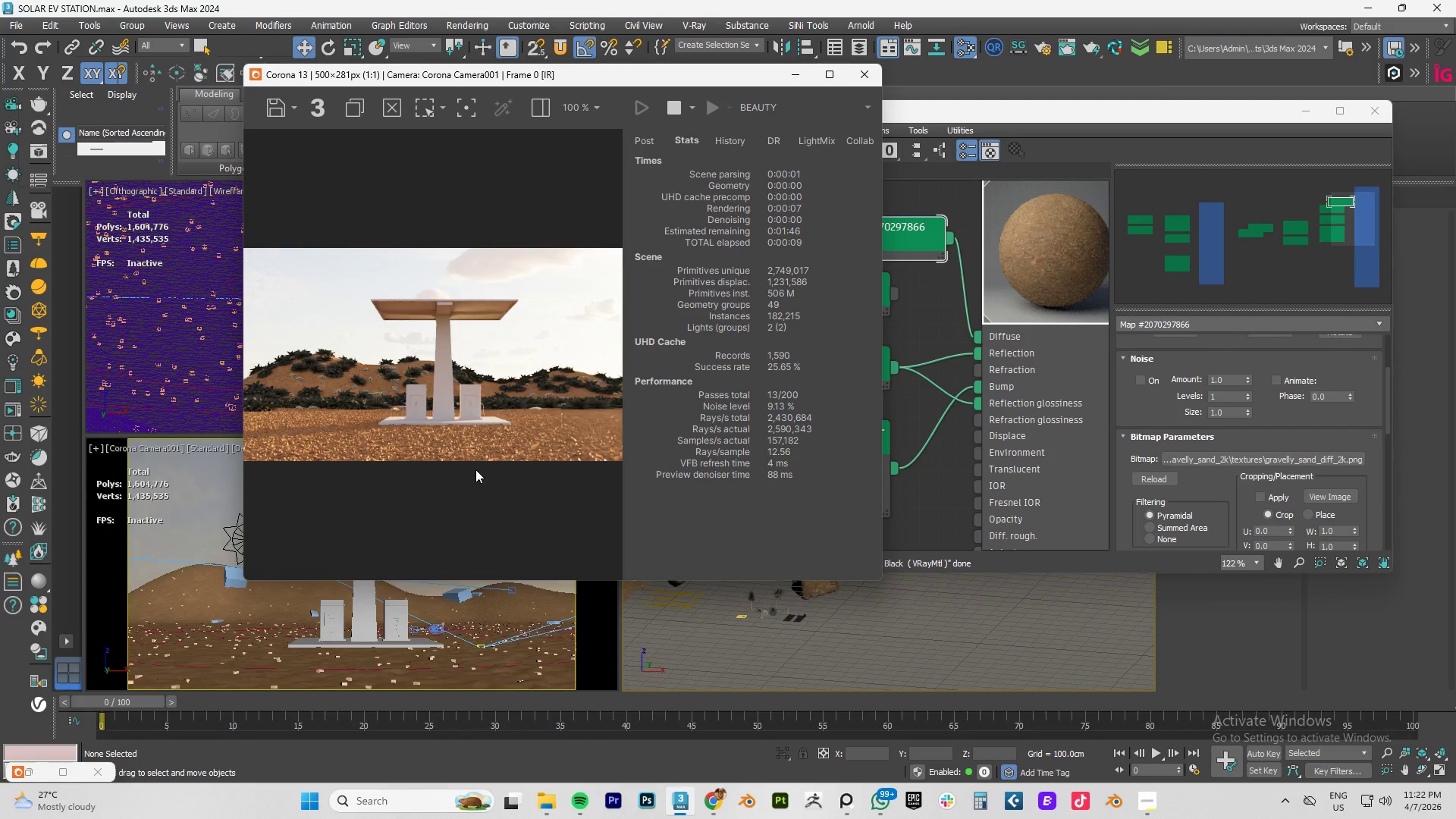 
scroll: coordinate [472, 440], scroll_direction: up, amount: 2.0
 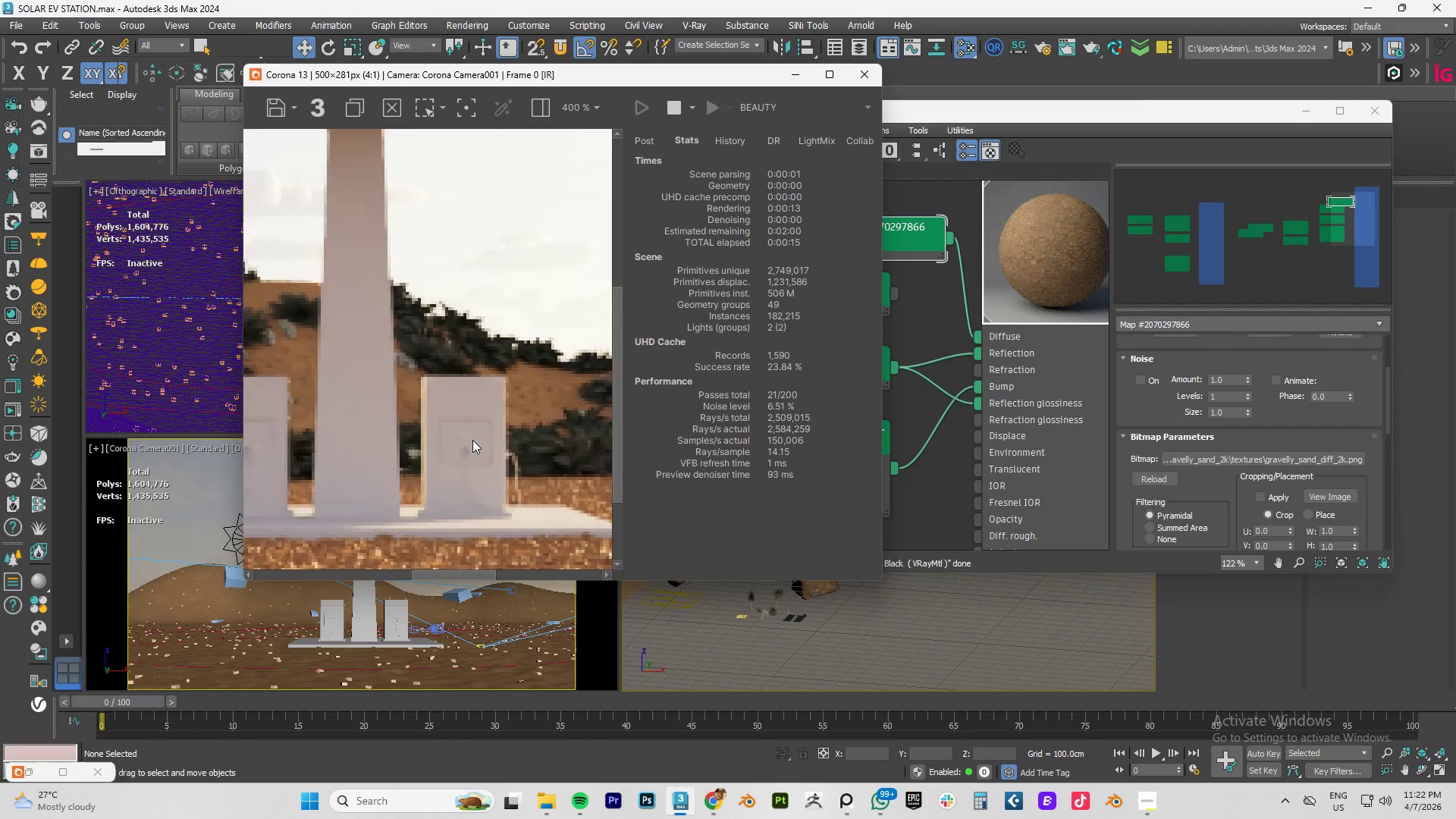 
scroll: coordinate [472, 440], scroll_direction: down, amount: 2.0
 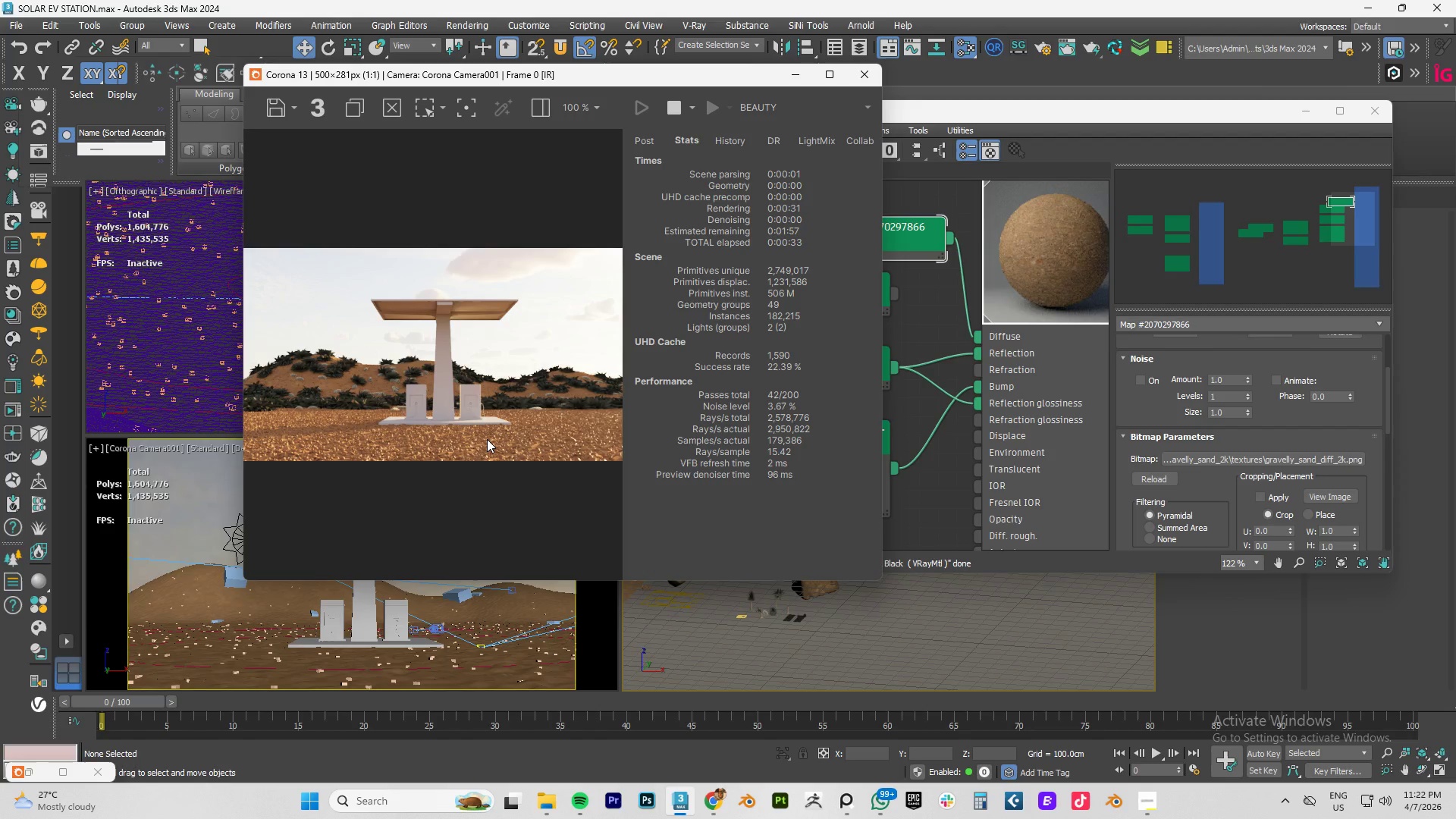 
wait(22.7)
 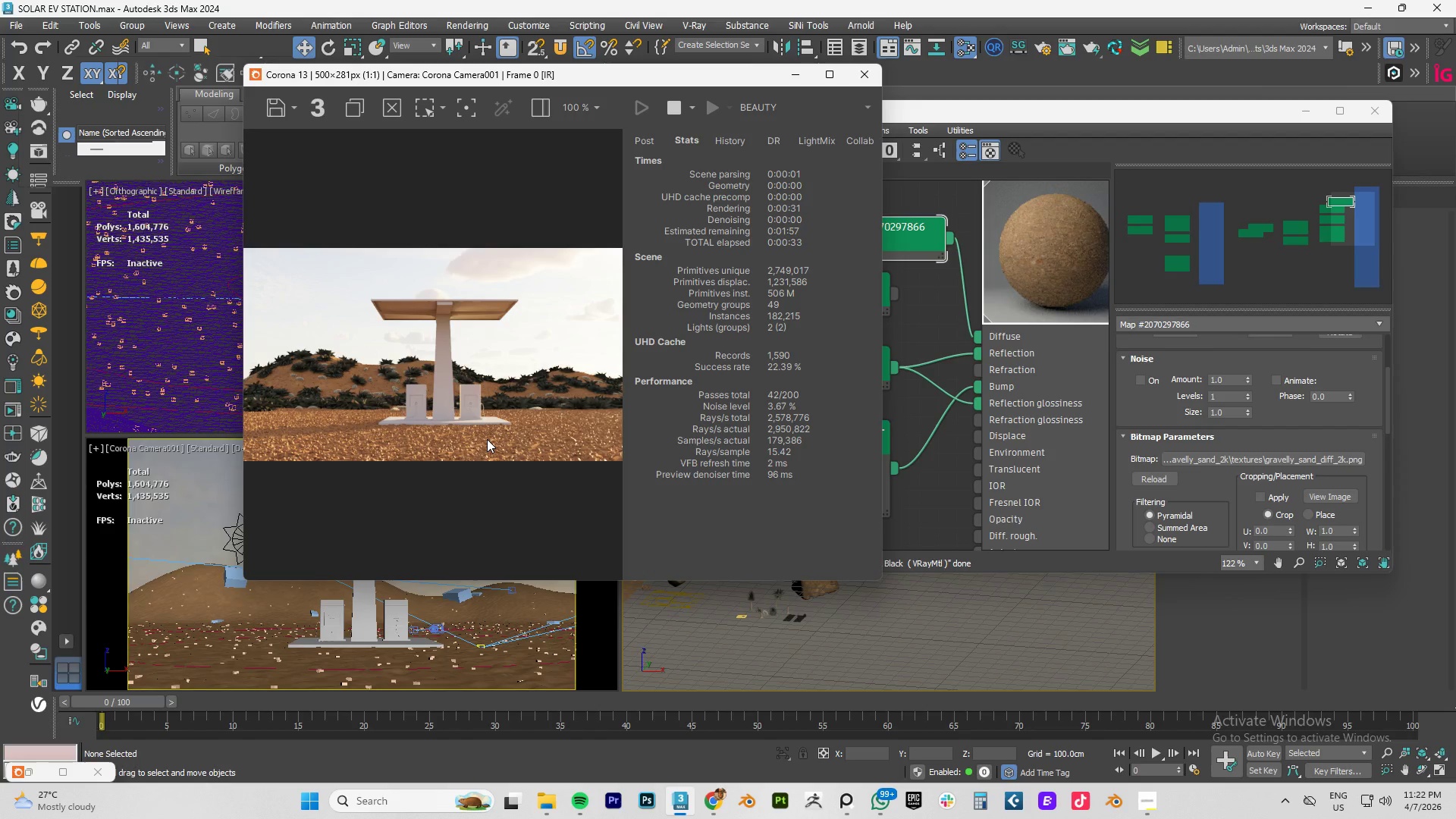 
scroll: coordinate [482, 436], scroll_direction: up, amount: 1.0
 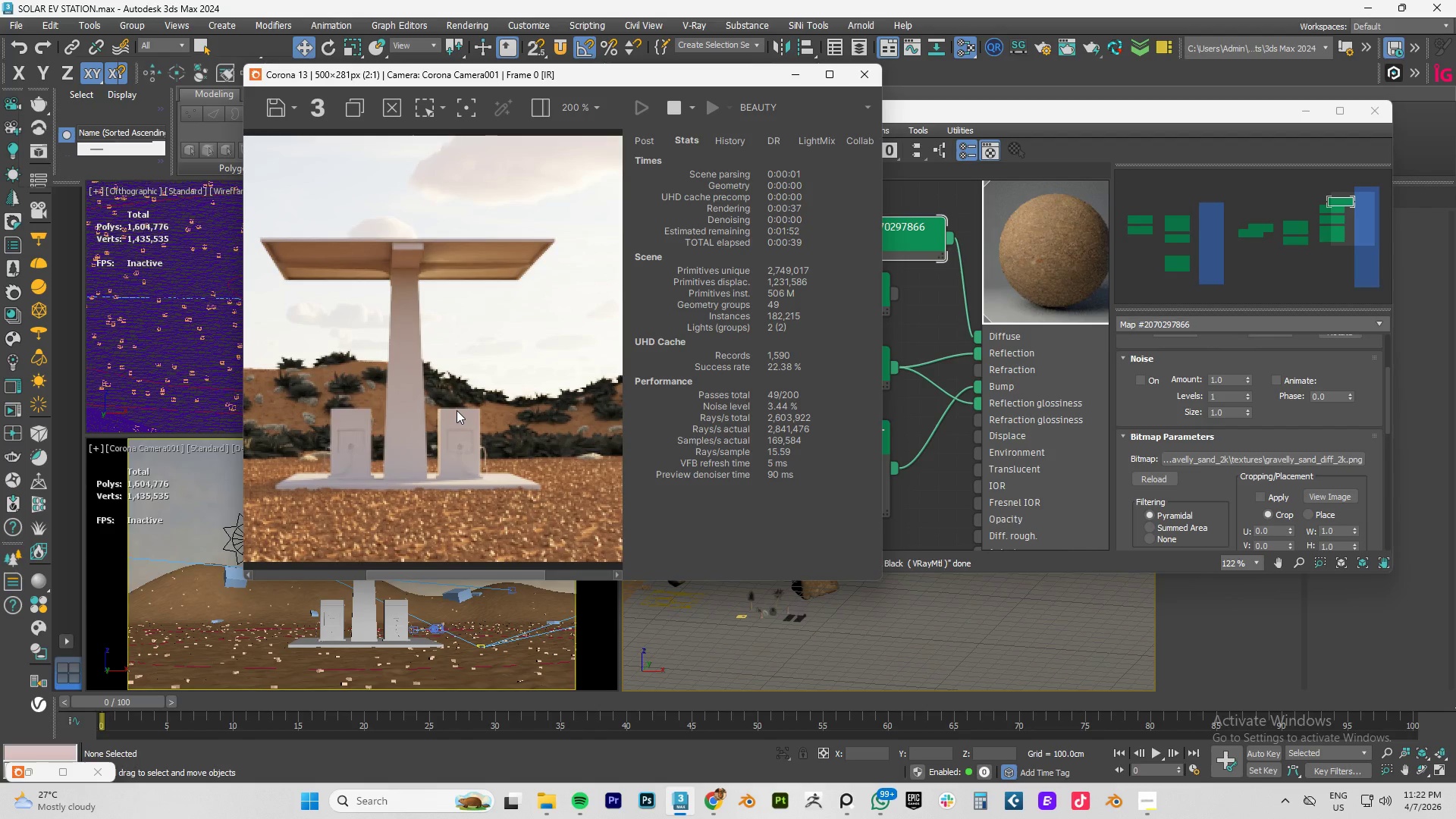 
scroll: coordinate [457, 411], scroll_direction: down, amount: 1.0
 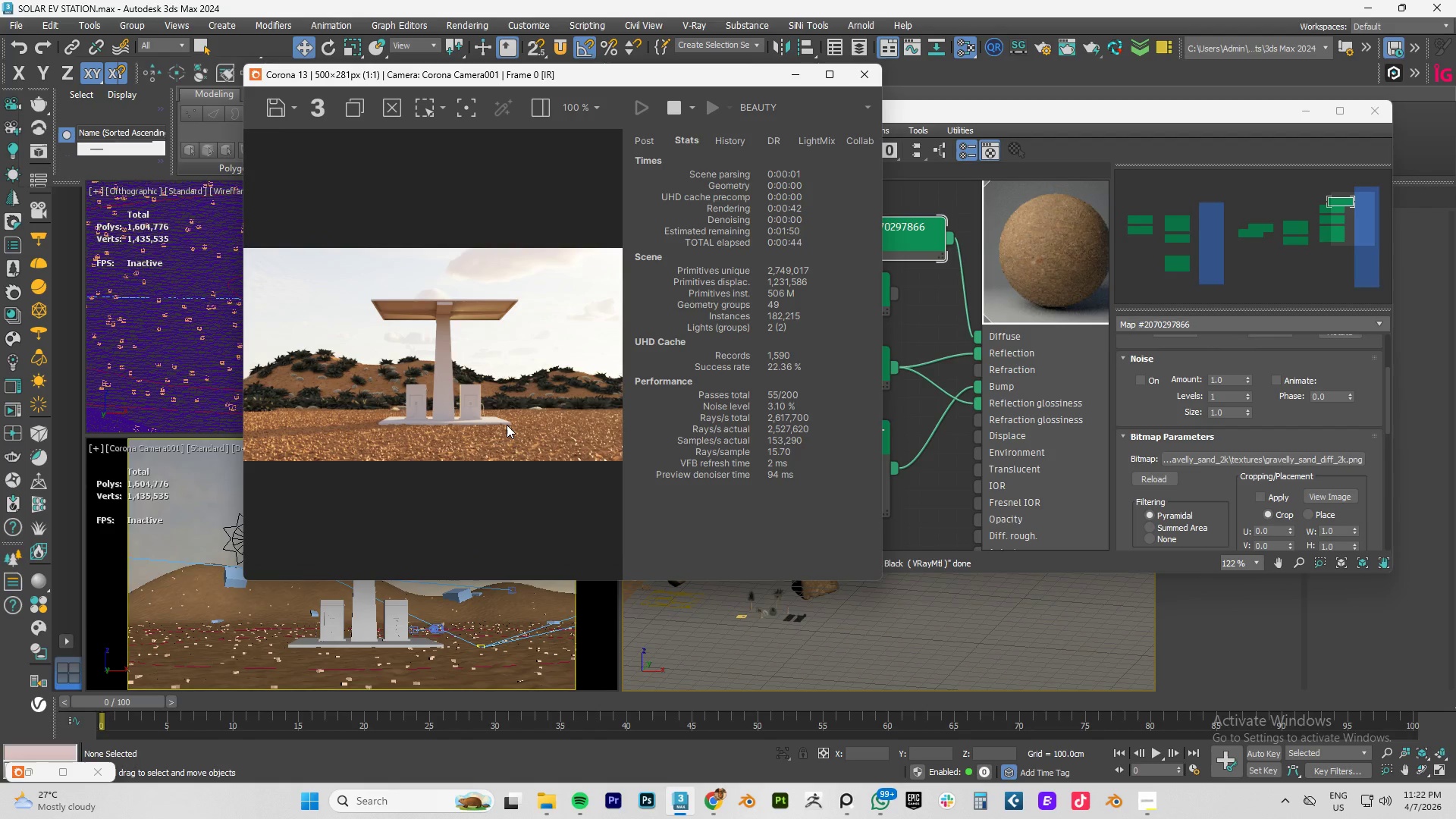 
wait(9.73)
 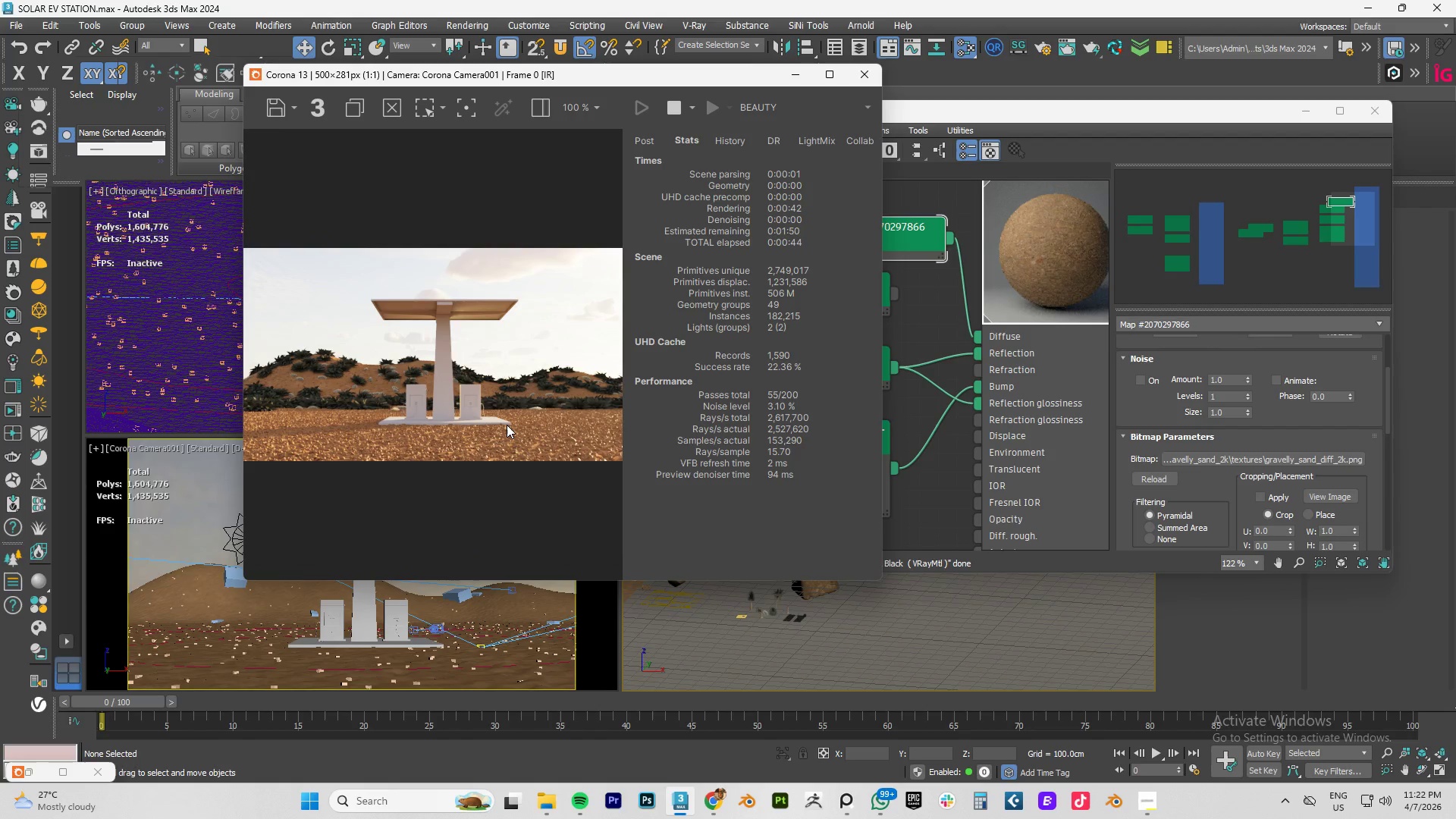 
scroll: coordinate [430, 416], scroll_direction: up, amount: 1.0
 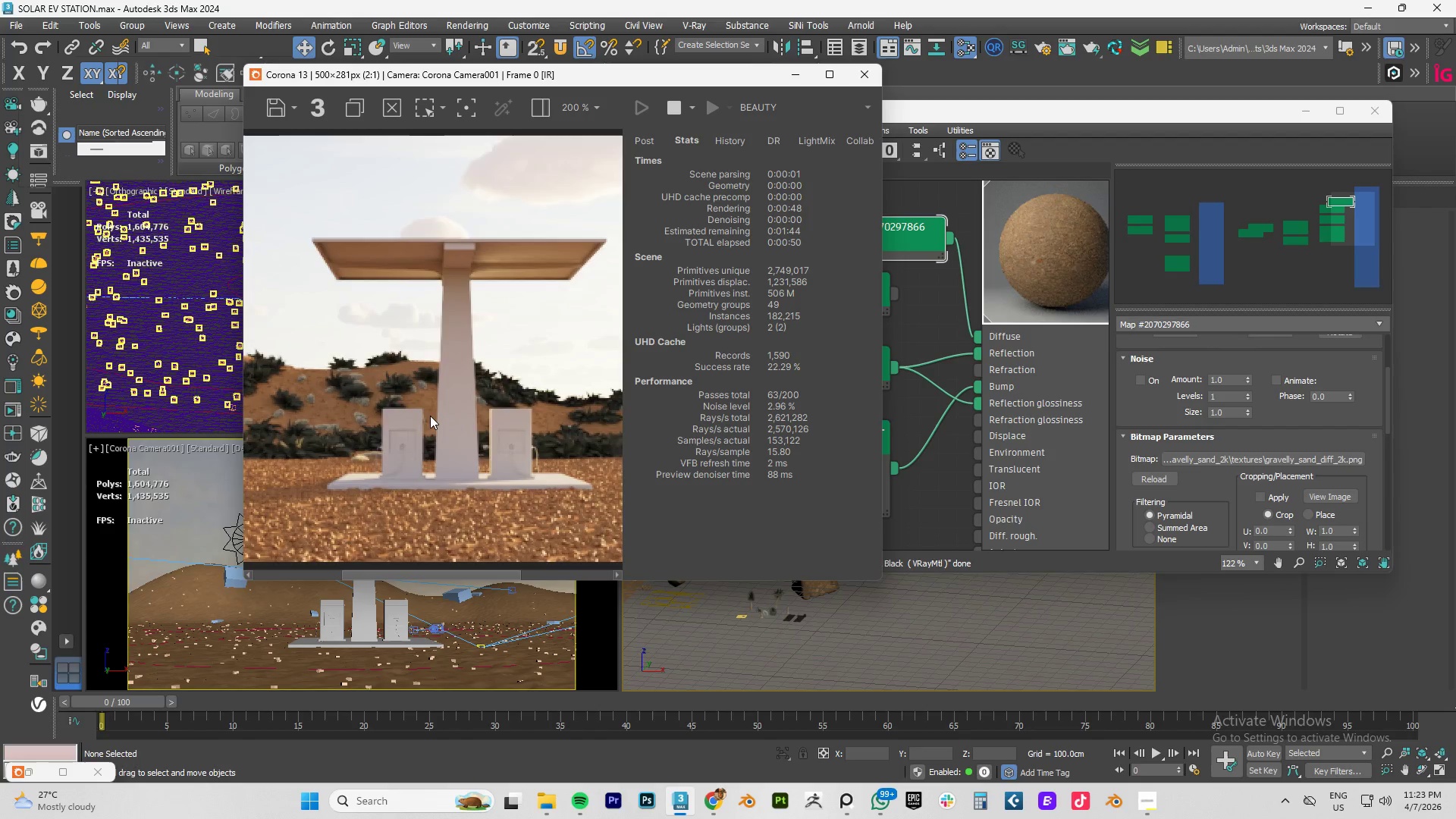 
scroll: coordinate [430, 416], scroll_direction: down, amount: 1.0
 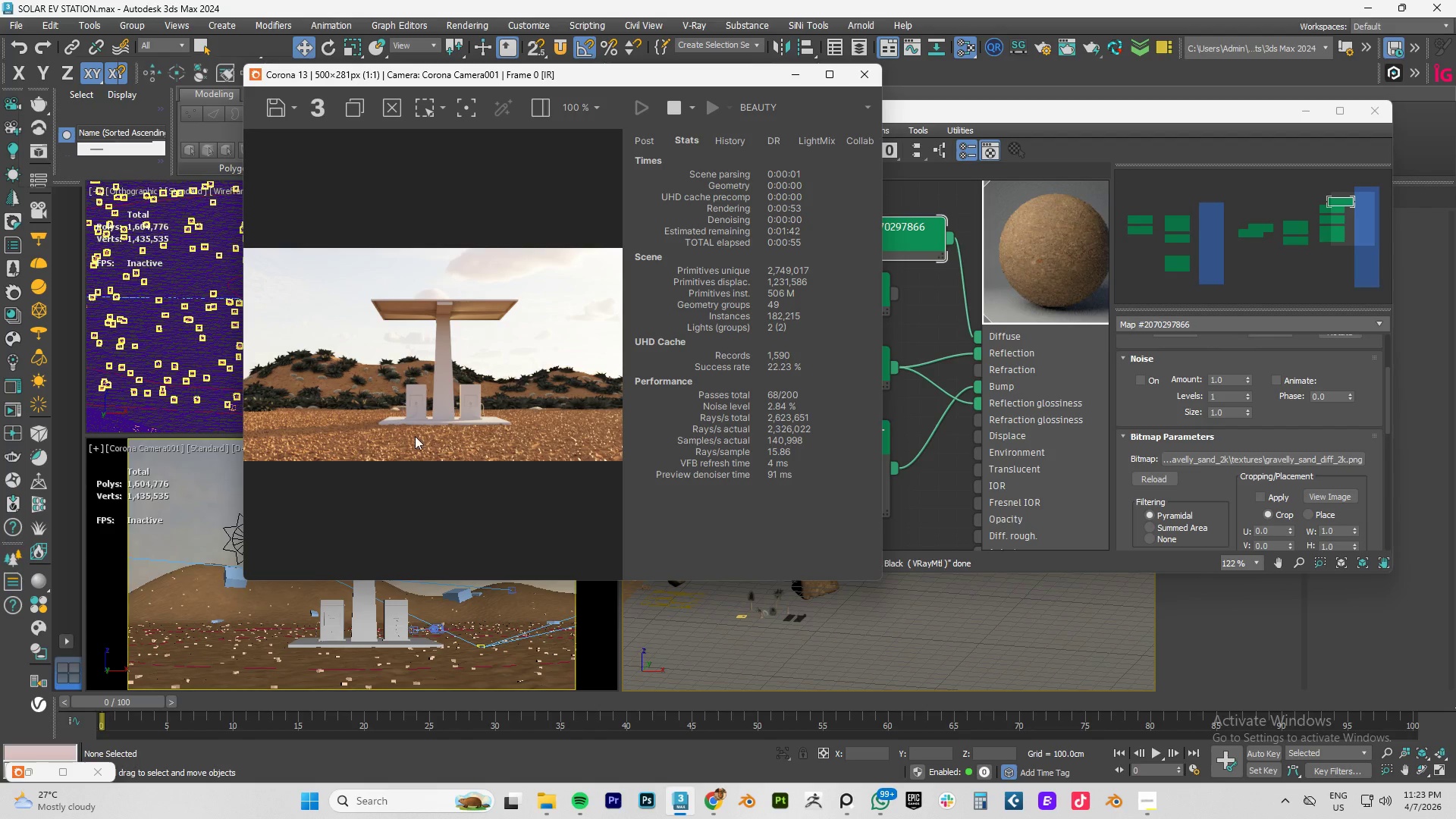 
wait(6.15)
 